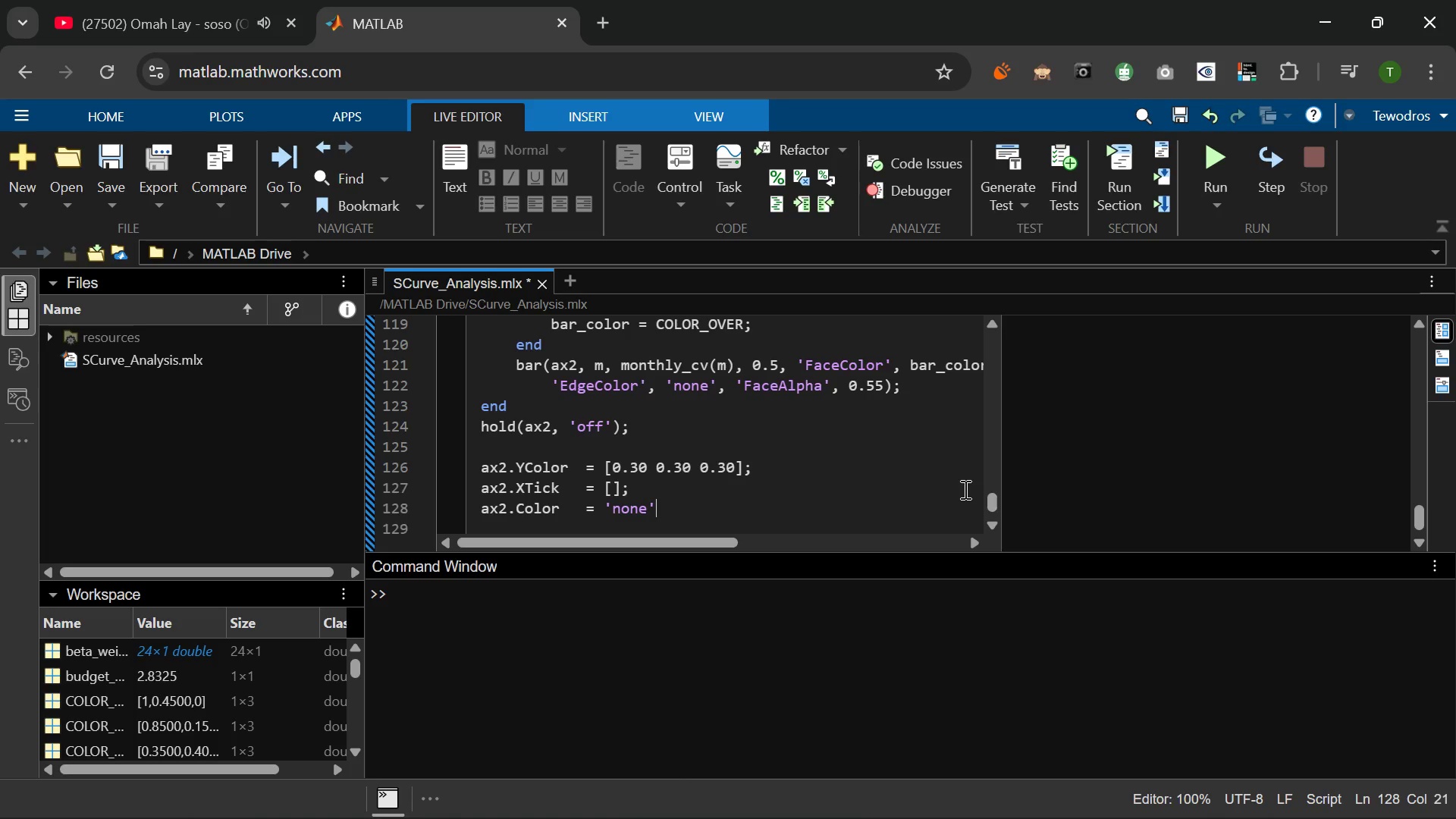 
key(Semicolon)
 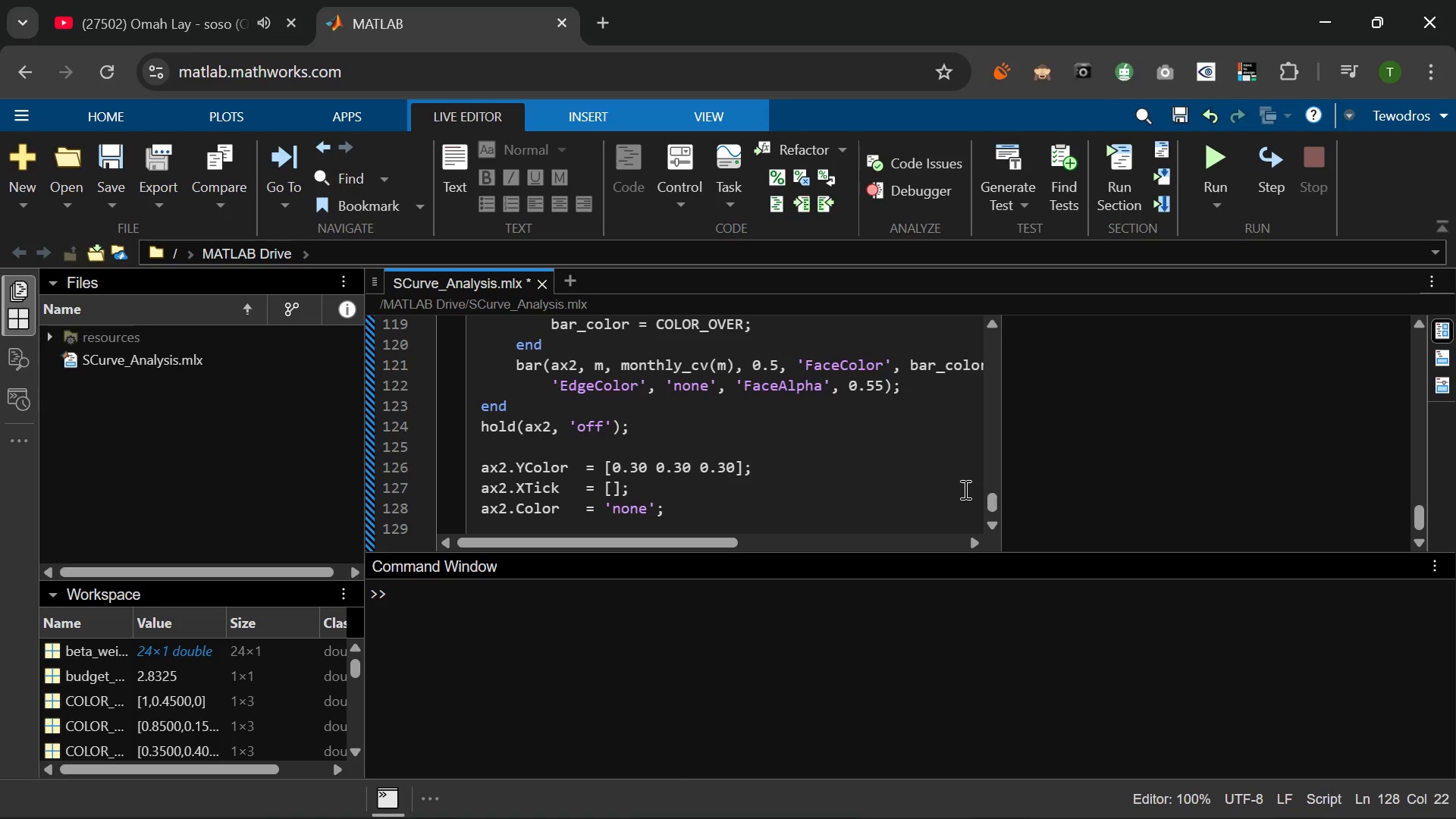 
key(Enter)
 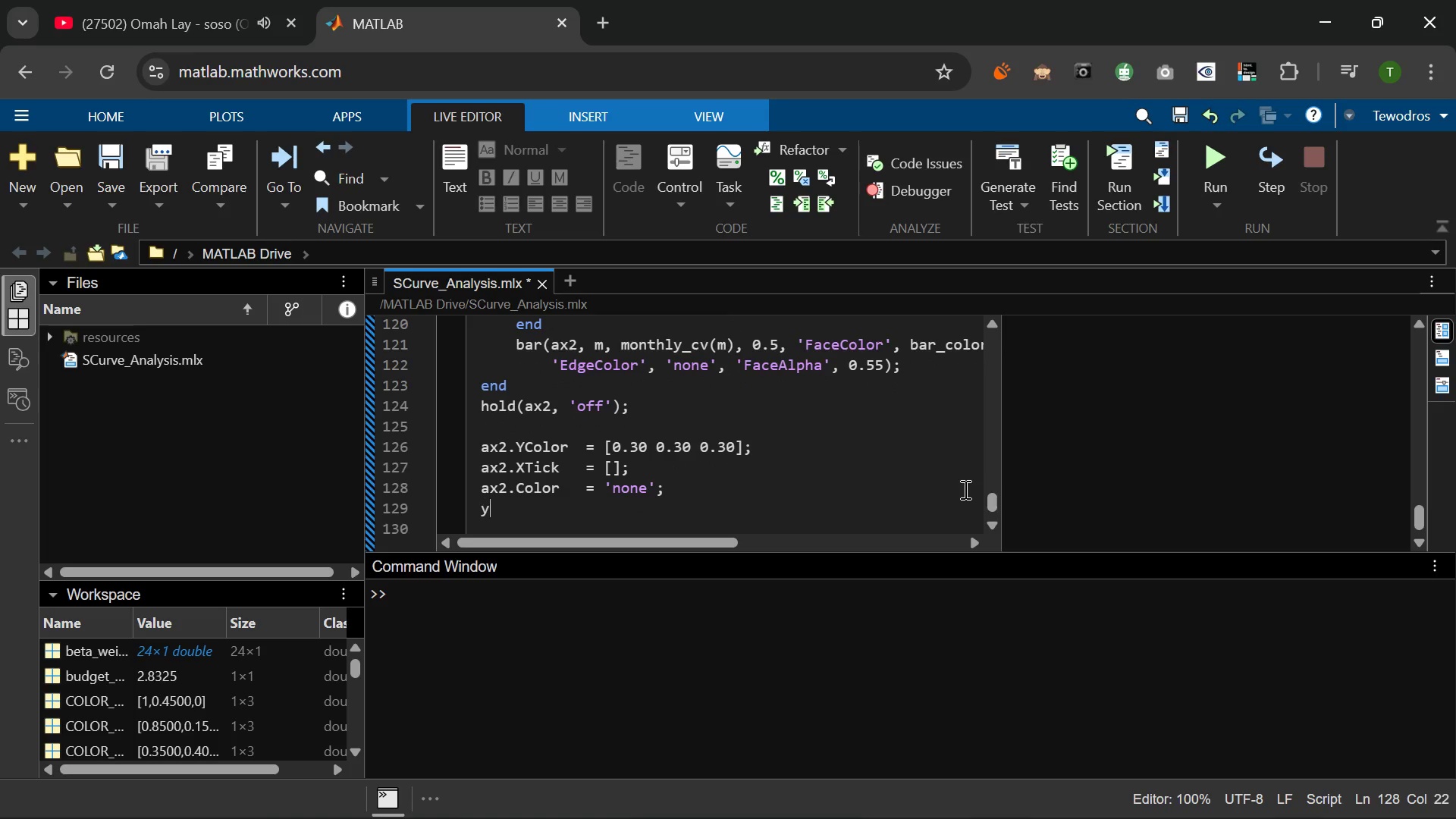 
type(yline(ax2, 0, '-)
 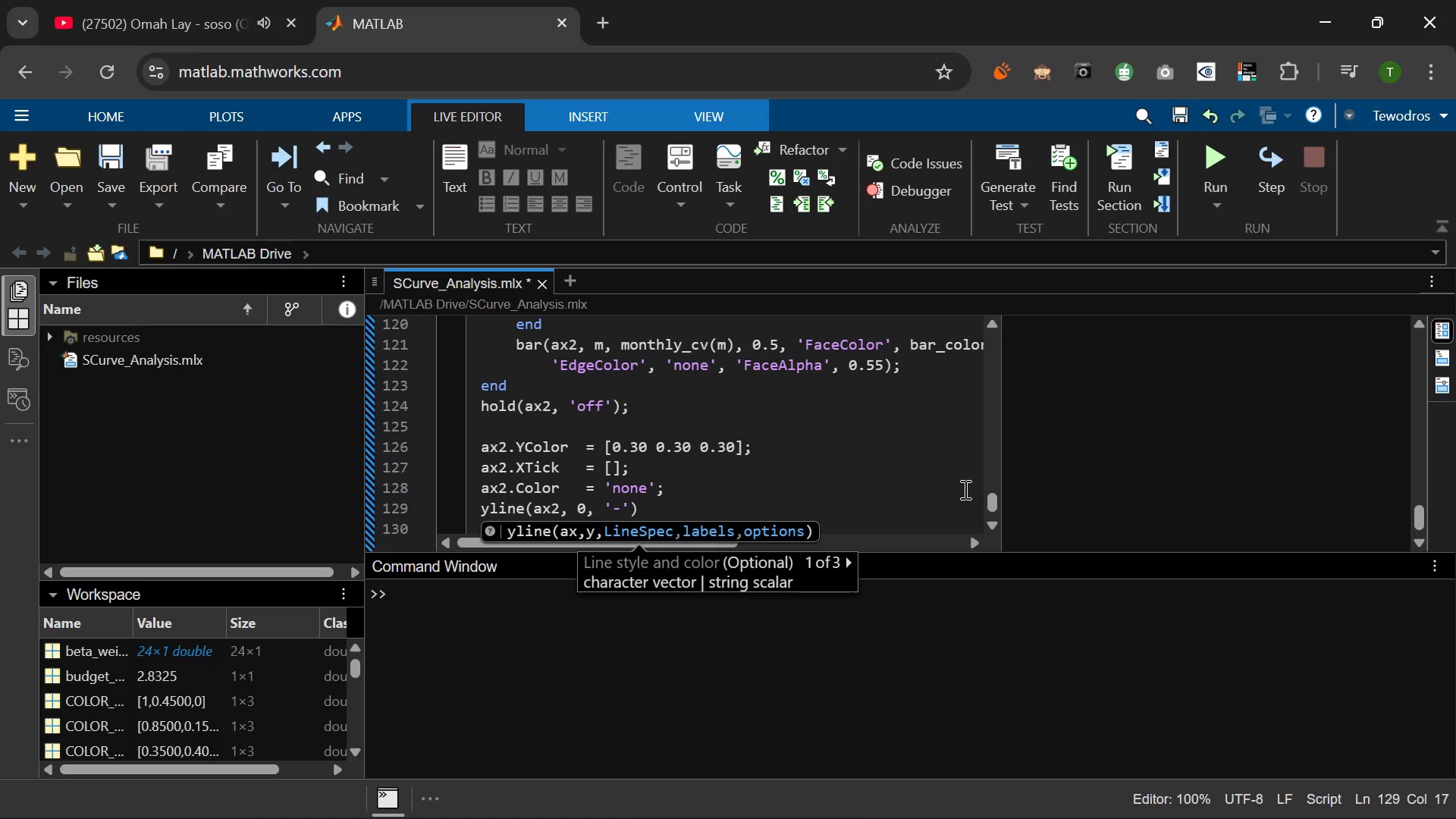 
key(ArrowRight)
 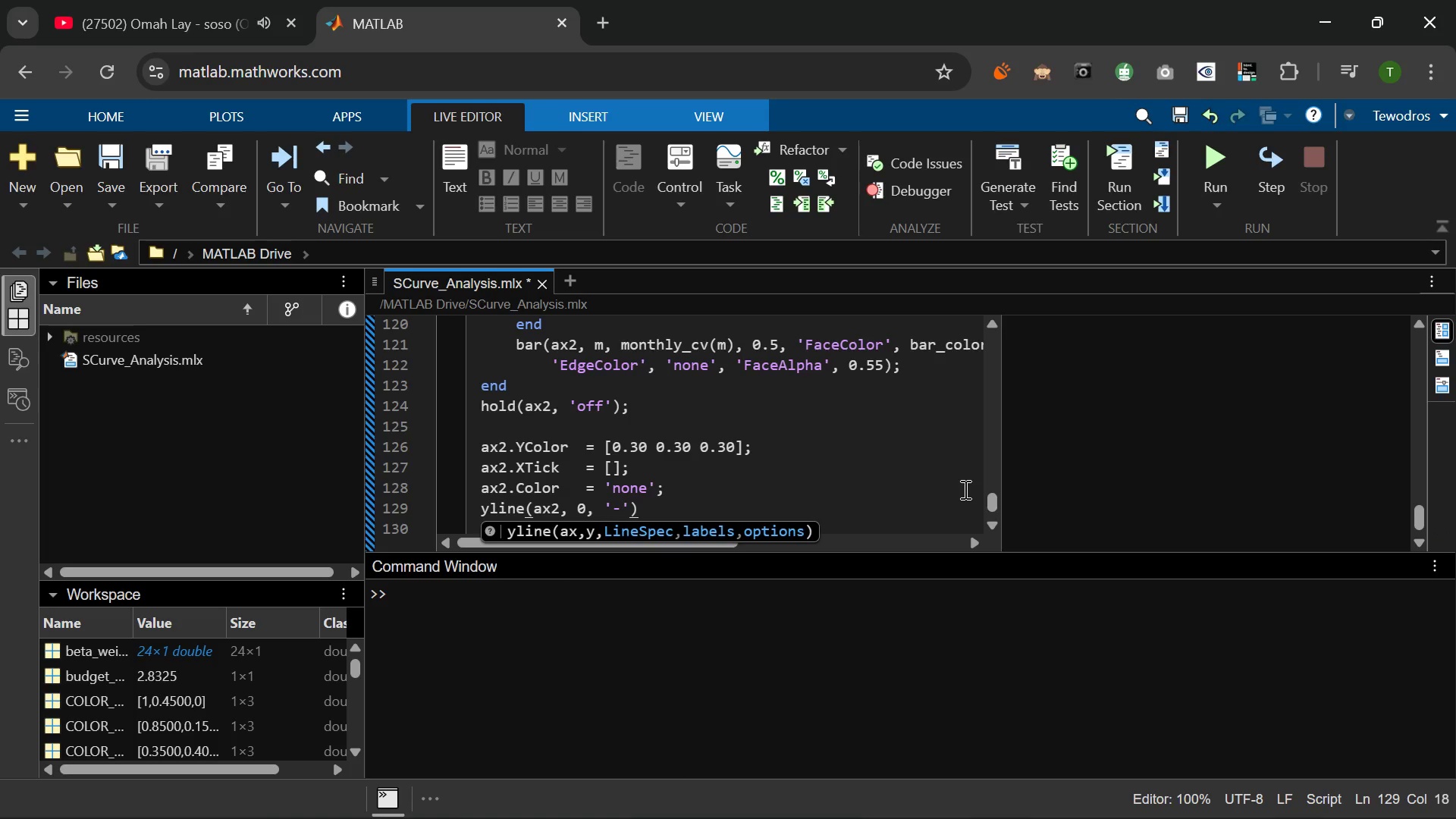 
type(, 'co)
key(Backspace)
 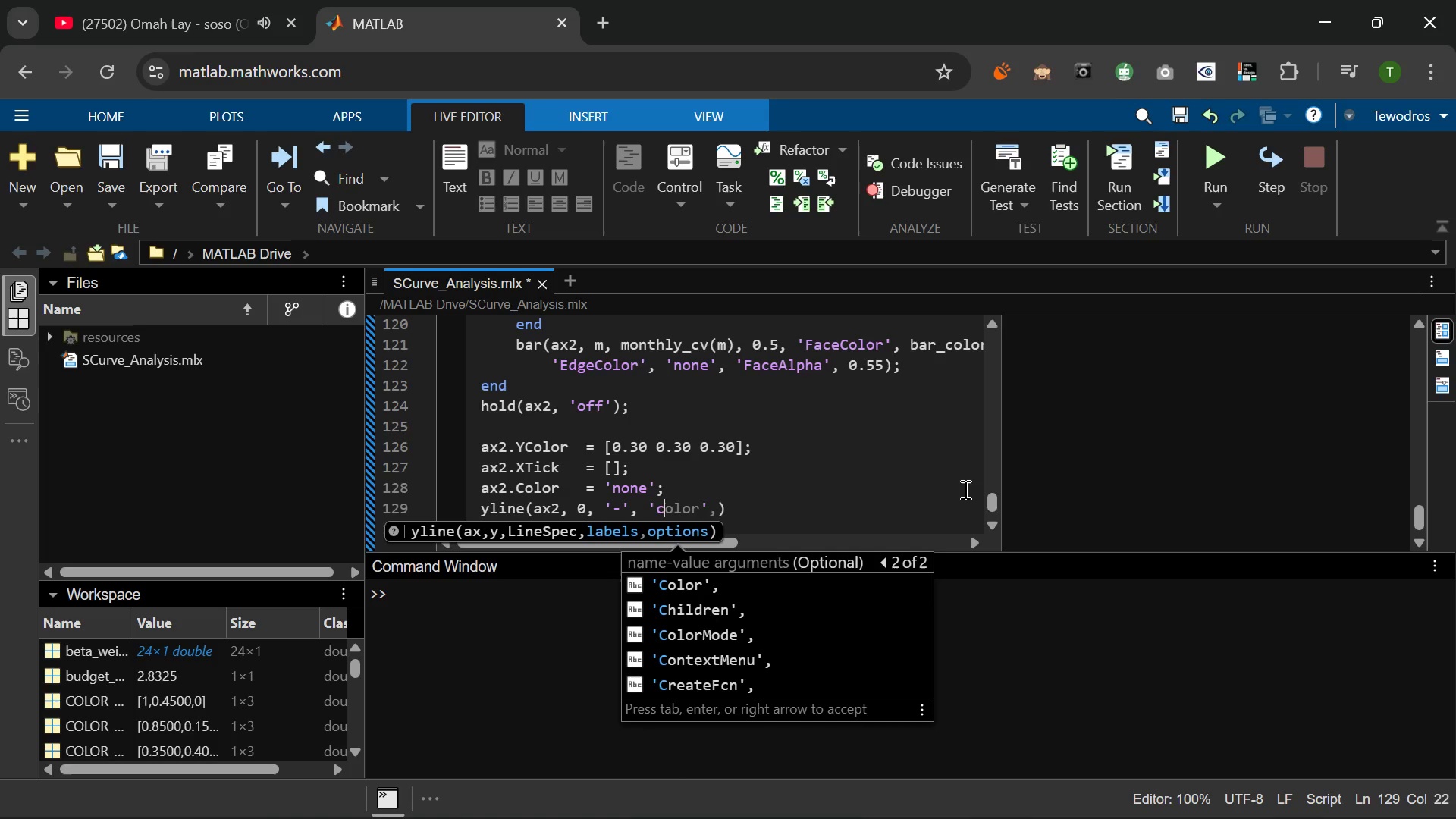 
wait(12.95)
 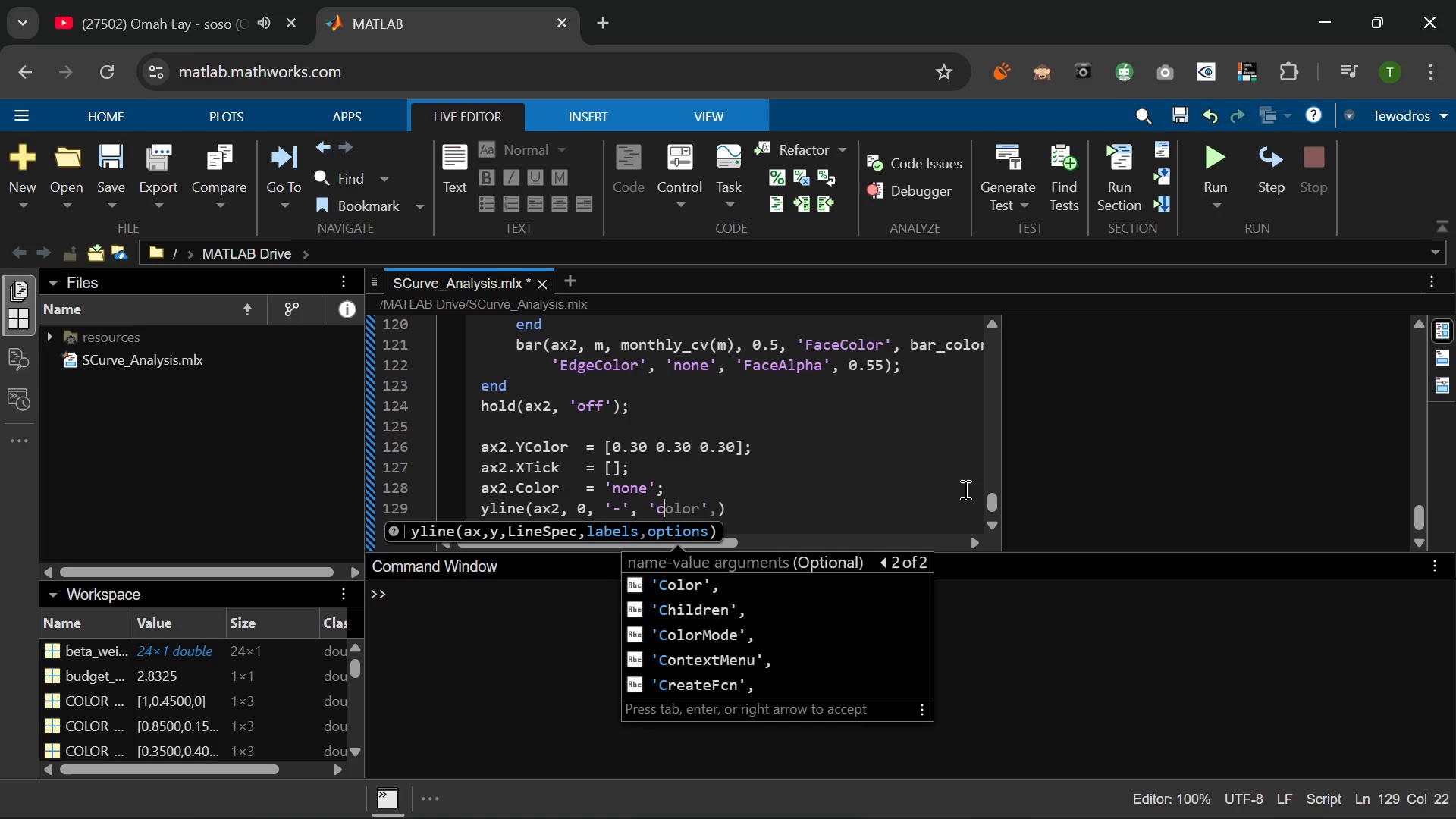 
key(Backspace)
type(Color)
 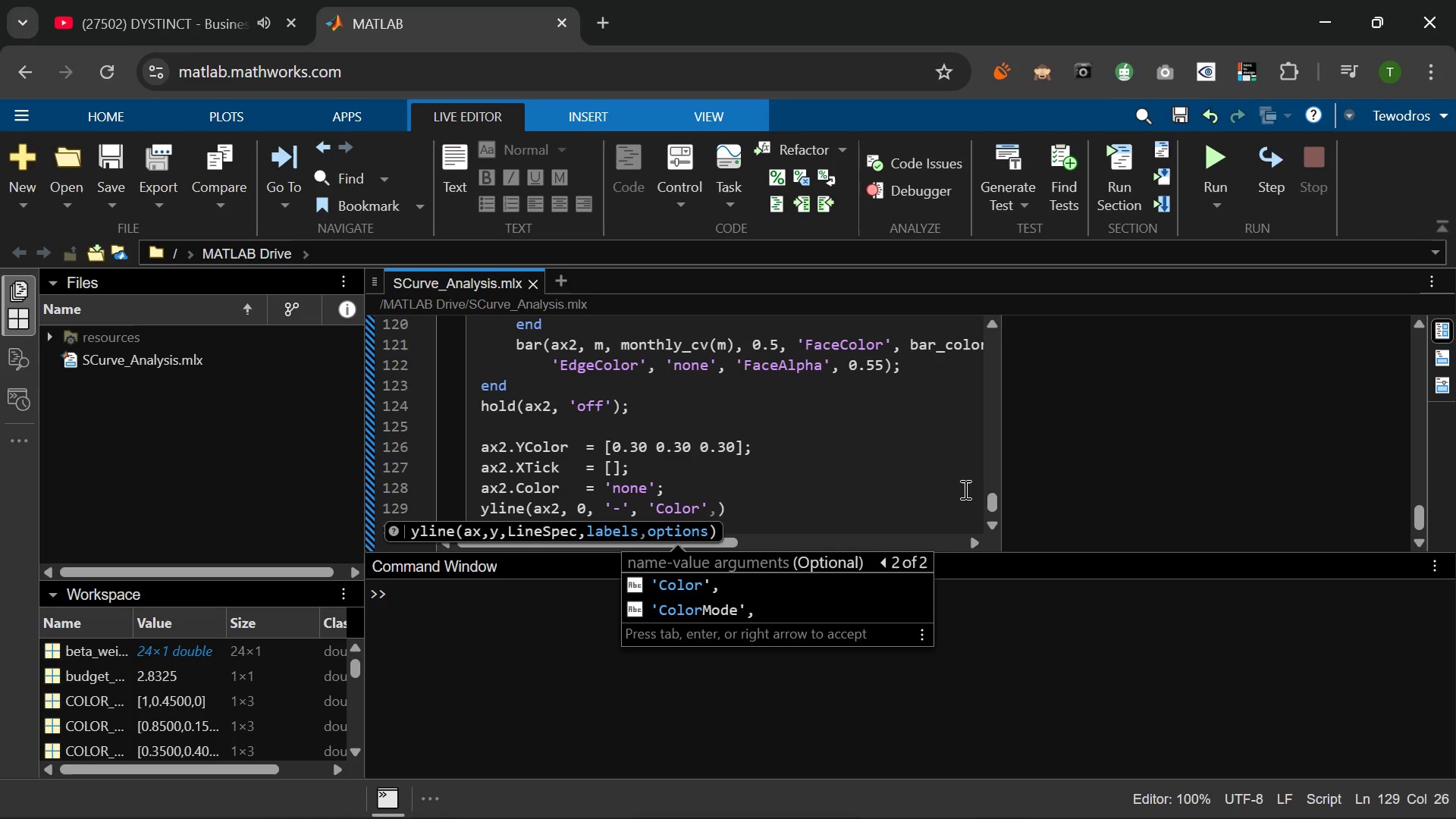 
wait(26.44)
 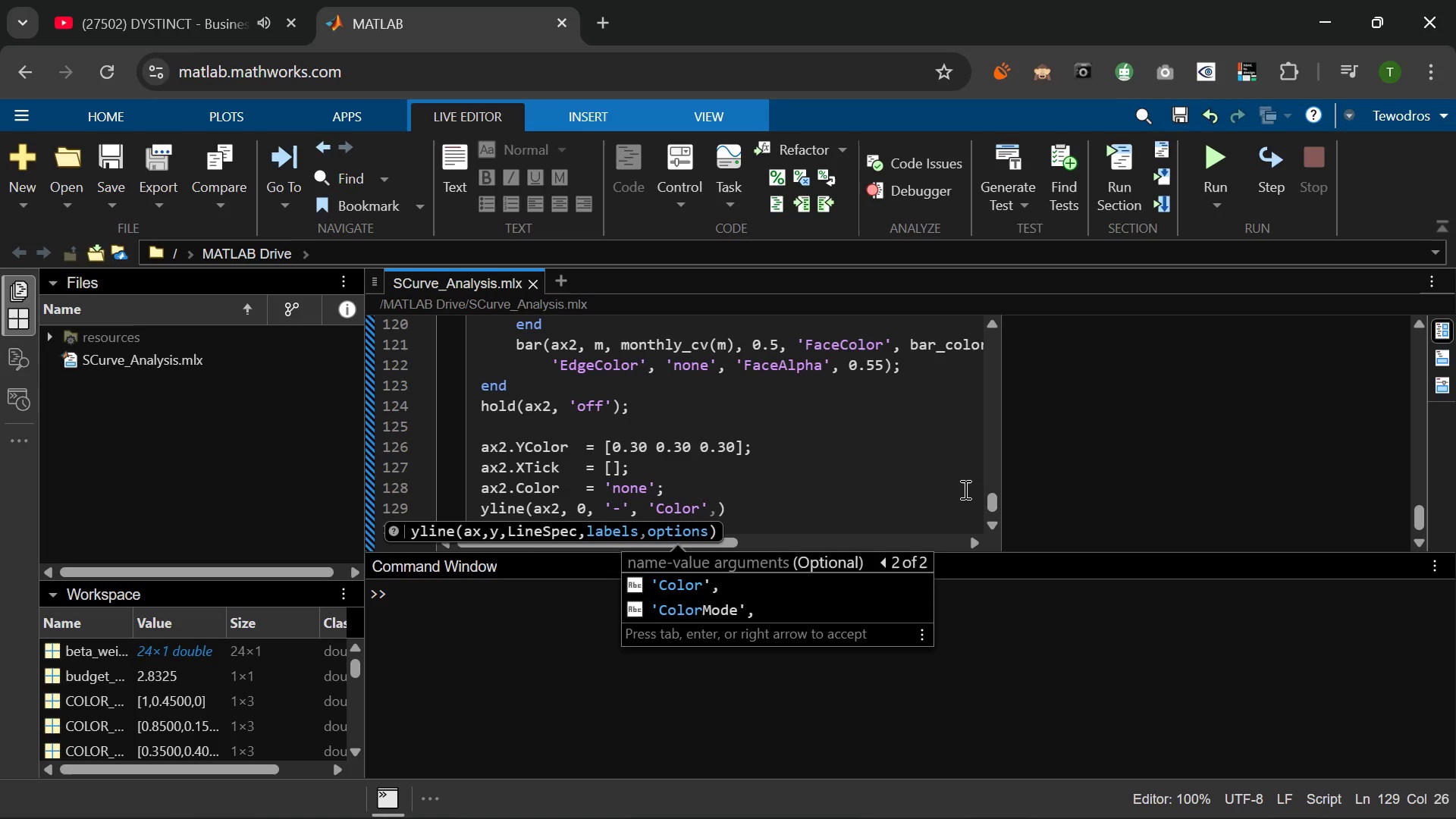 
key(ArrowRight)
 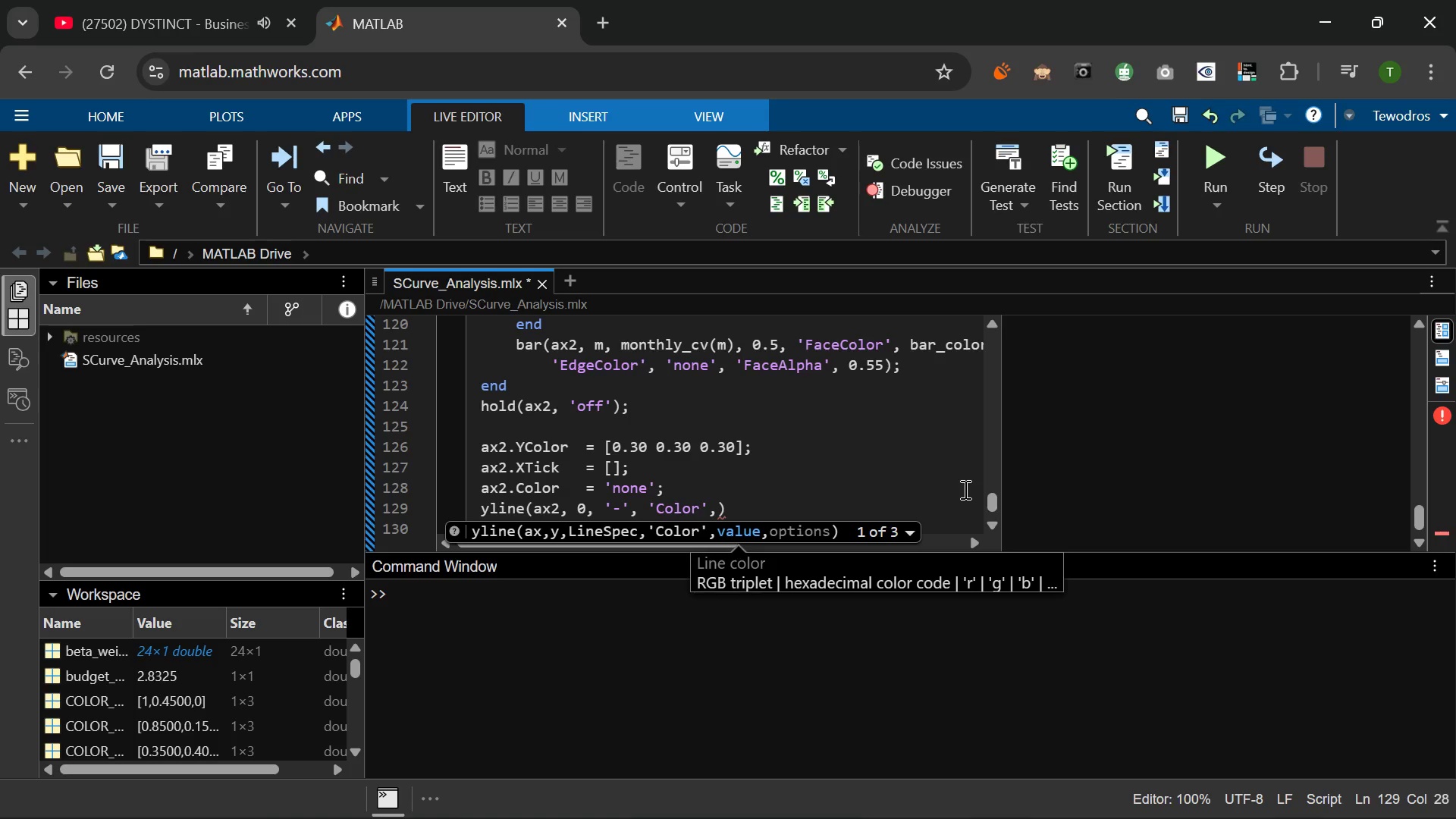 
key(Space)
 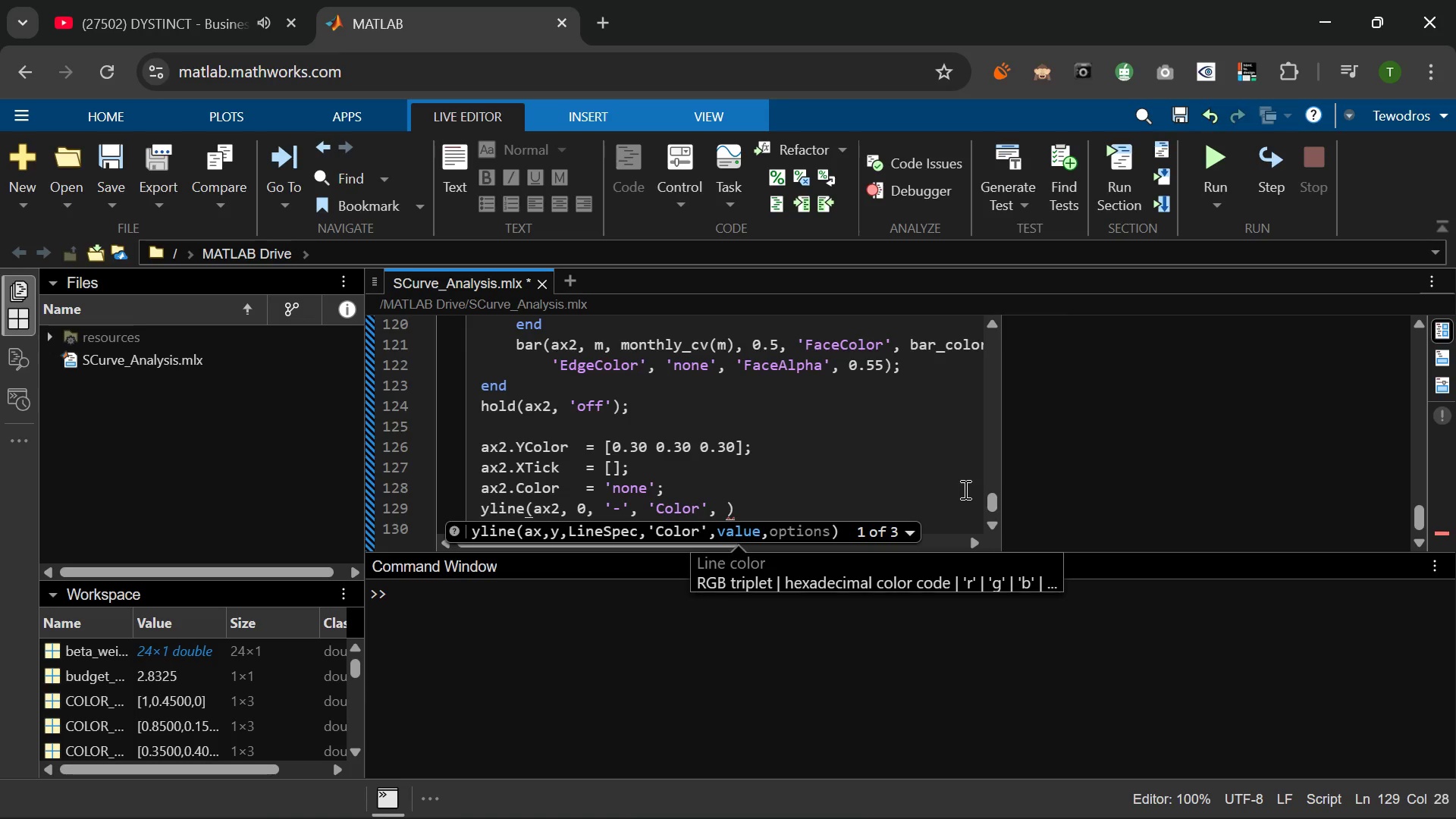 
key(BracketLeft)
 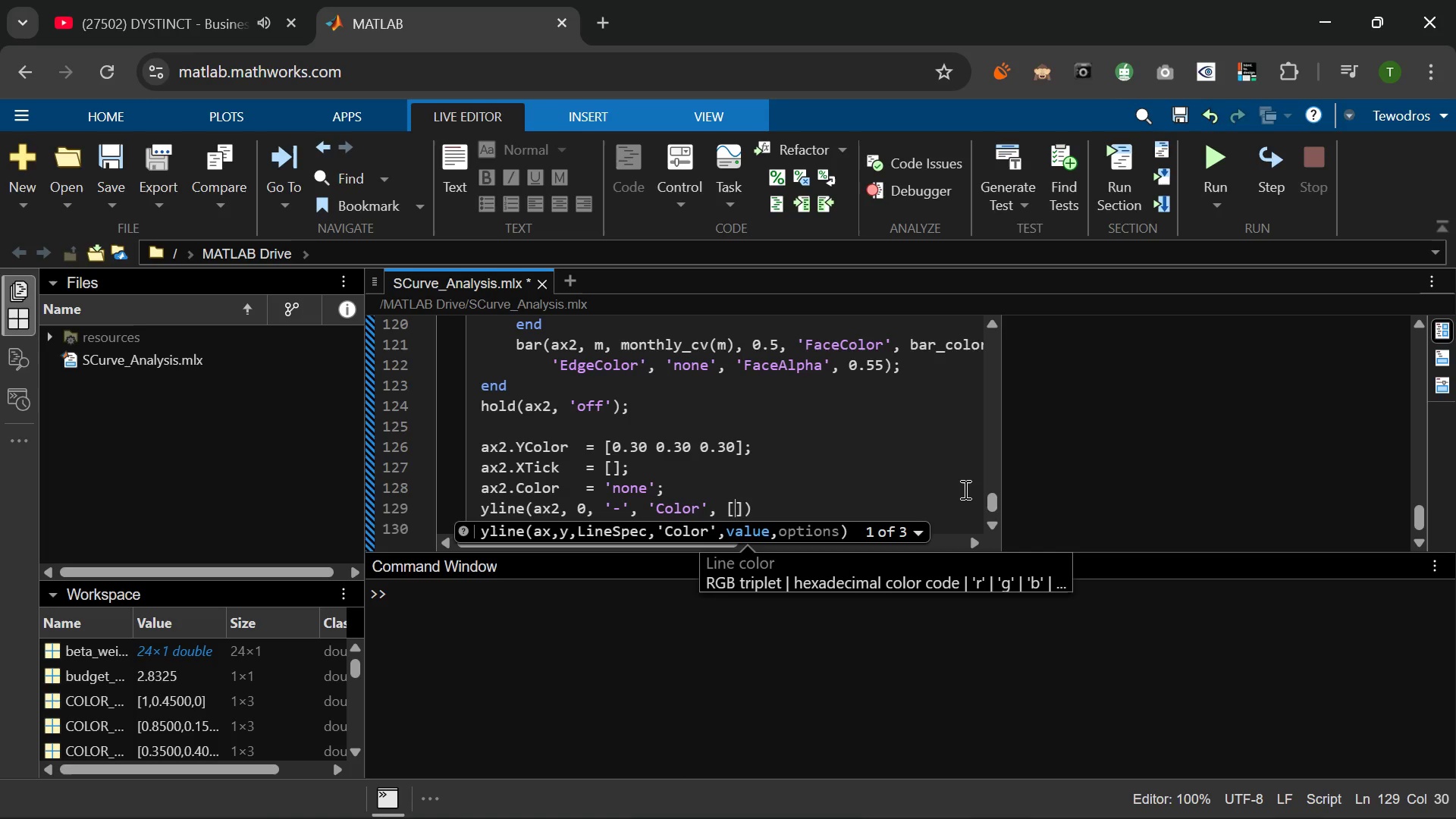 
key(Numpad0)
 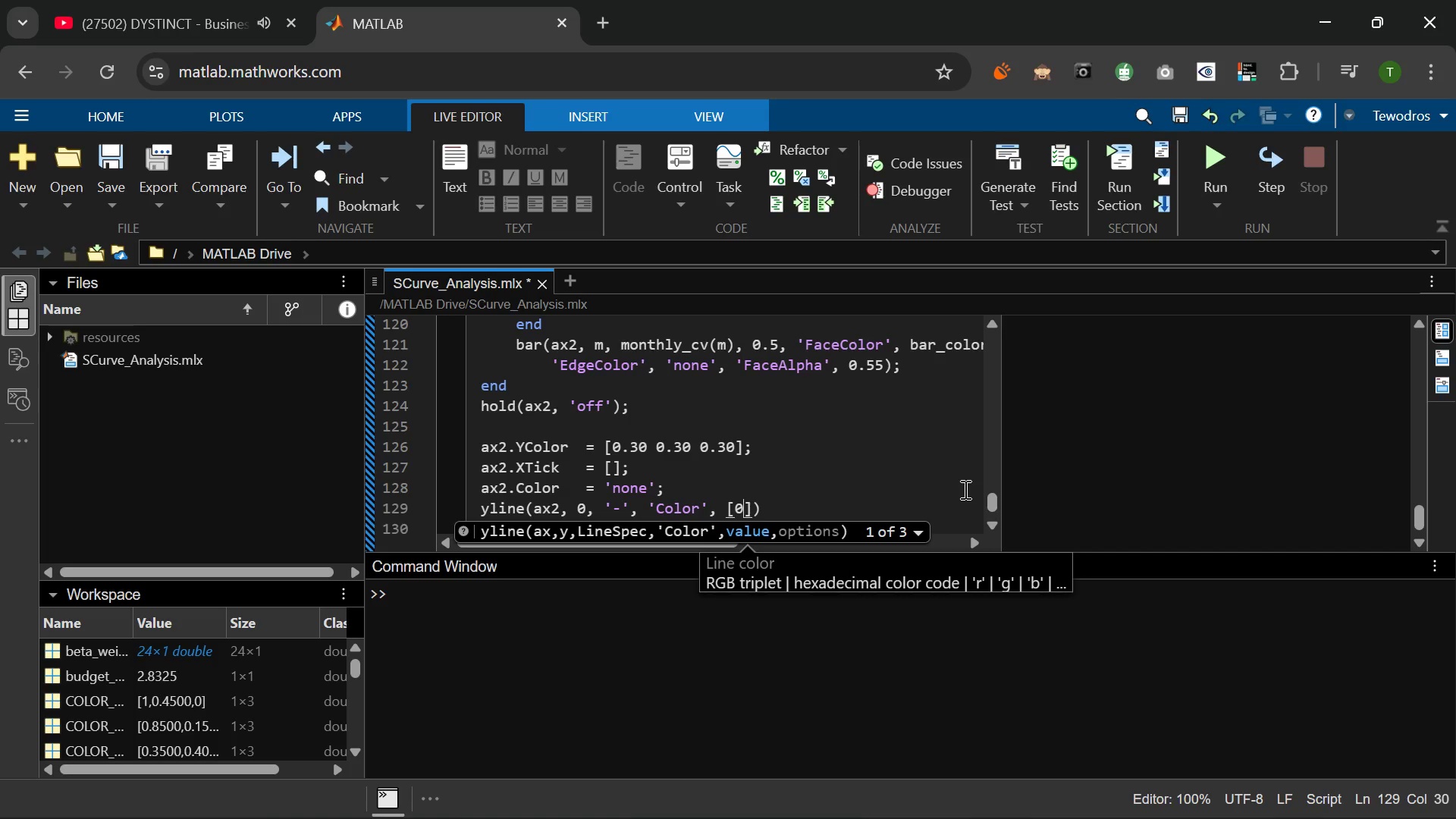 
key(NumpadDecimal)
 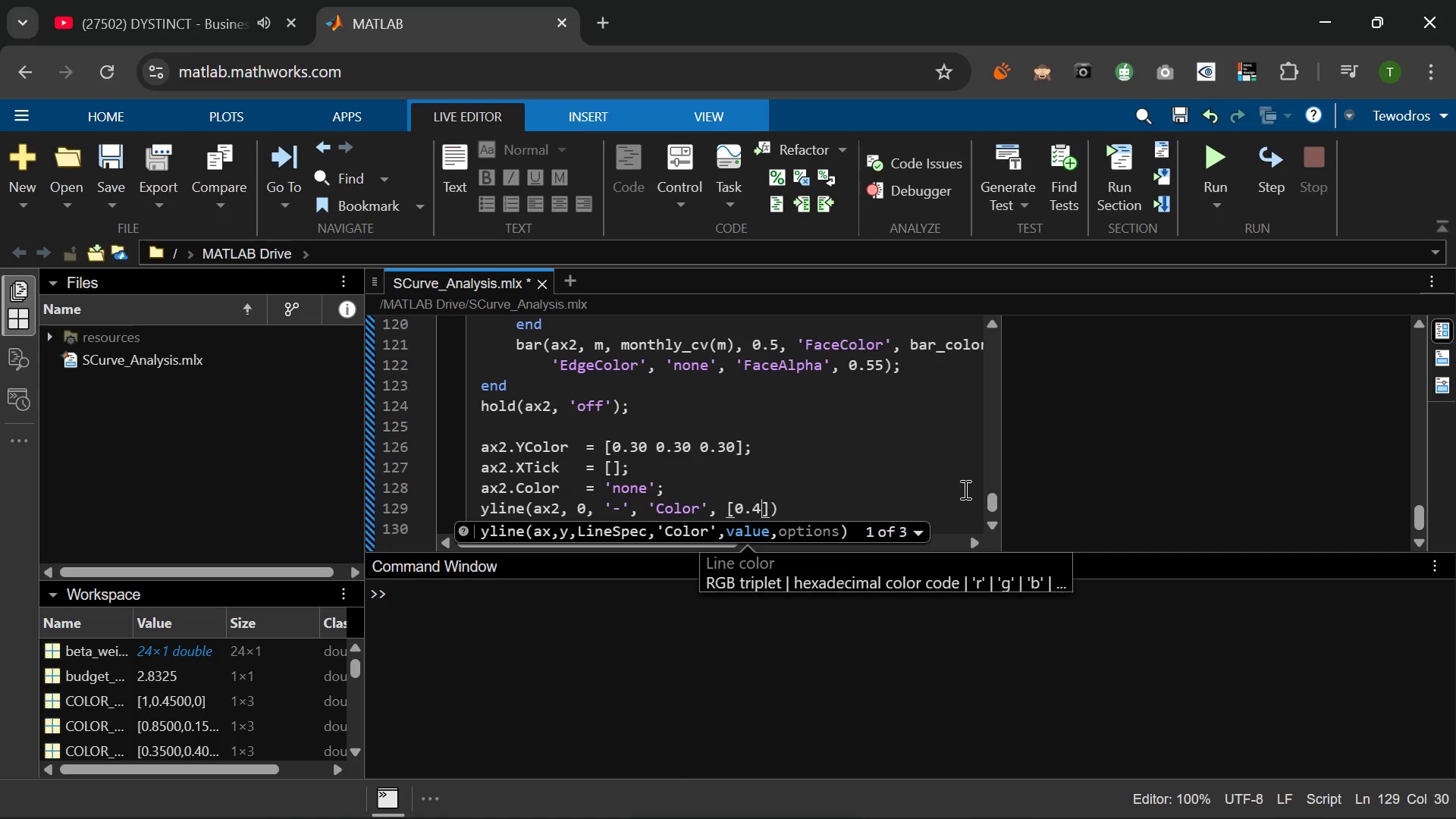 
key(Numpad4)
 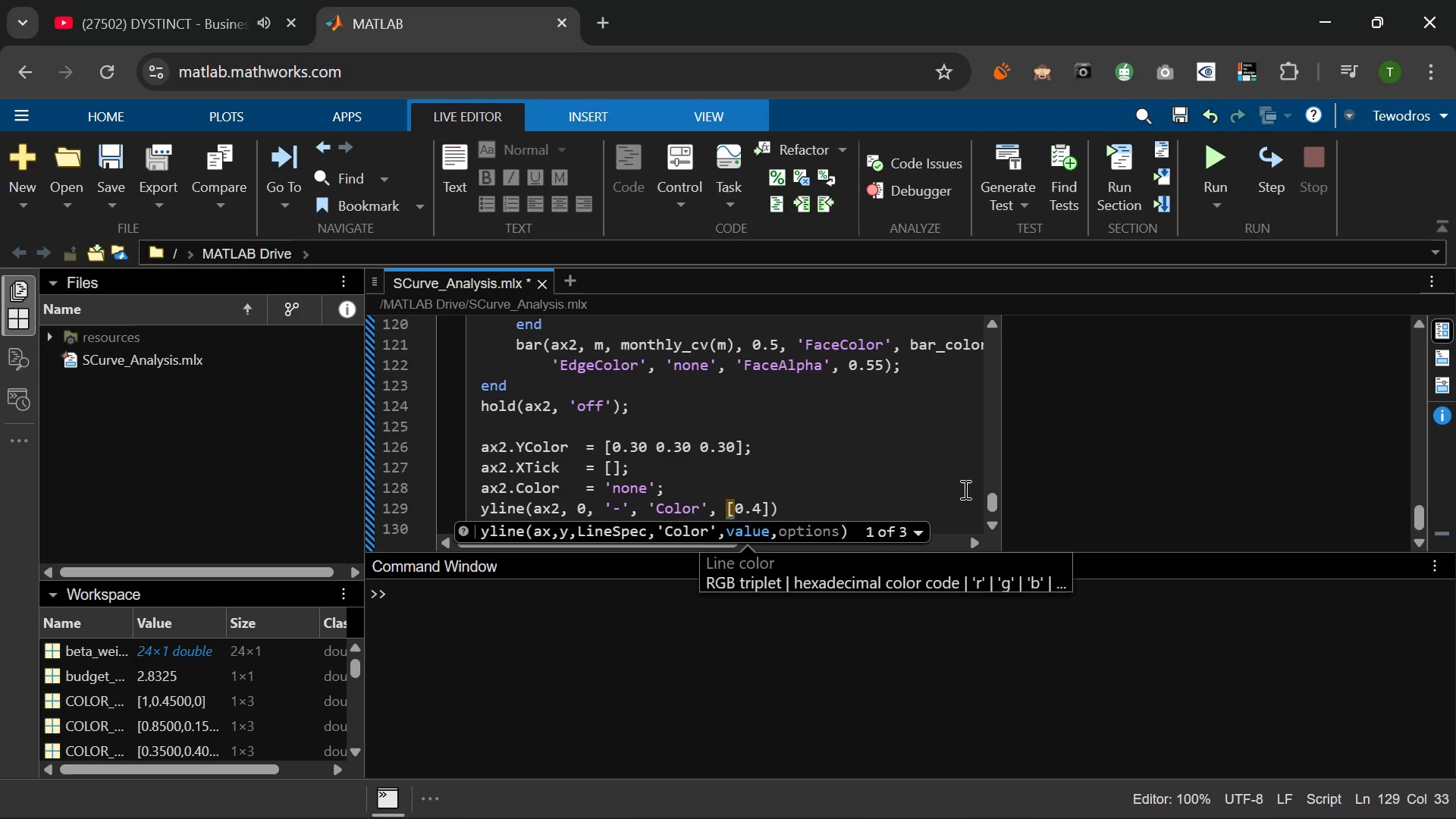 
key(Space)
 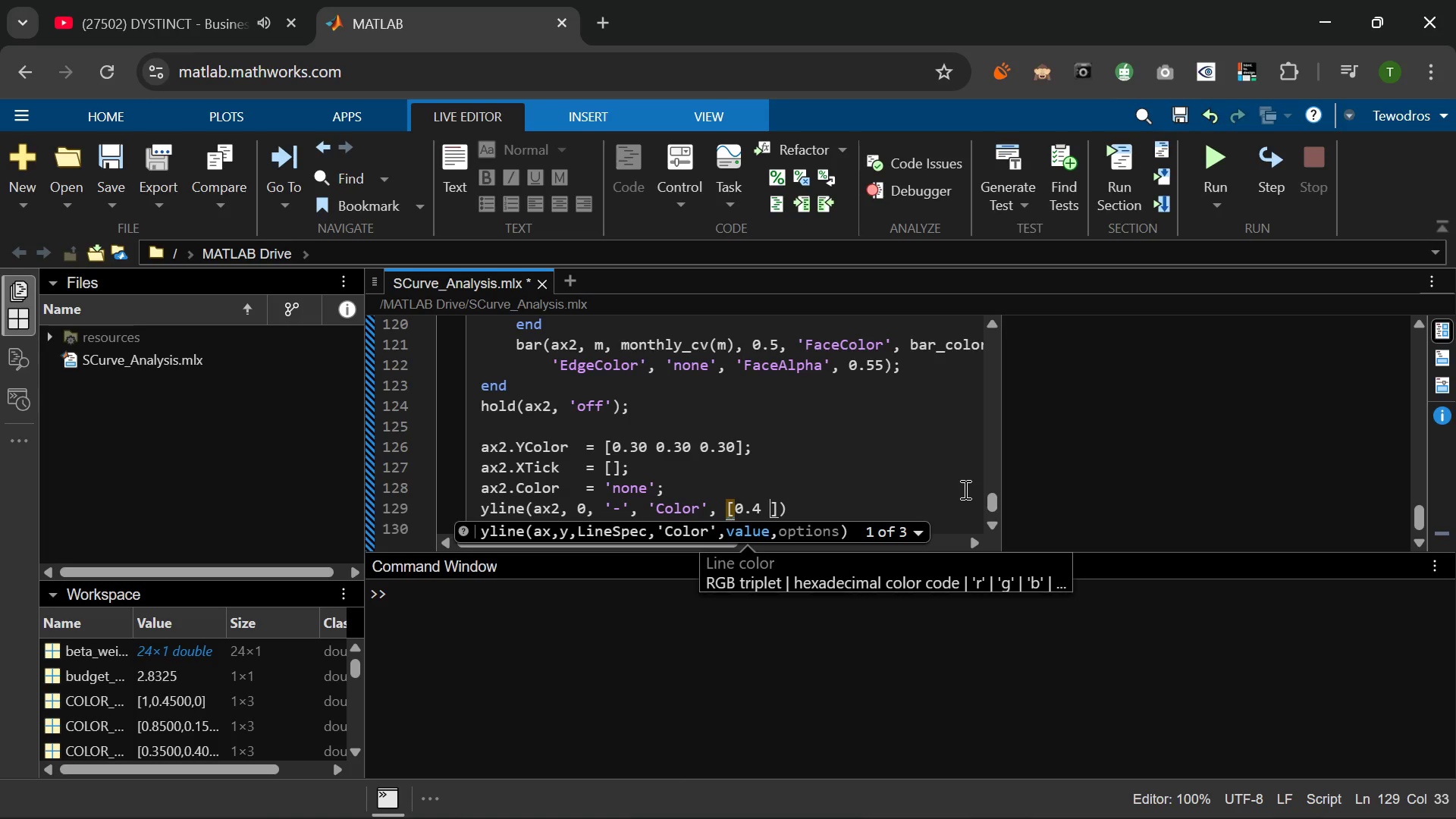 
key(Numpad0)
 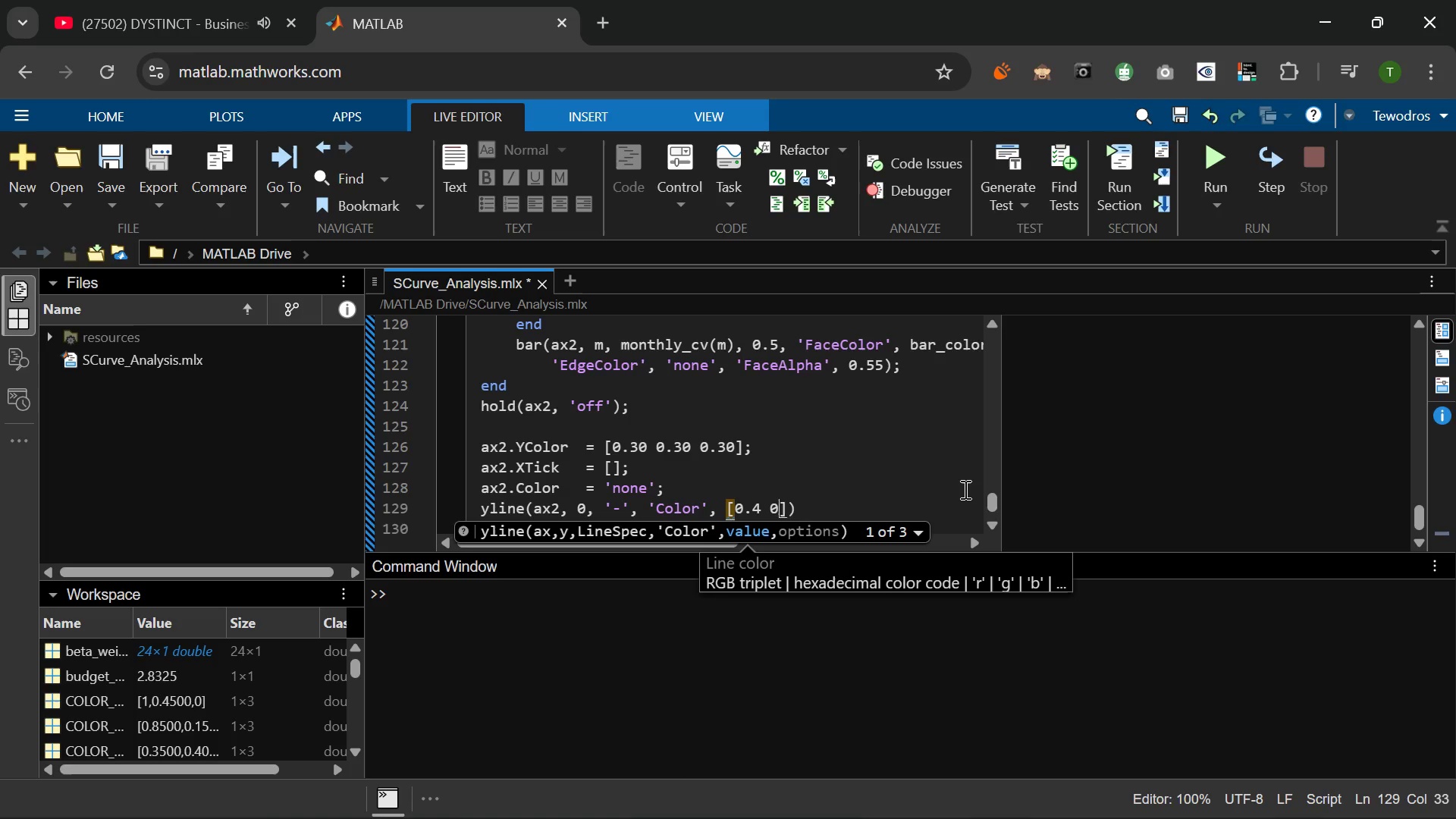 
key(NumpadDecimal)
 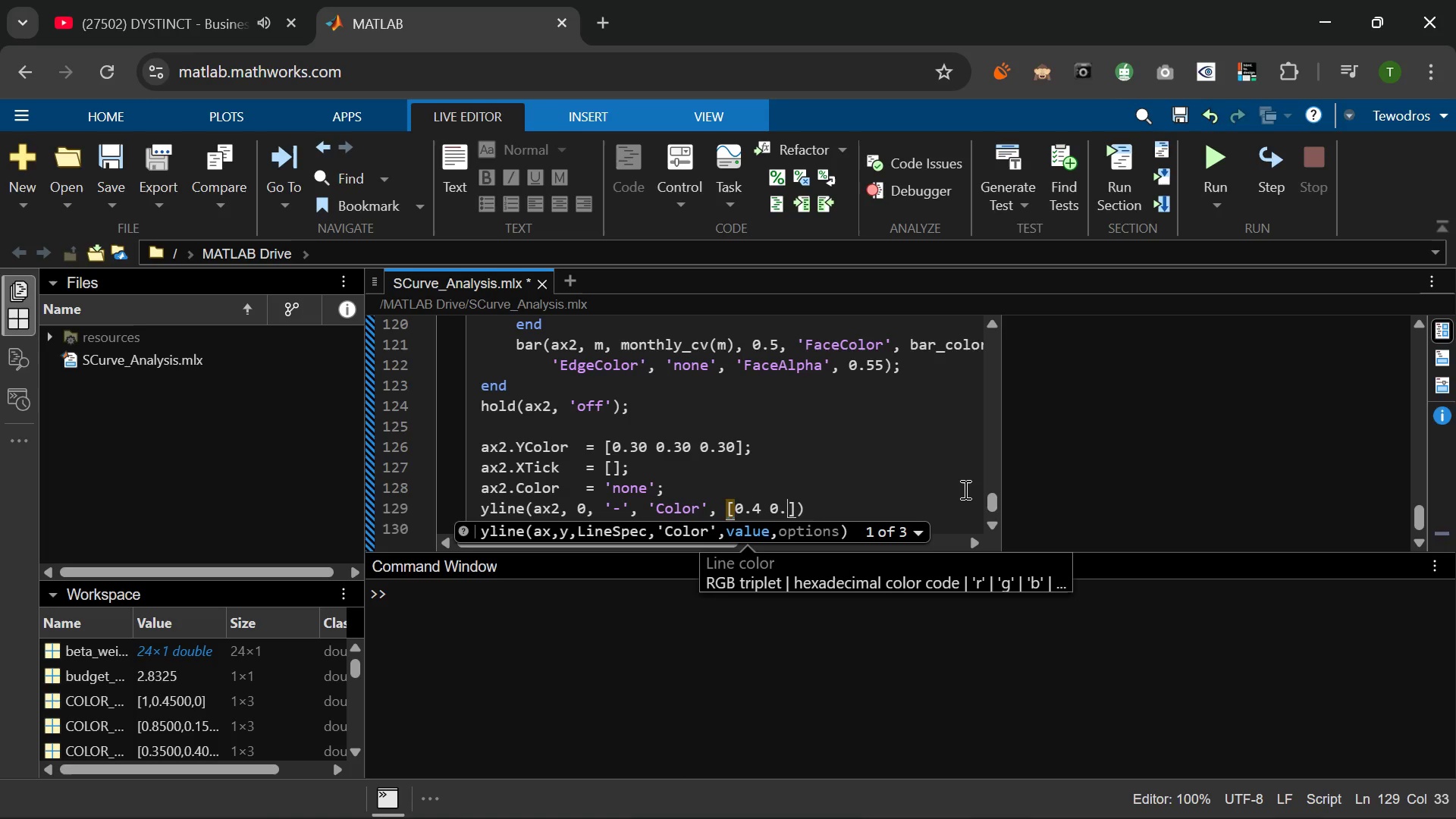 
key(Numpad4)
 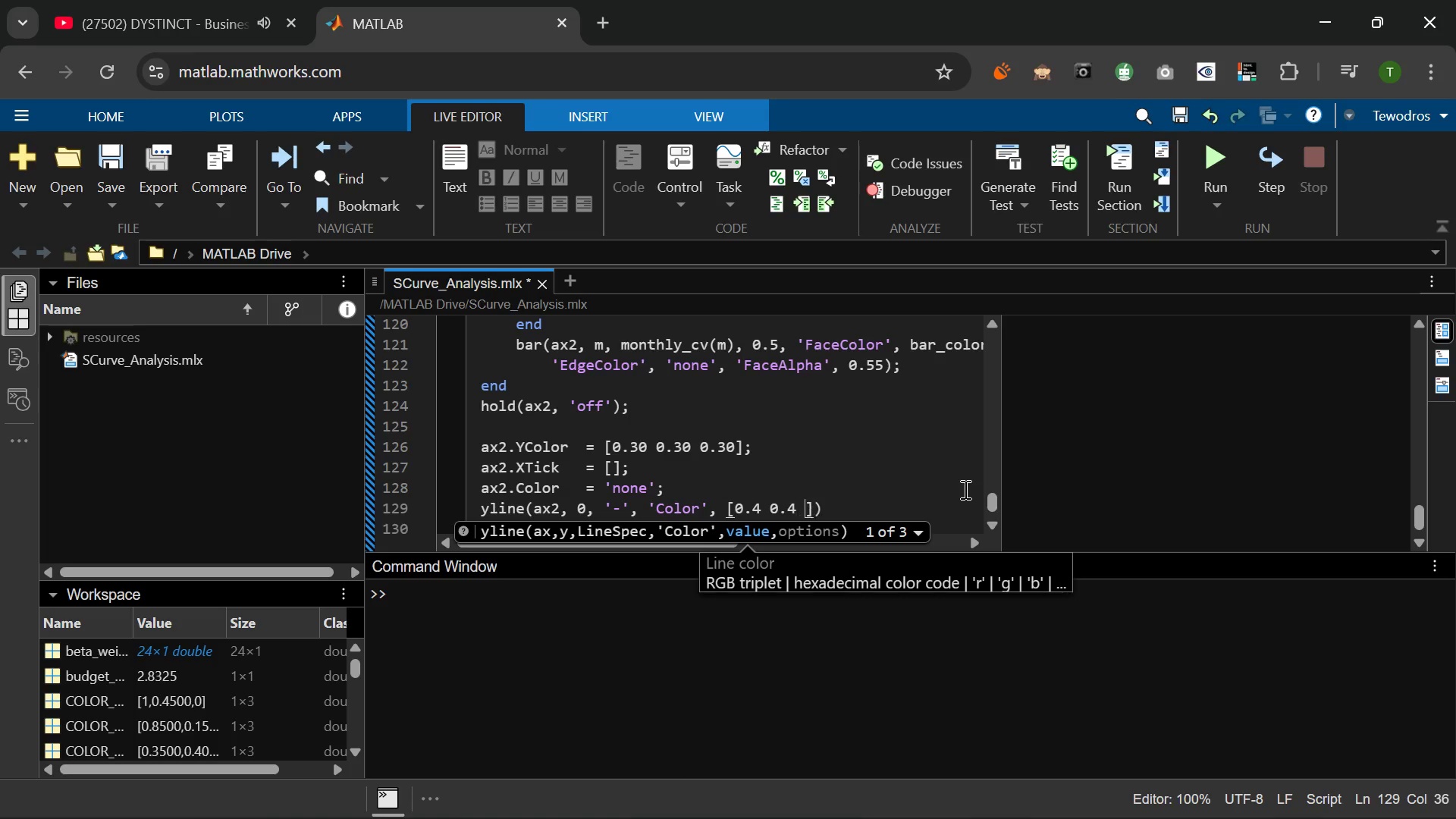 
key(Space)
 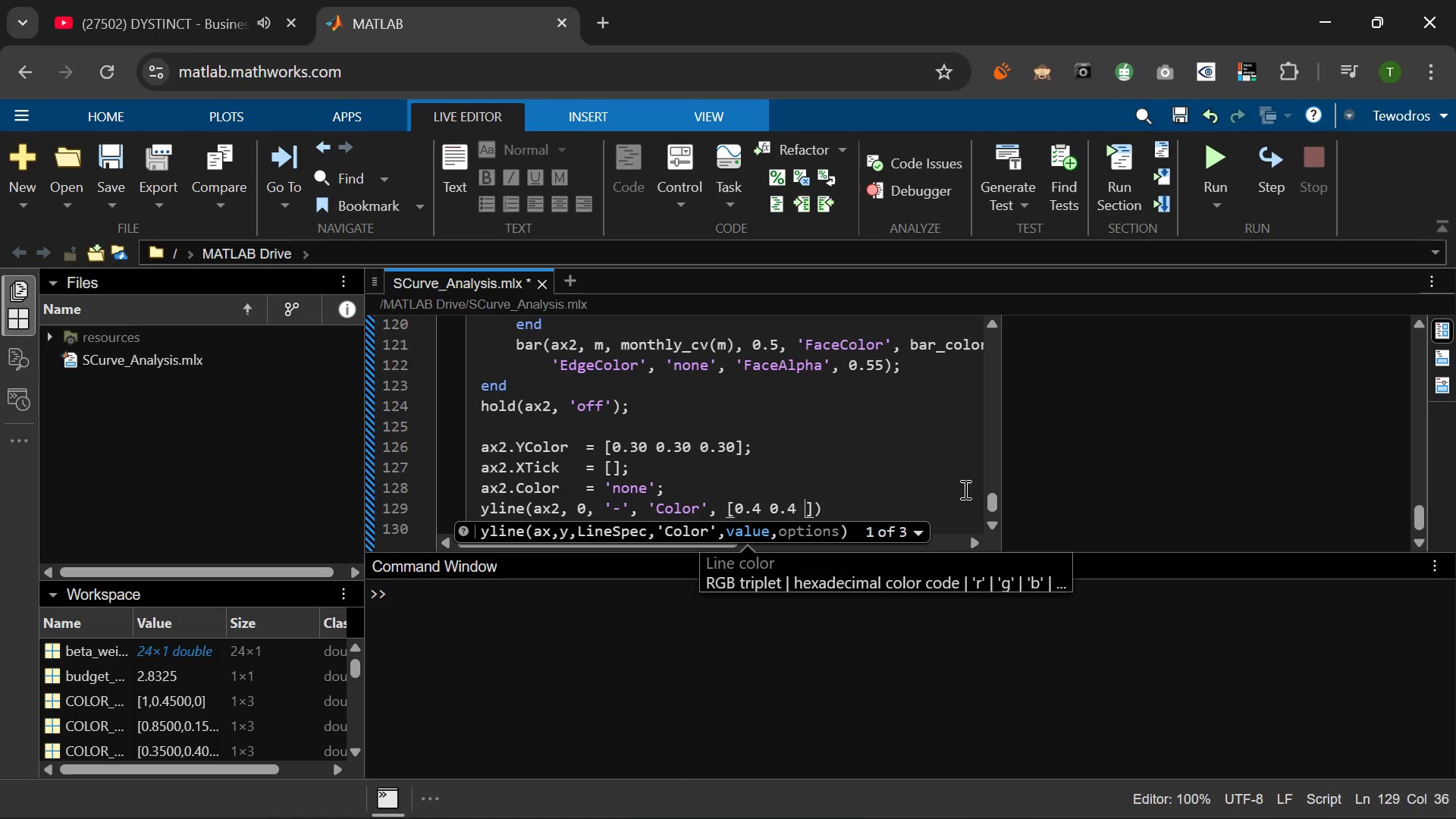 
key(Numpad0)
 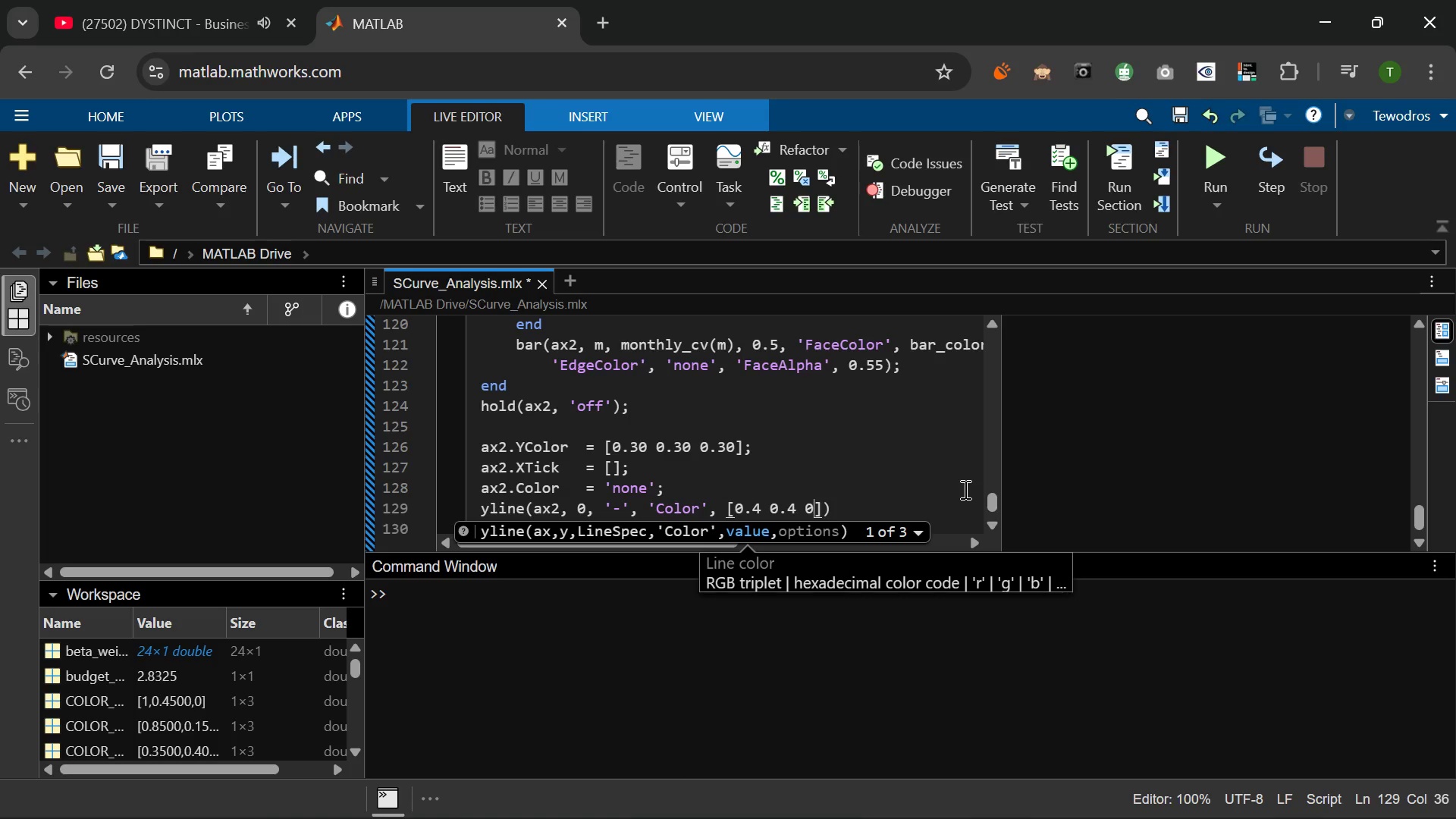 
key(NumpadDecimal)
 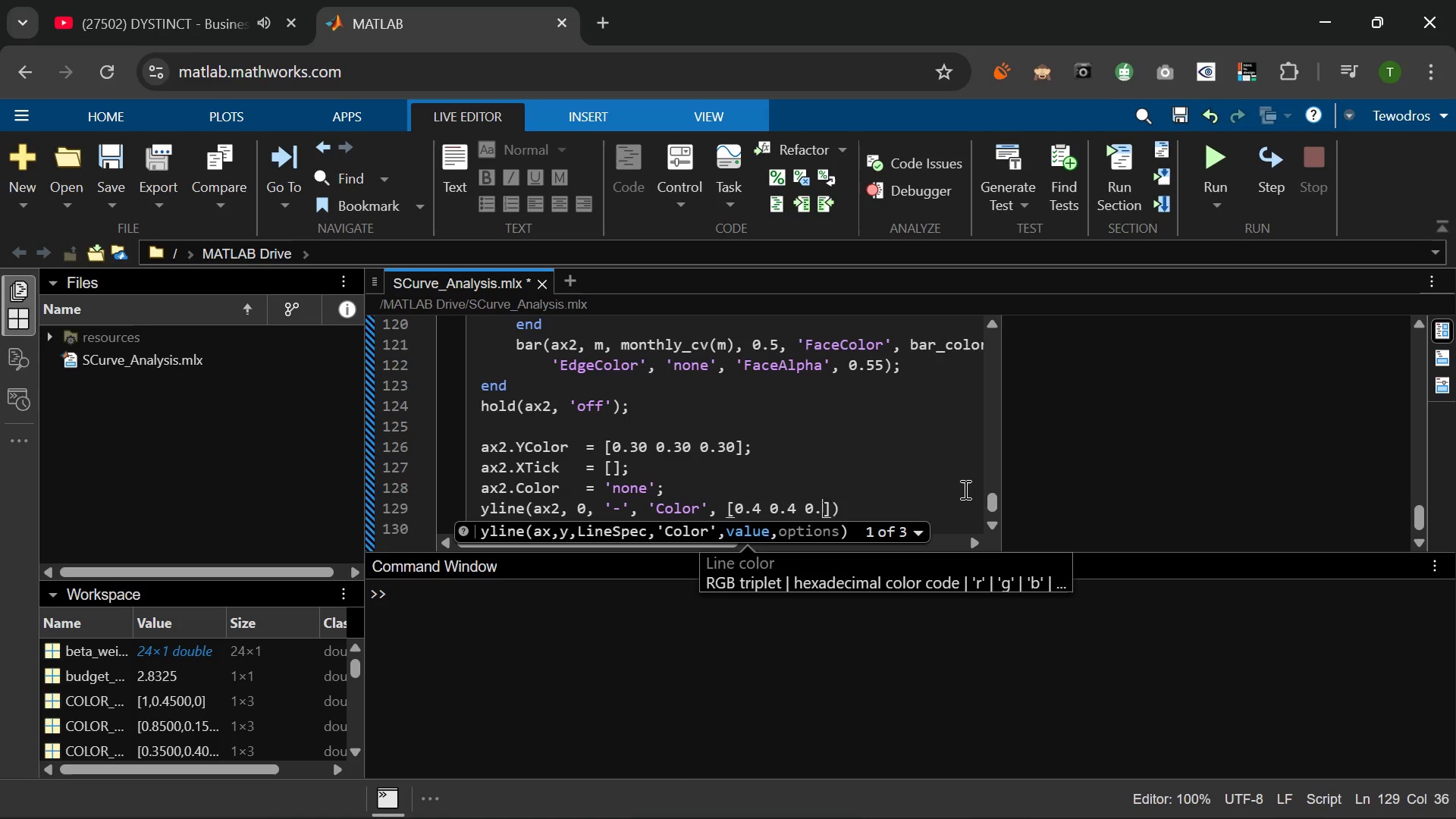 
key(Numpad4)
 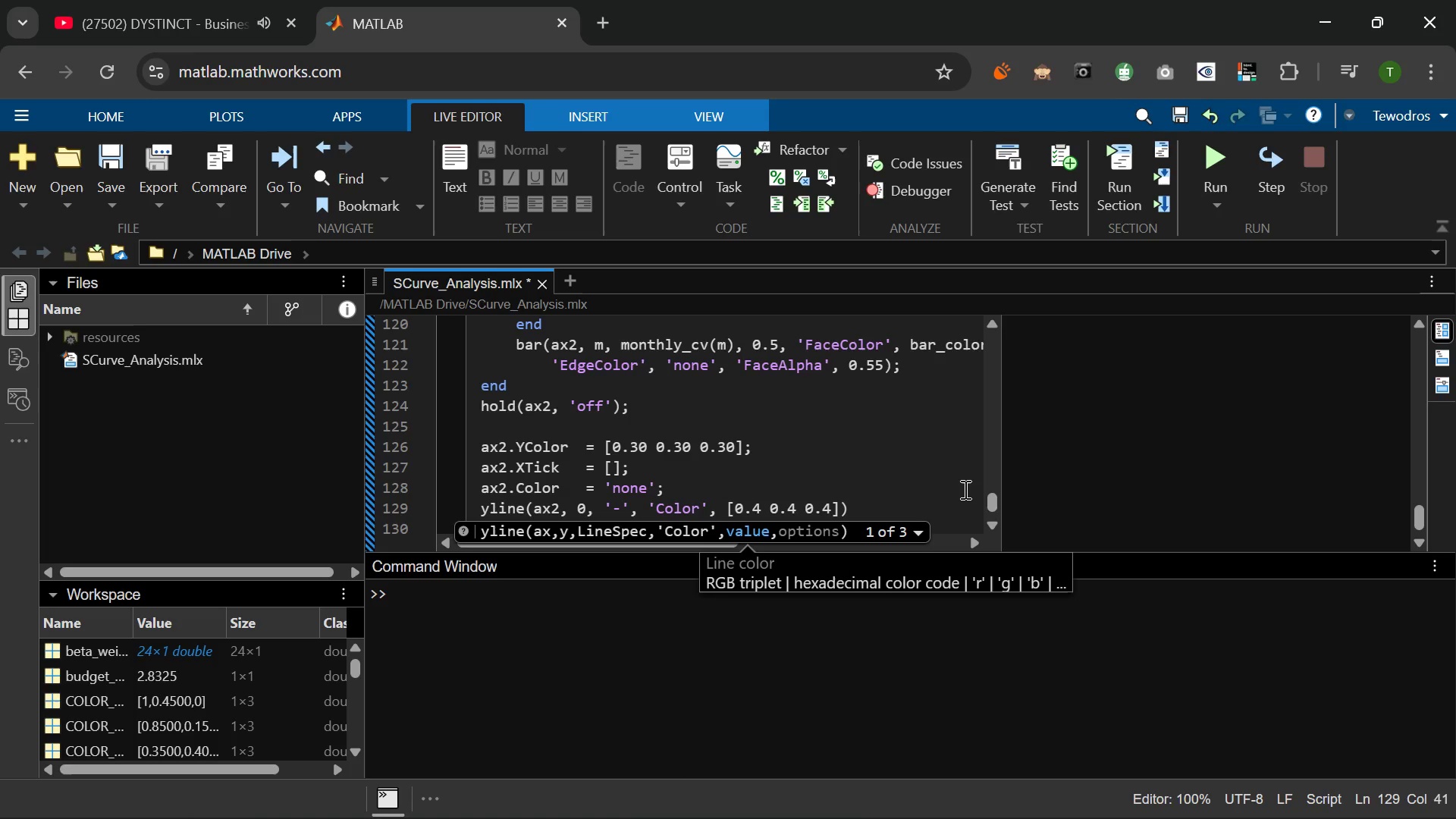 
key(ArrowRight)
 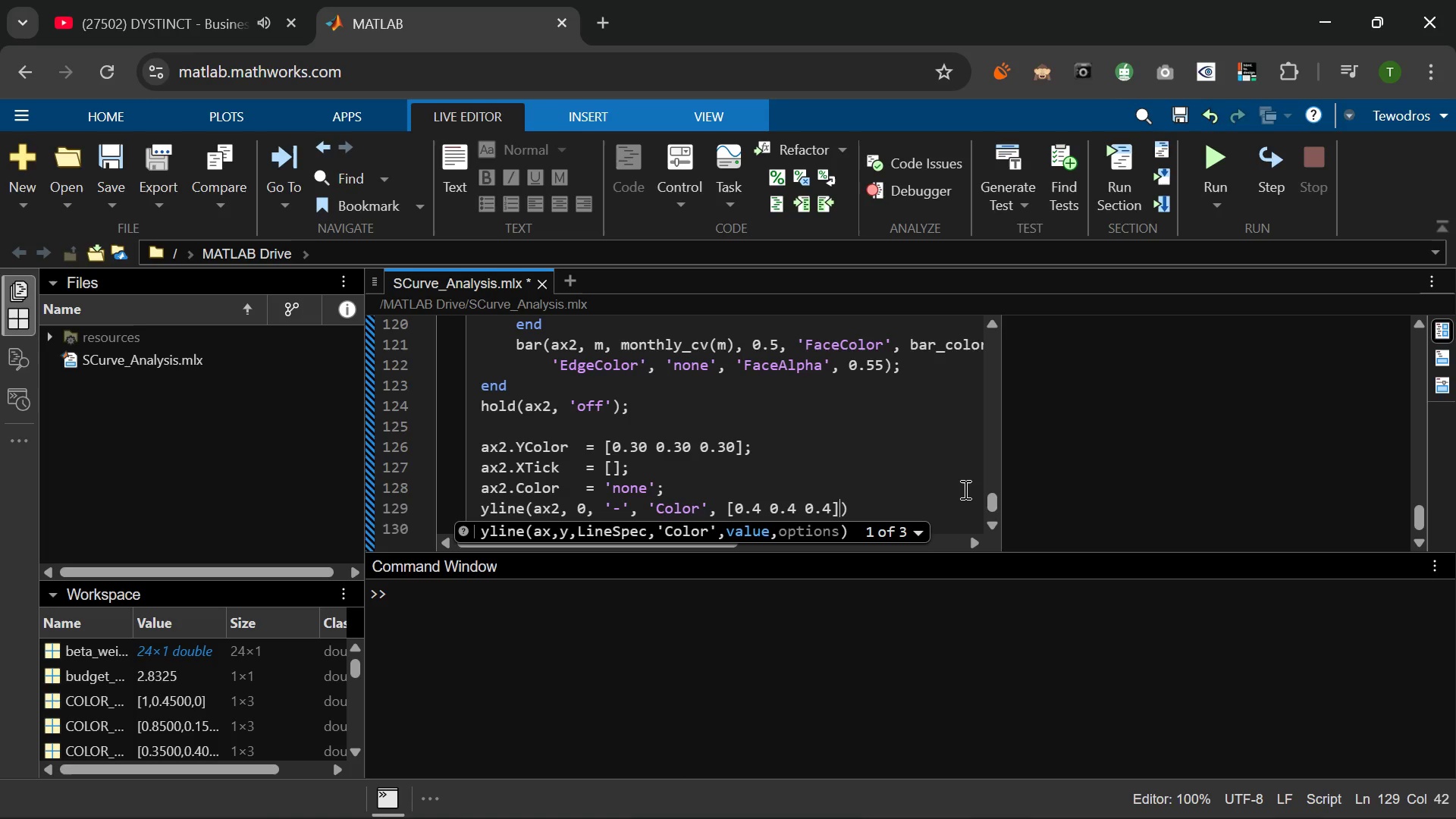 
type(, 'LineWidth)
 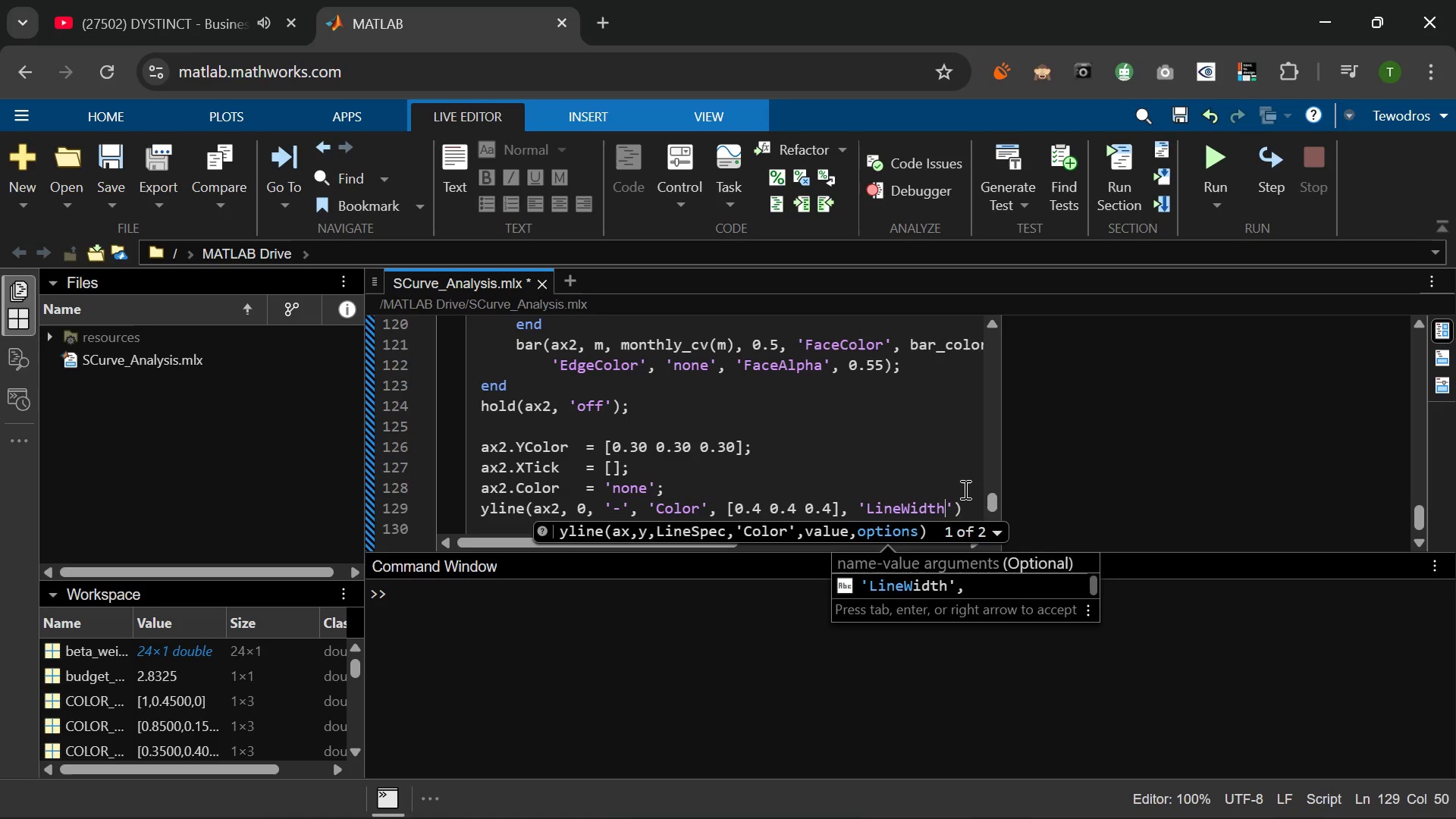 
wait(14.81)
 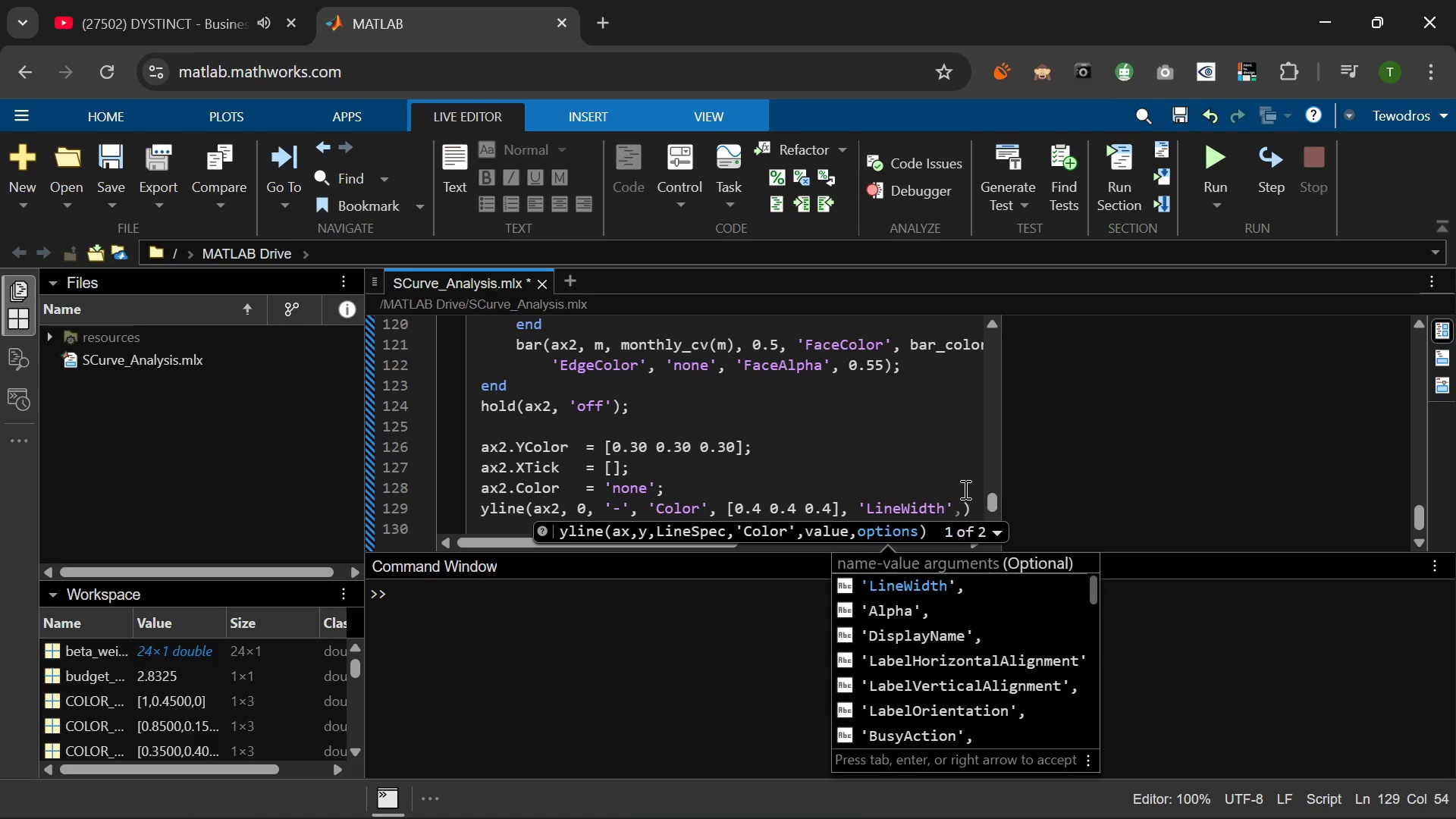 
key(ArrowRight)
 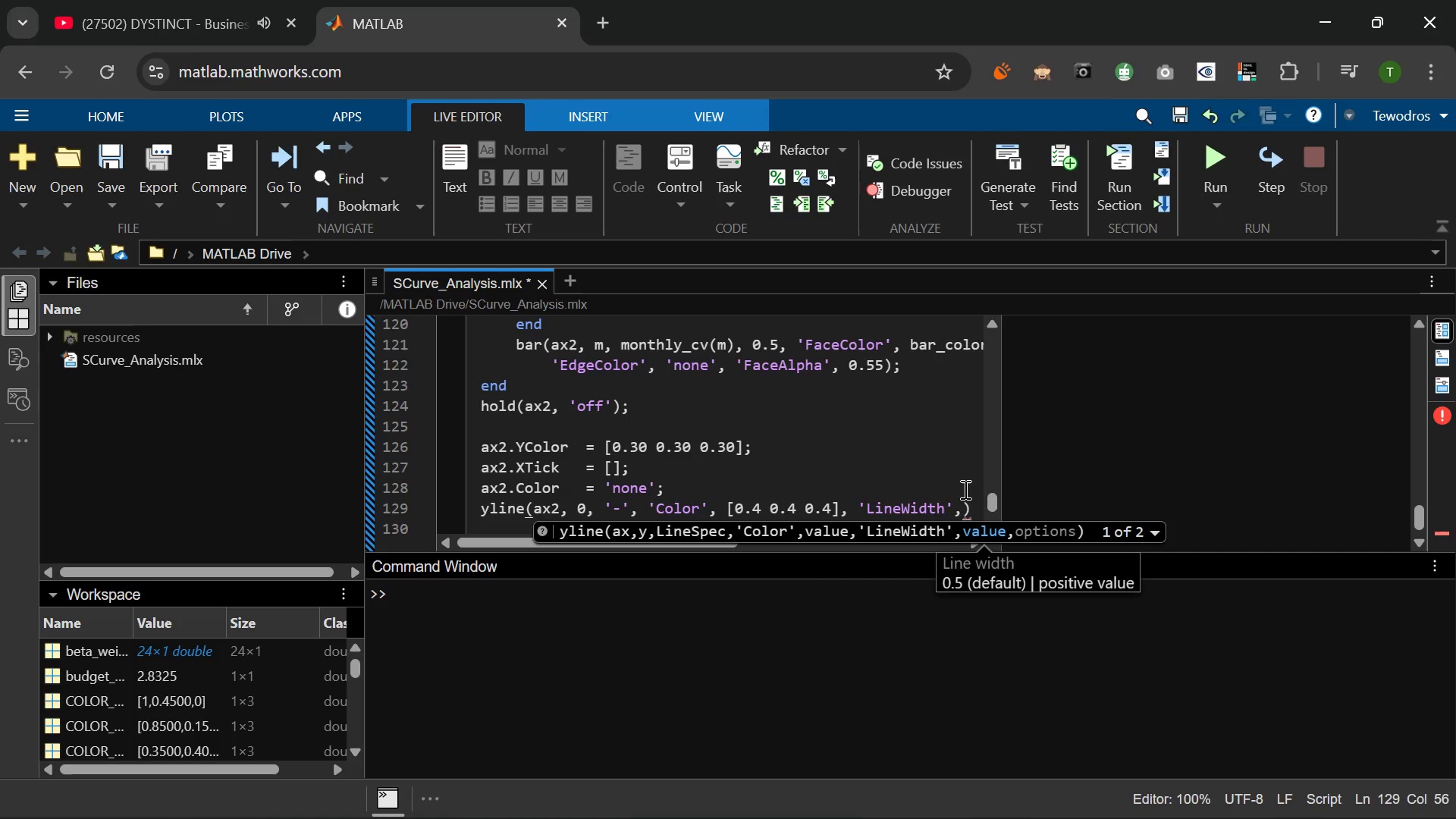 
key(Space)
 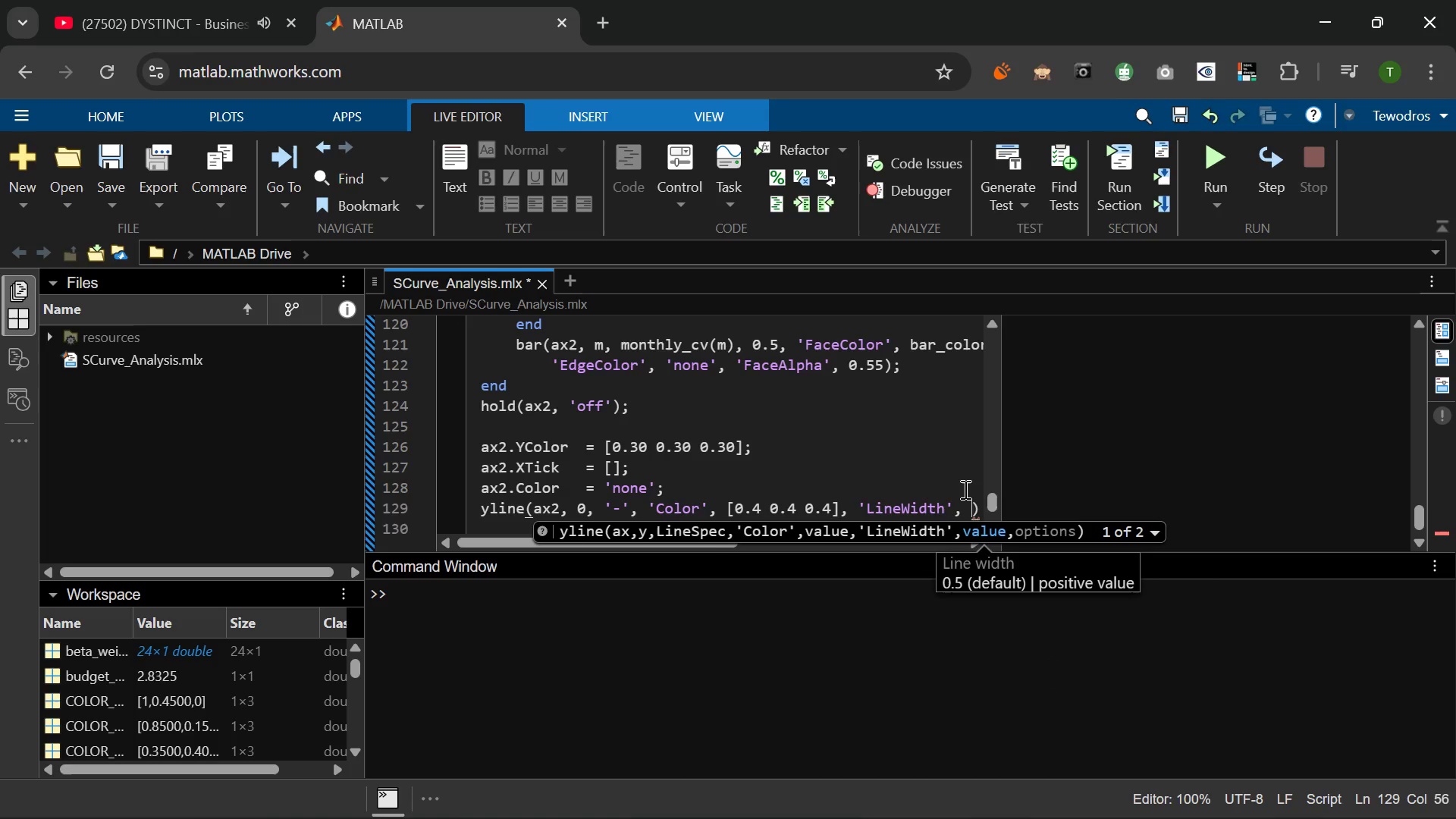 
key(0)
 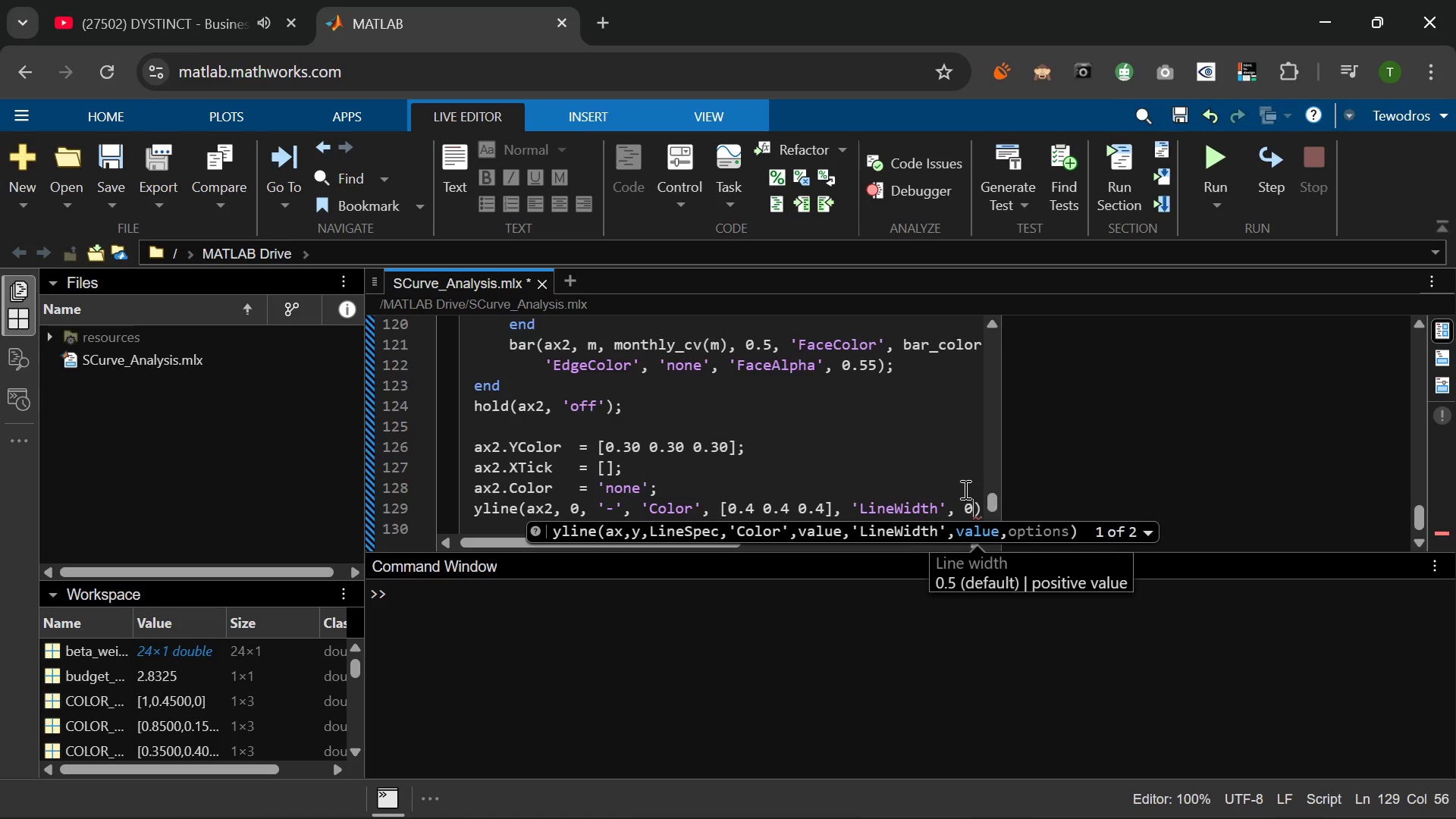 
key(Period)
 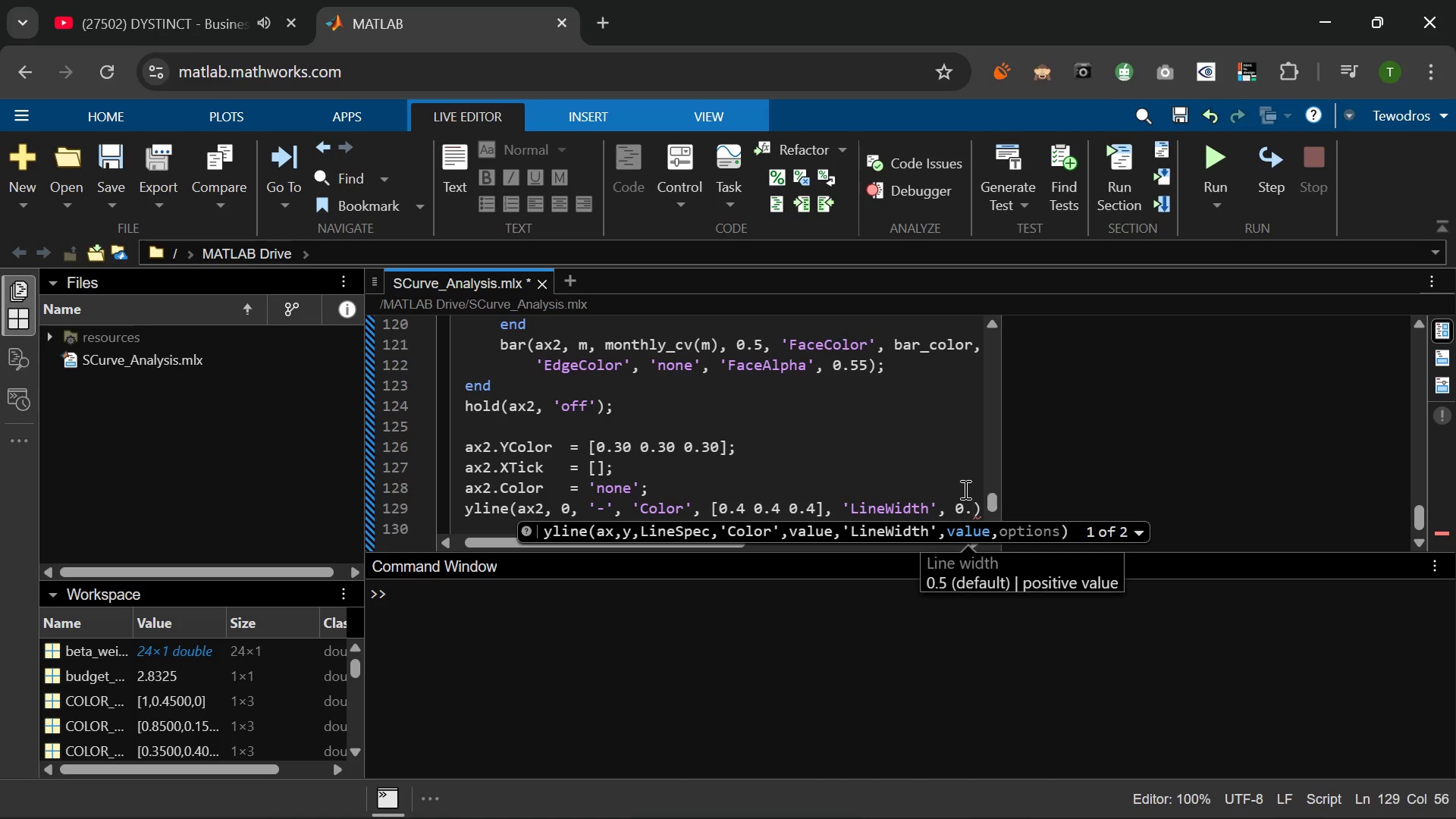 
key(8)
 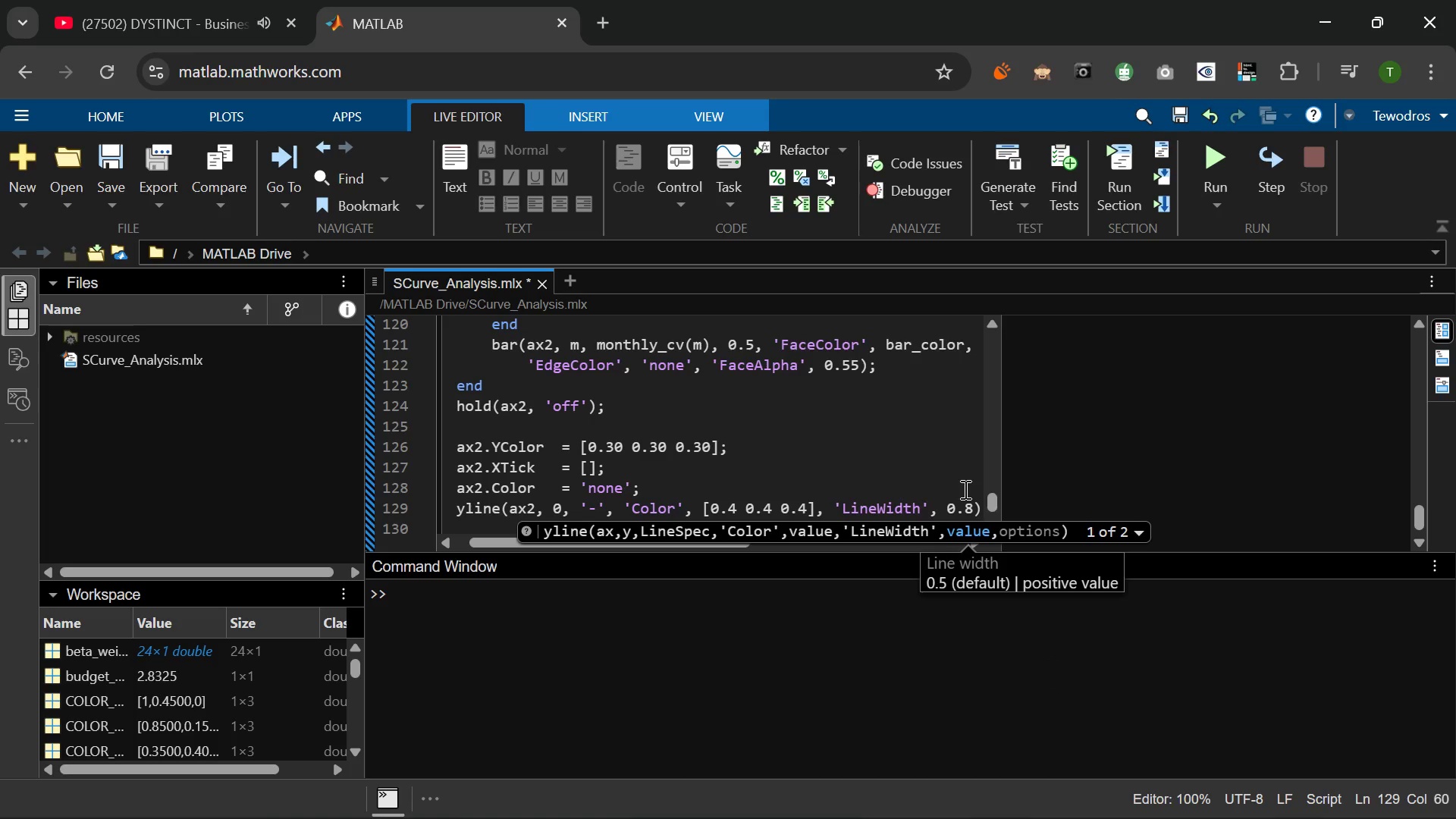 
key(ArrowRight)
 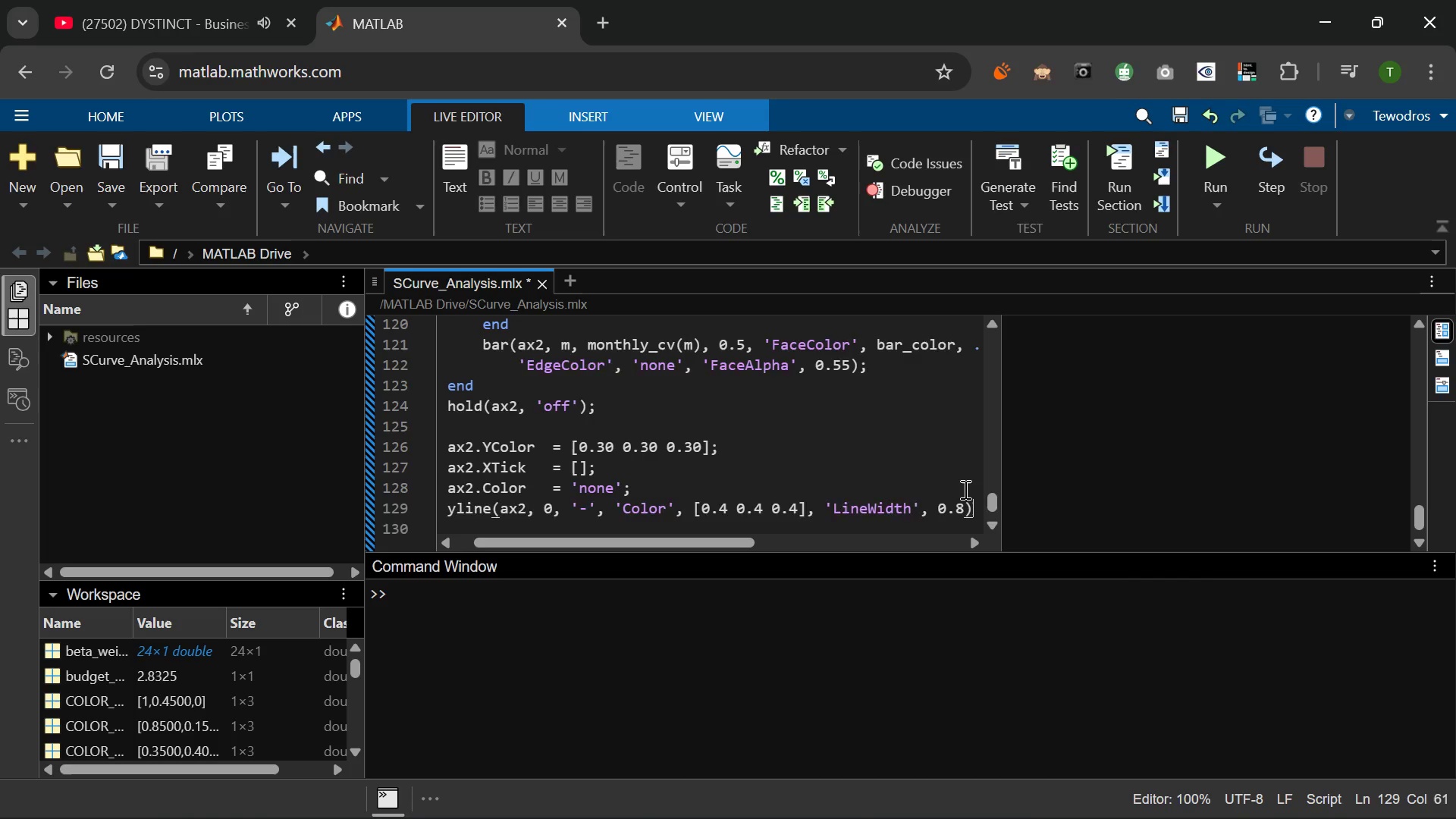 
key(Semicolon)
 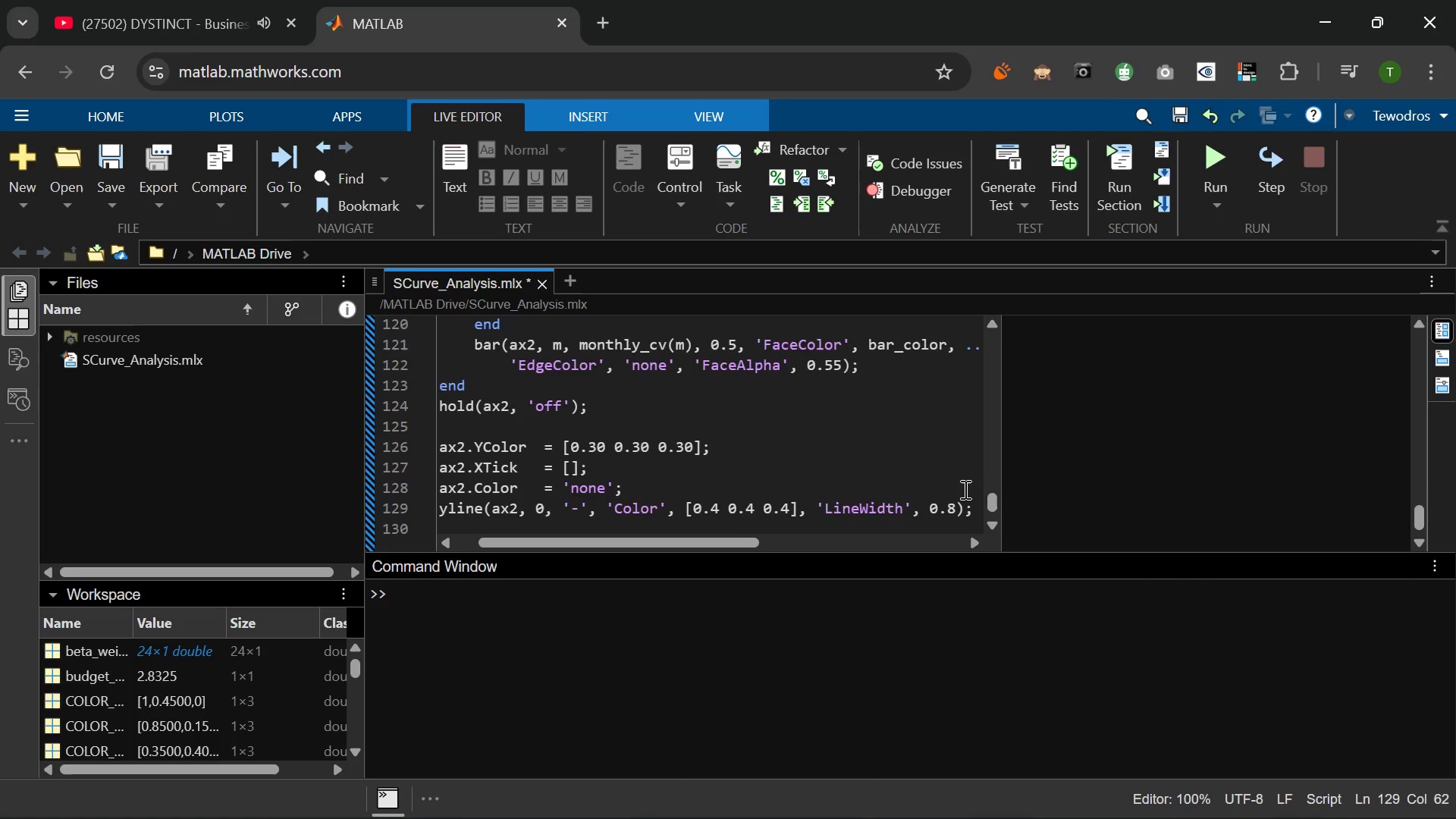 
key(Enter)
 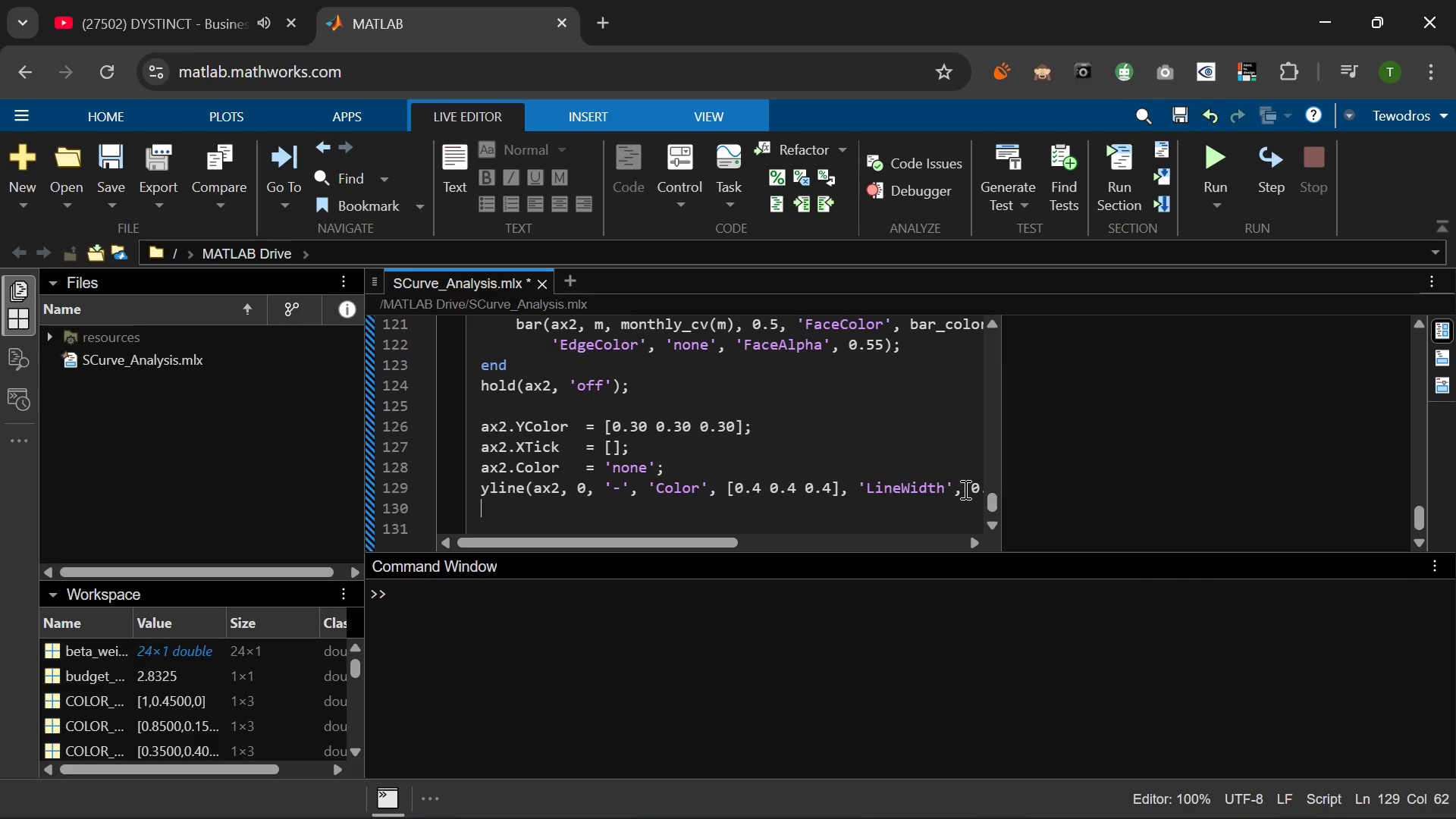 
type(ylabel(ax2, 'Monthly Cost Variance (USD), )
key(Backspace)
key(Backspace)
 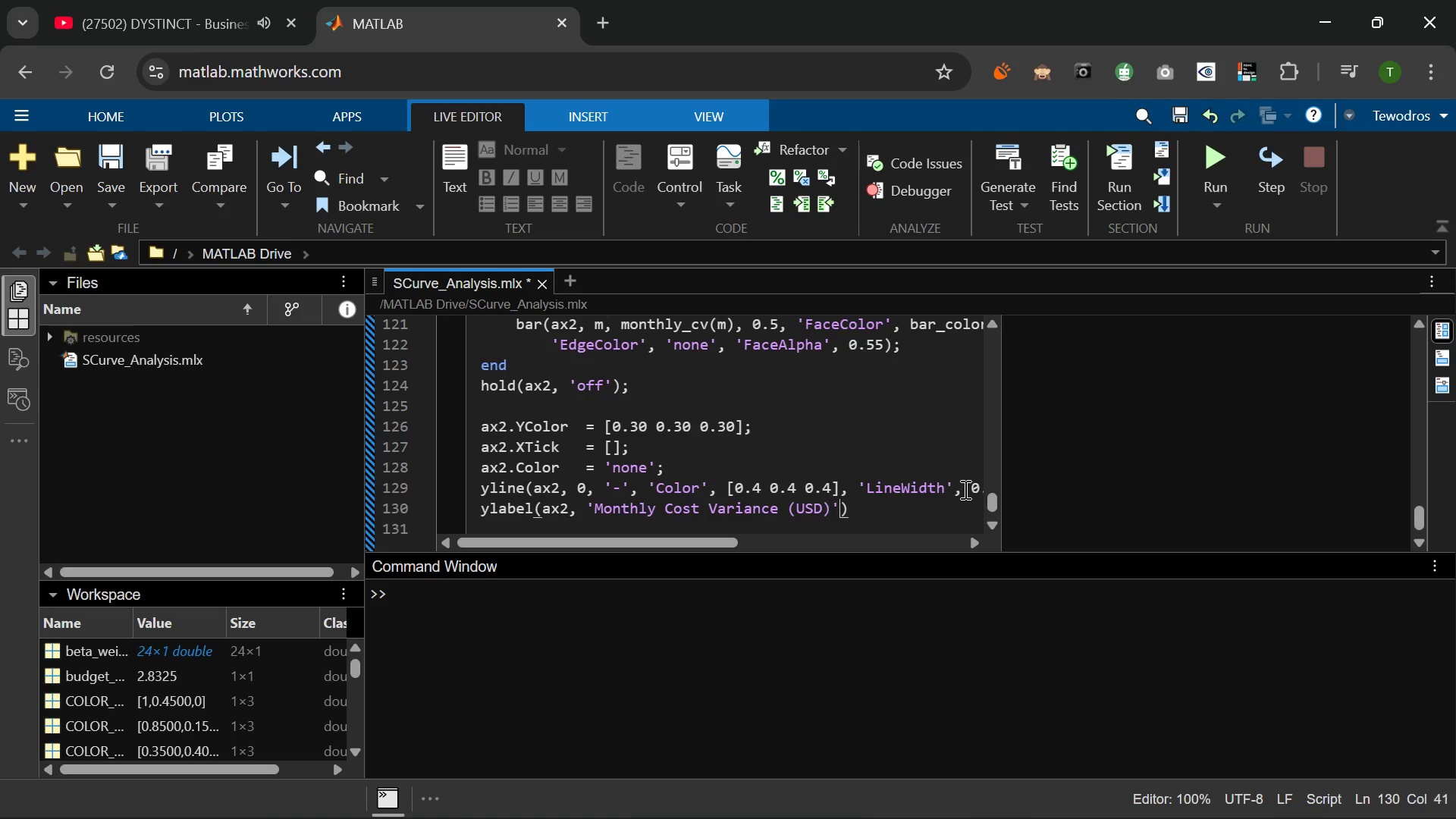 
key(ArrowRight)
 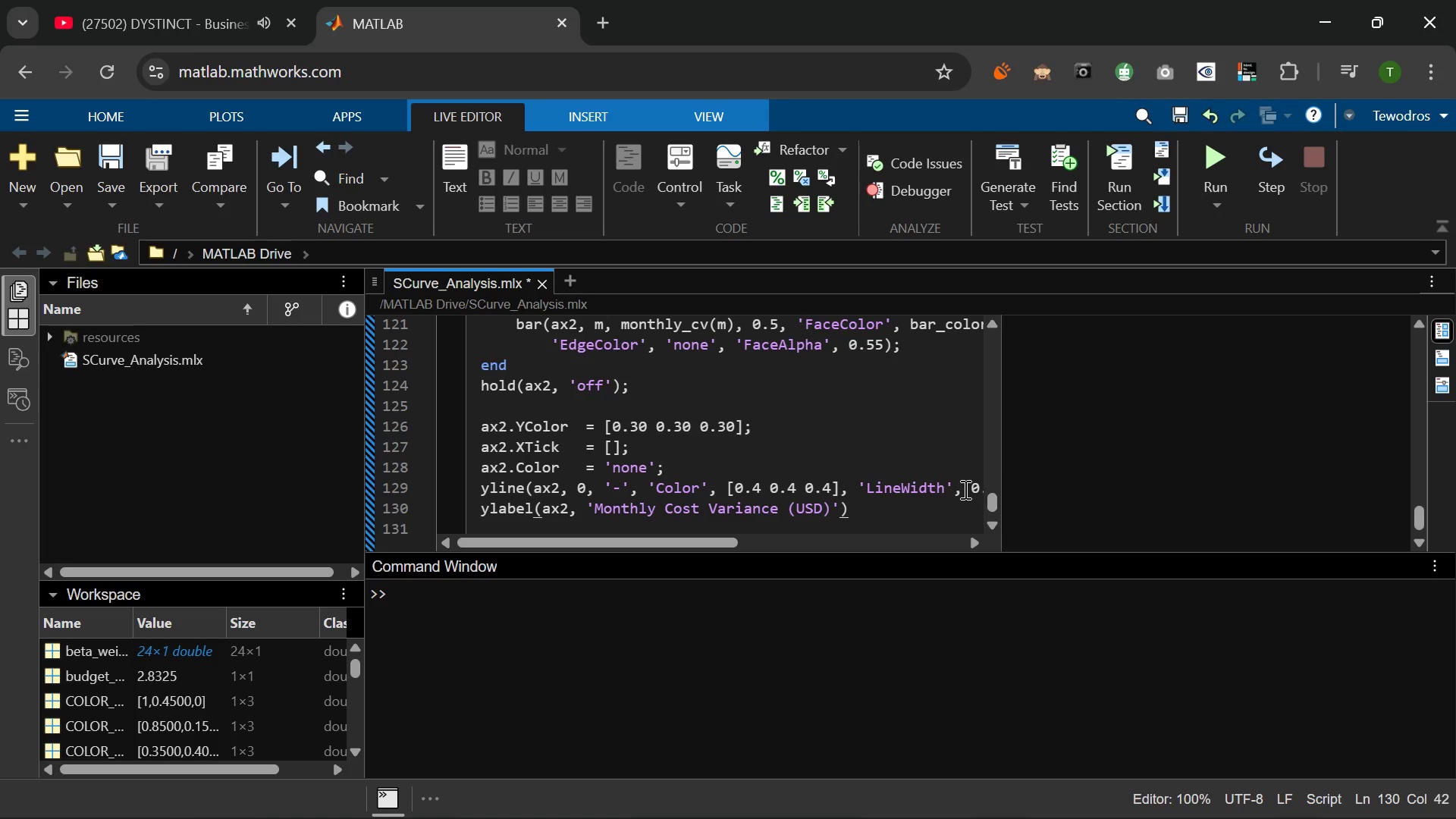 
type(, ')
key(Tab)
type( 10)
 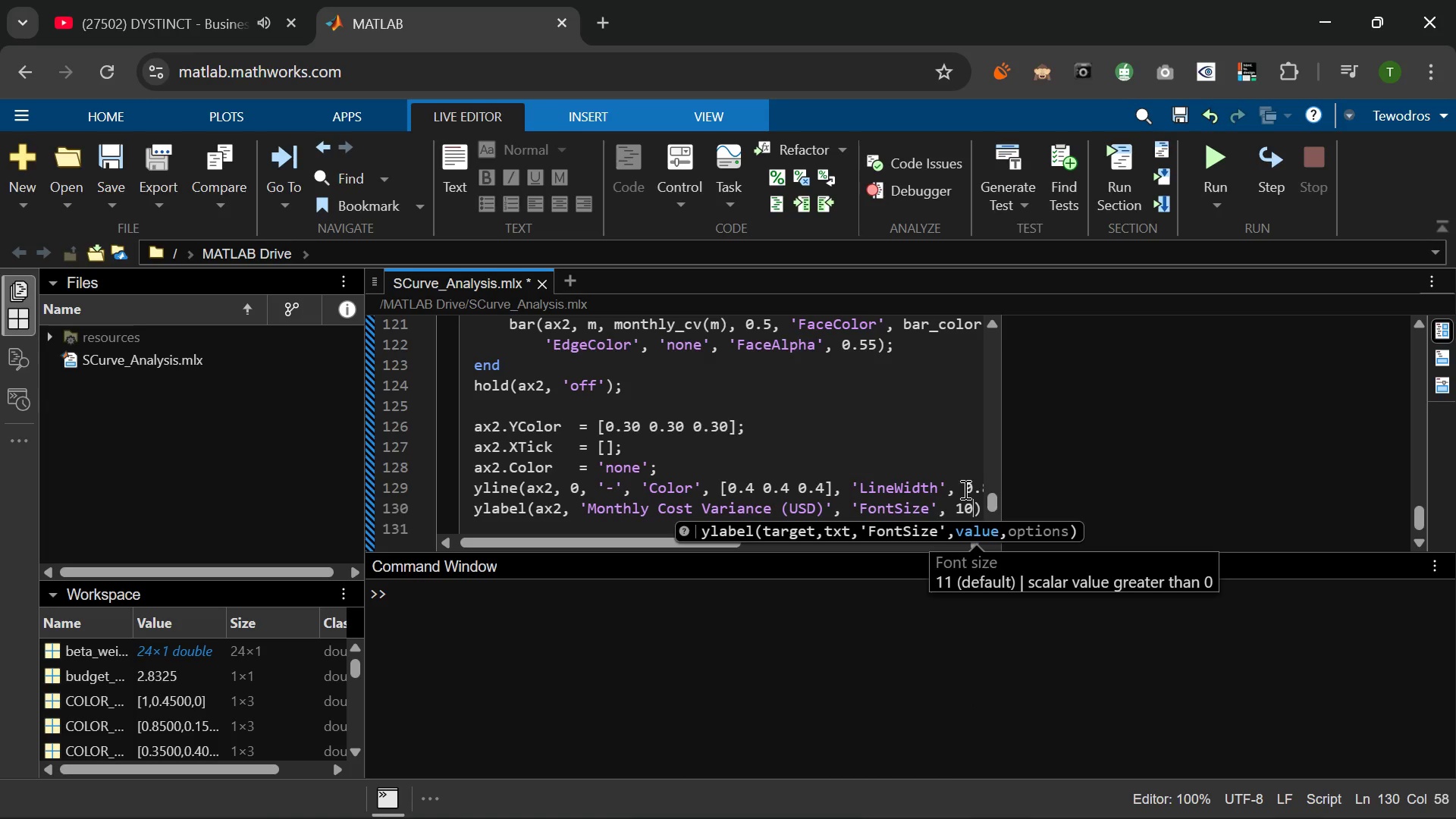 
key(Comma)
 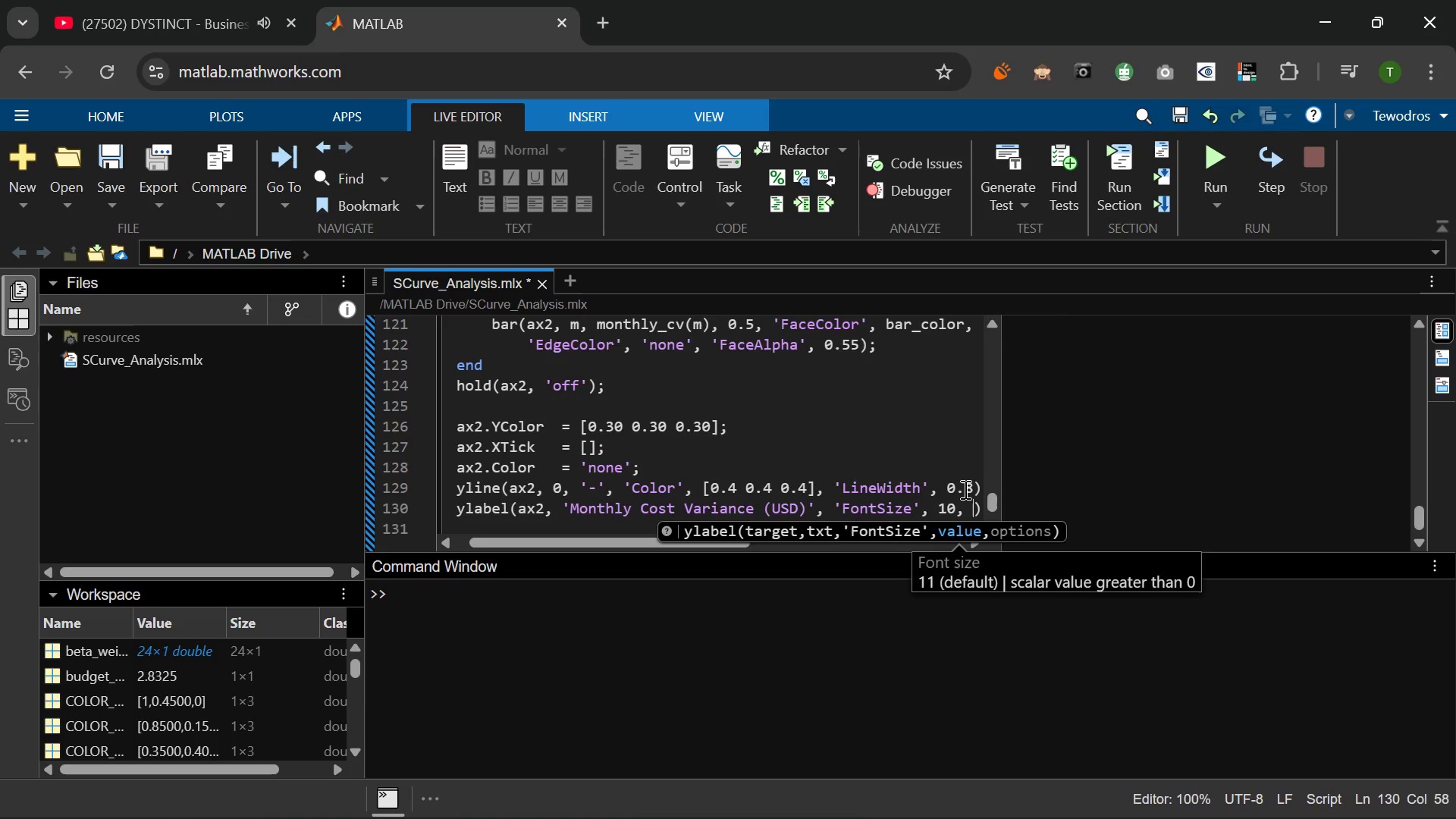 
key(Space)
 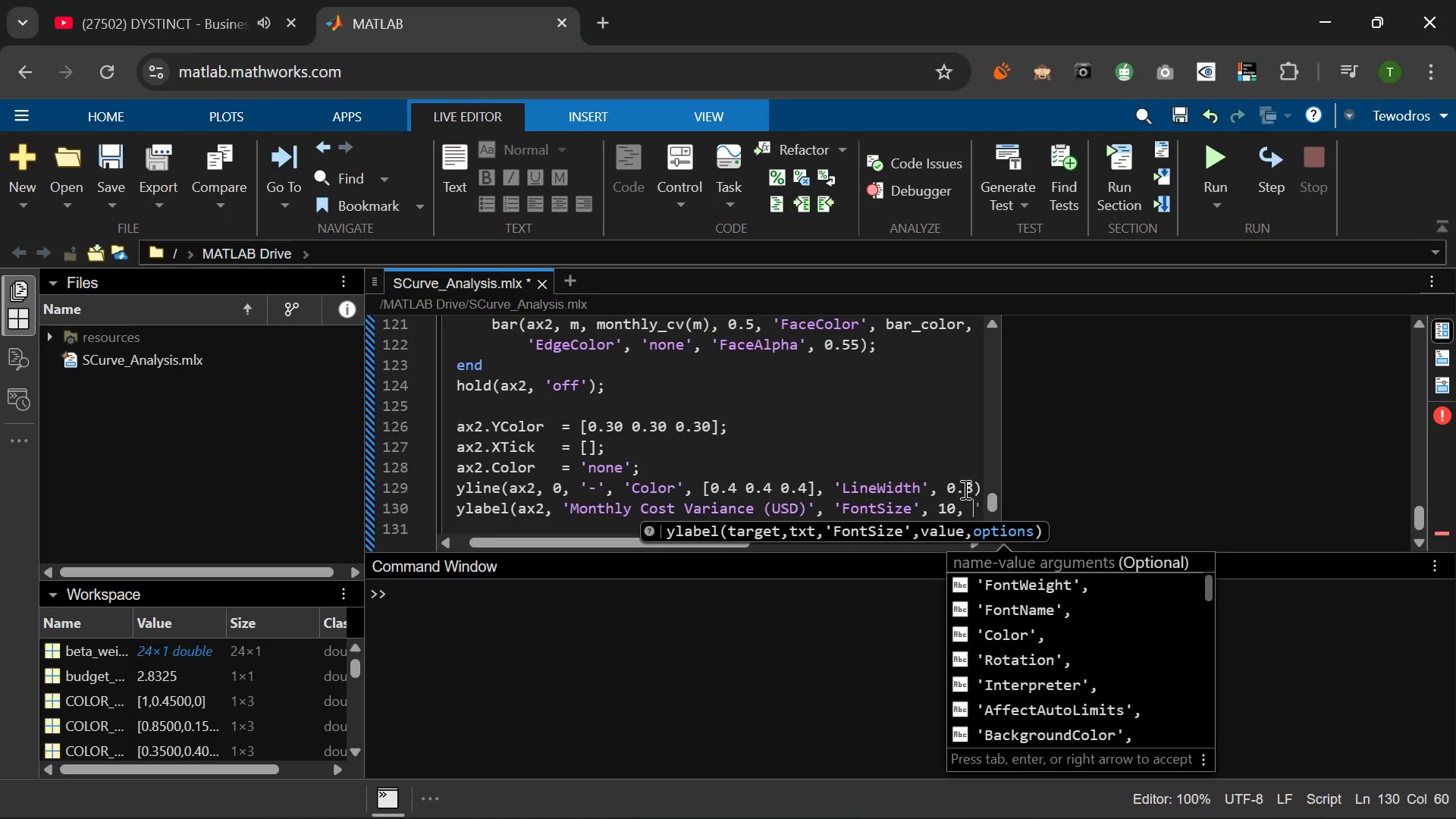 
key(Tab)
 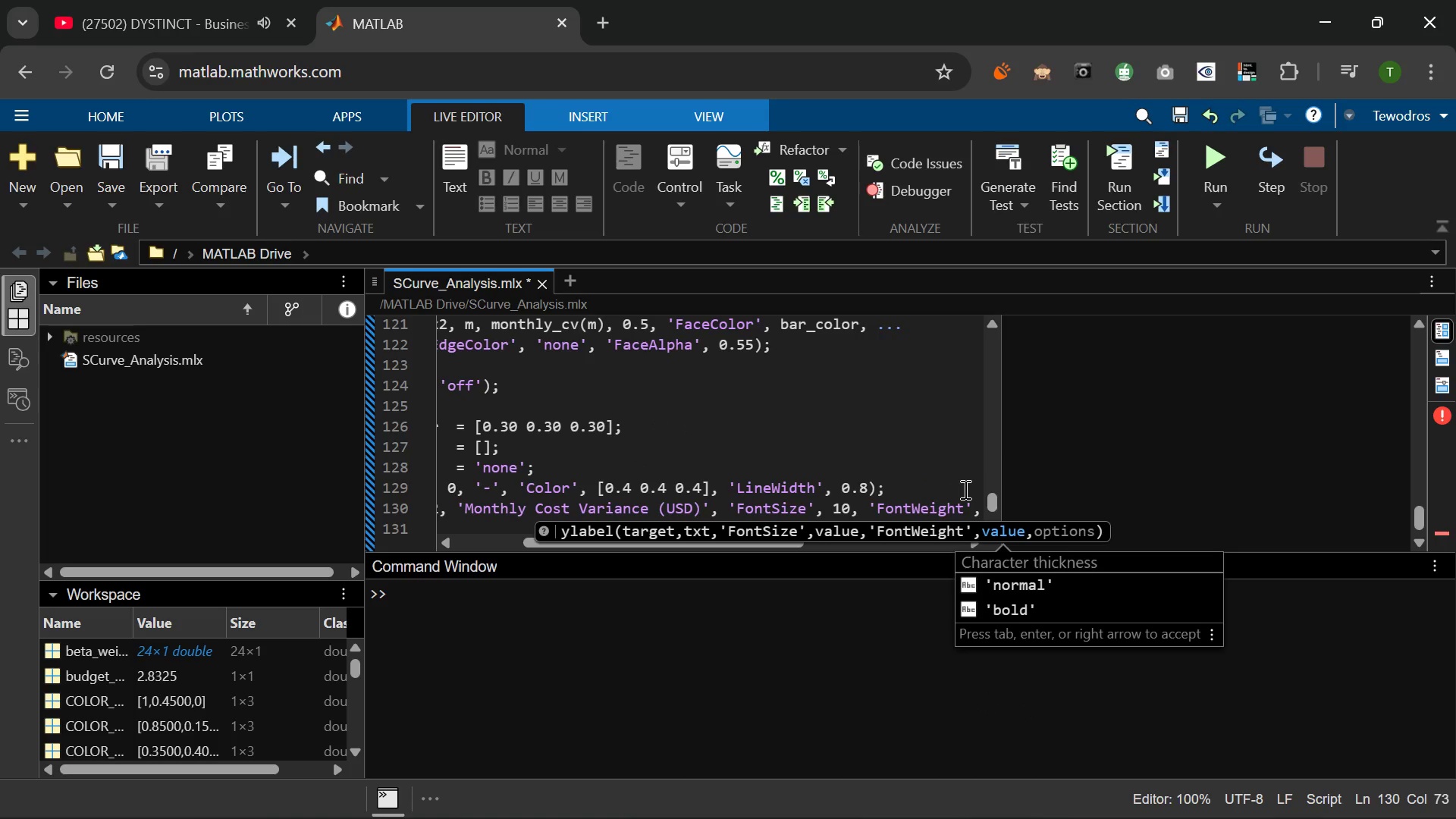 
type( 'bold)
 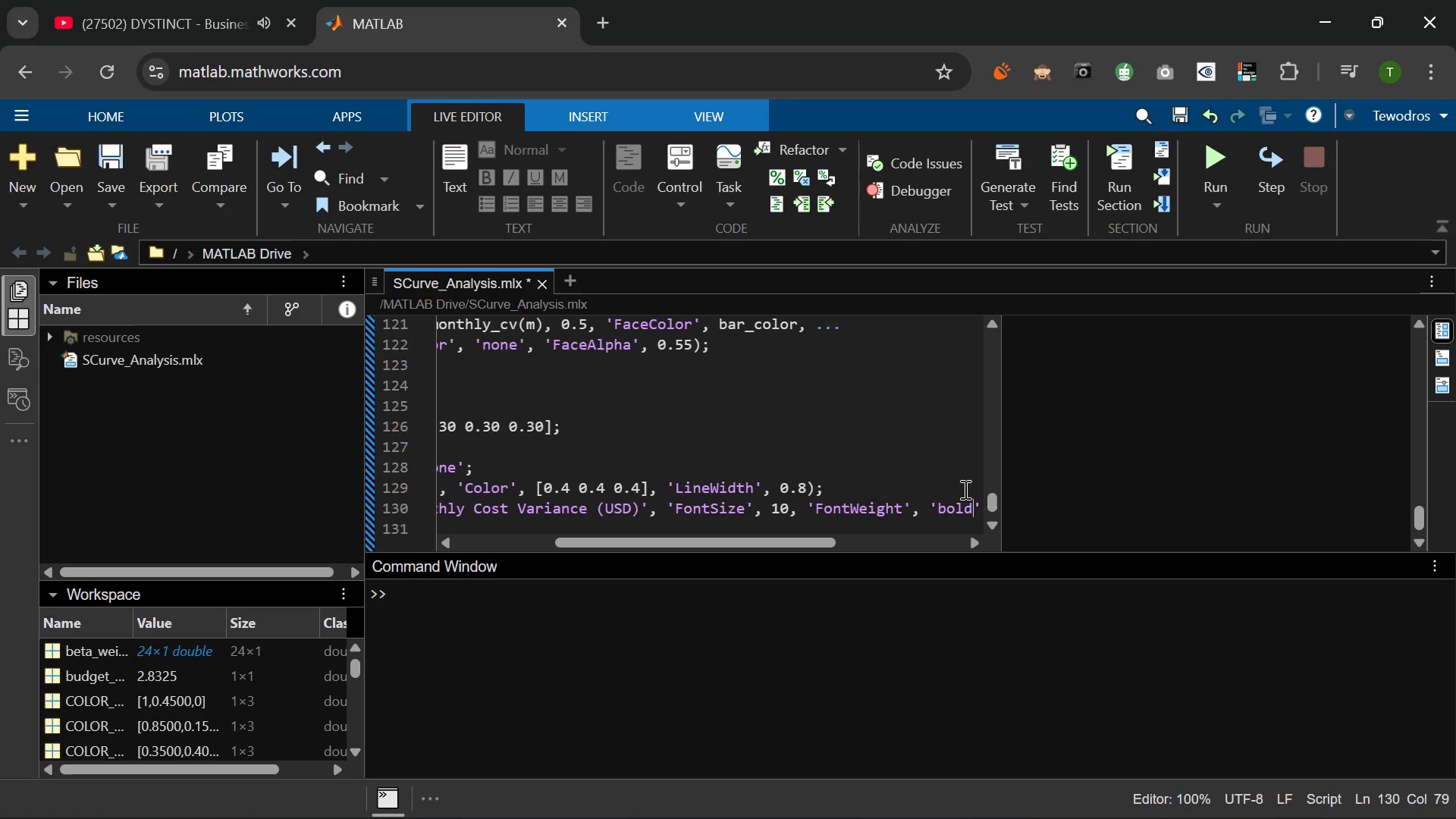 
key(ArrowRight)
 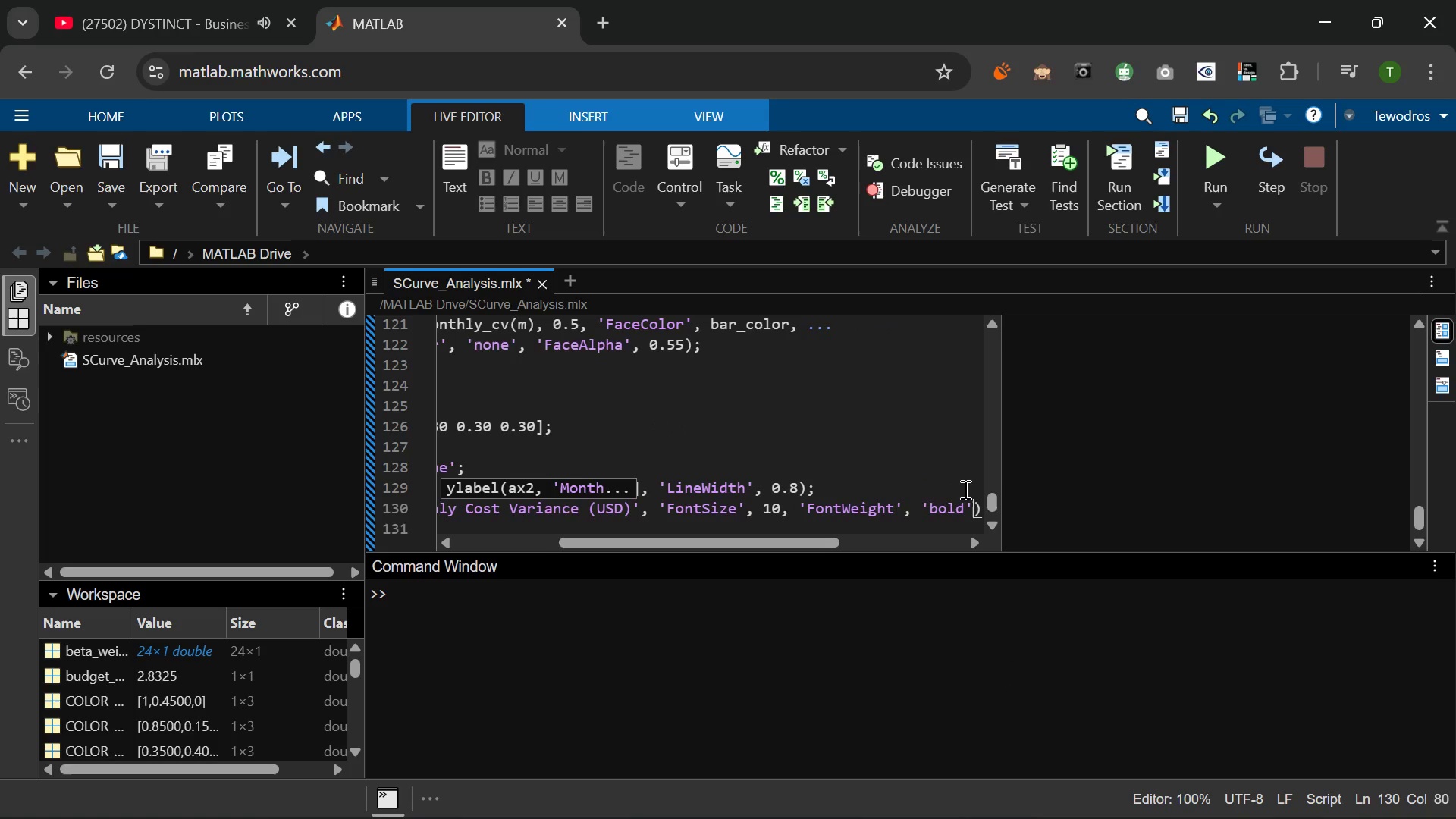 
key(Semicolon)
 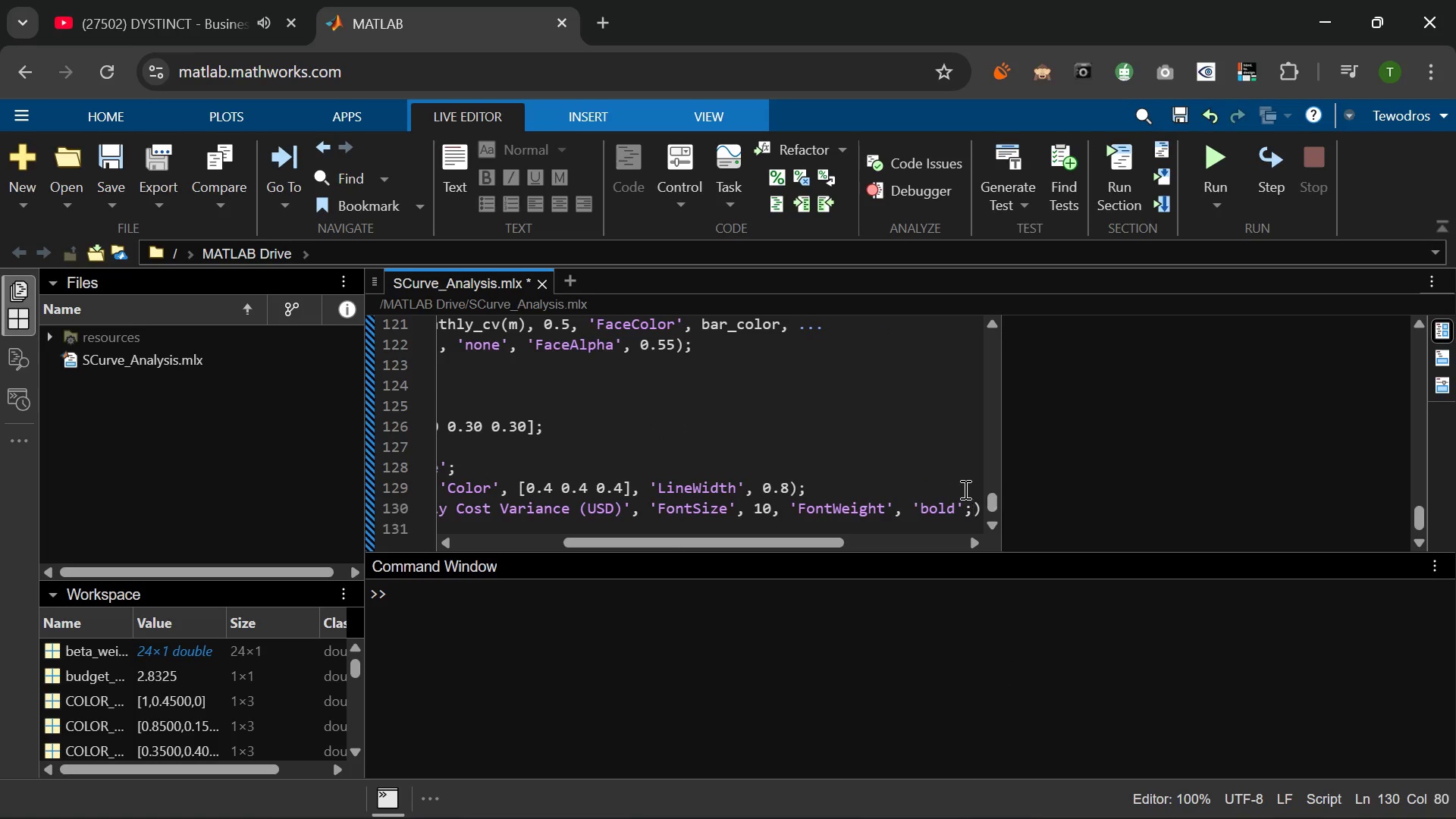 
key(Backspace)
 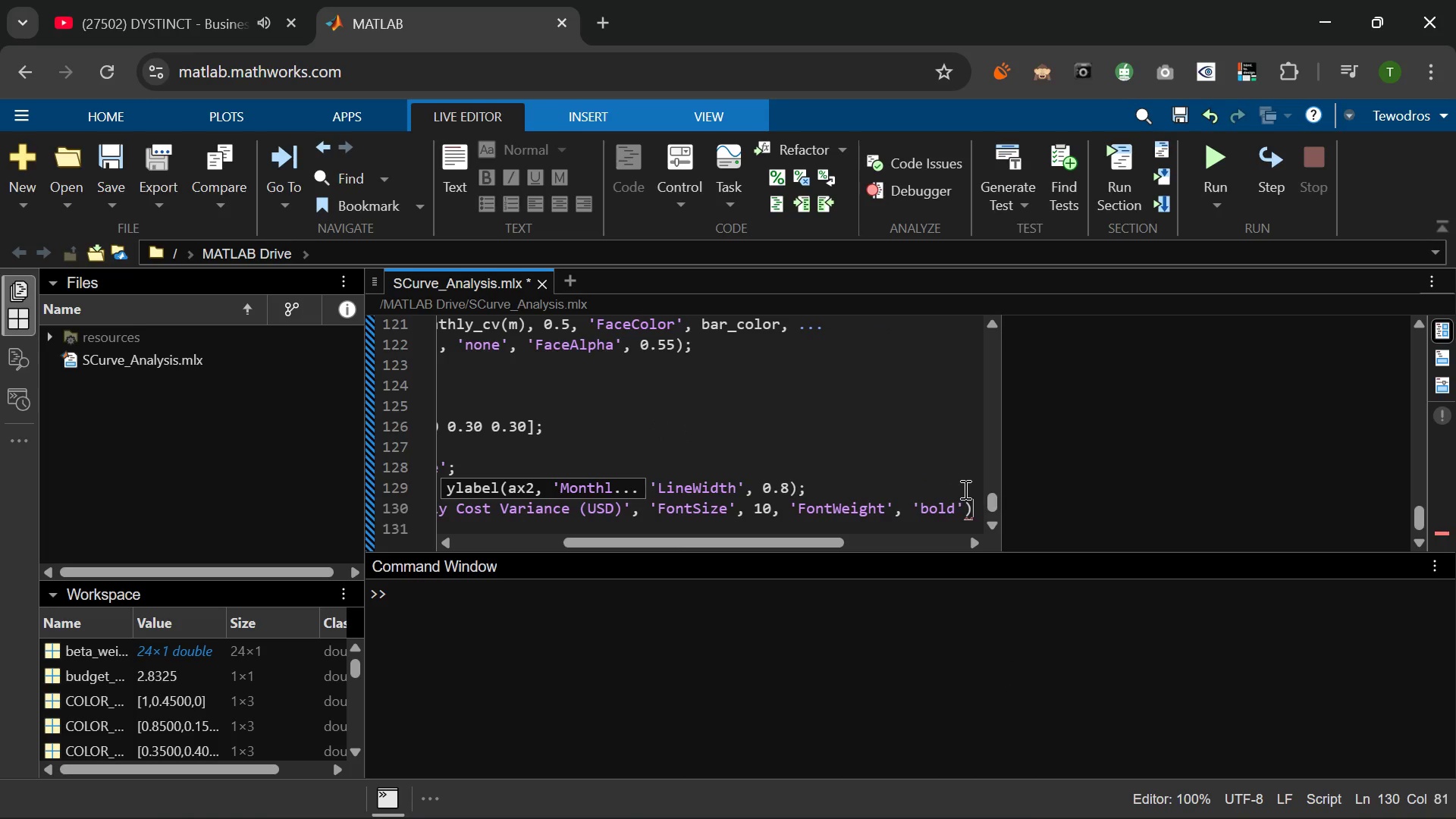 
key(ArrowRight)
 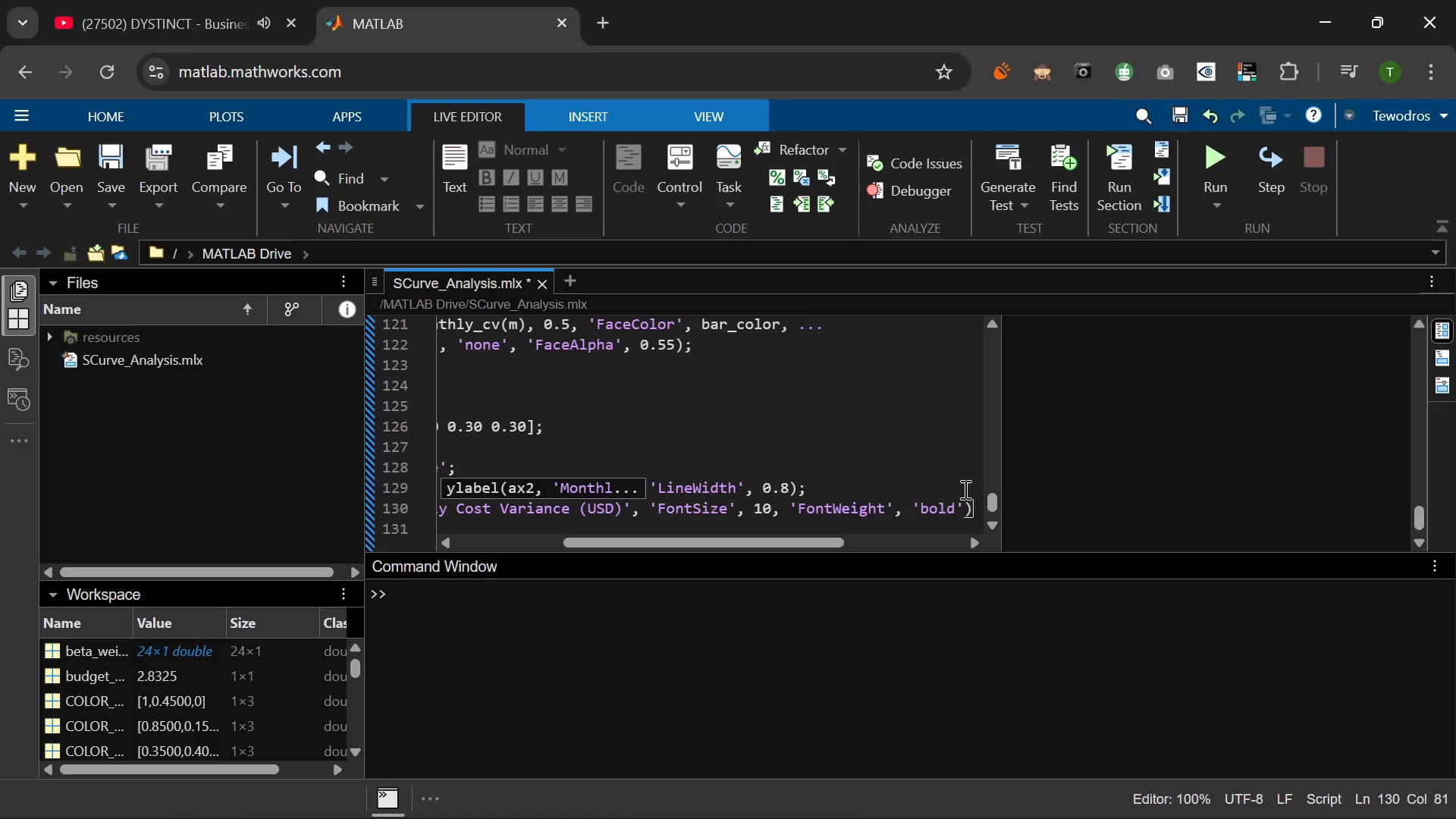 
key(Semicolon)
 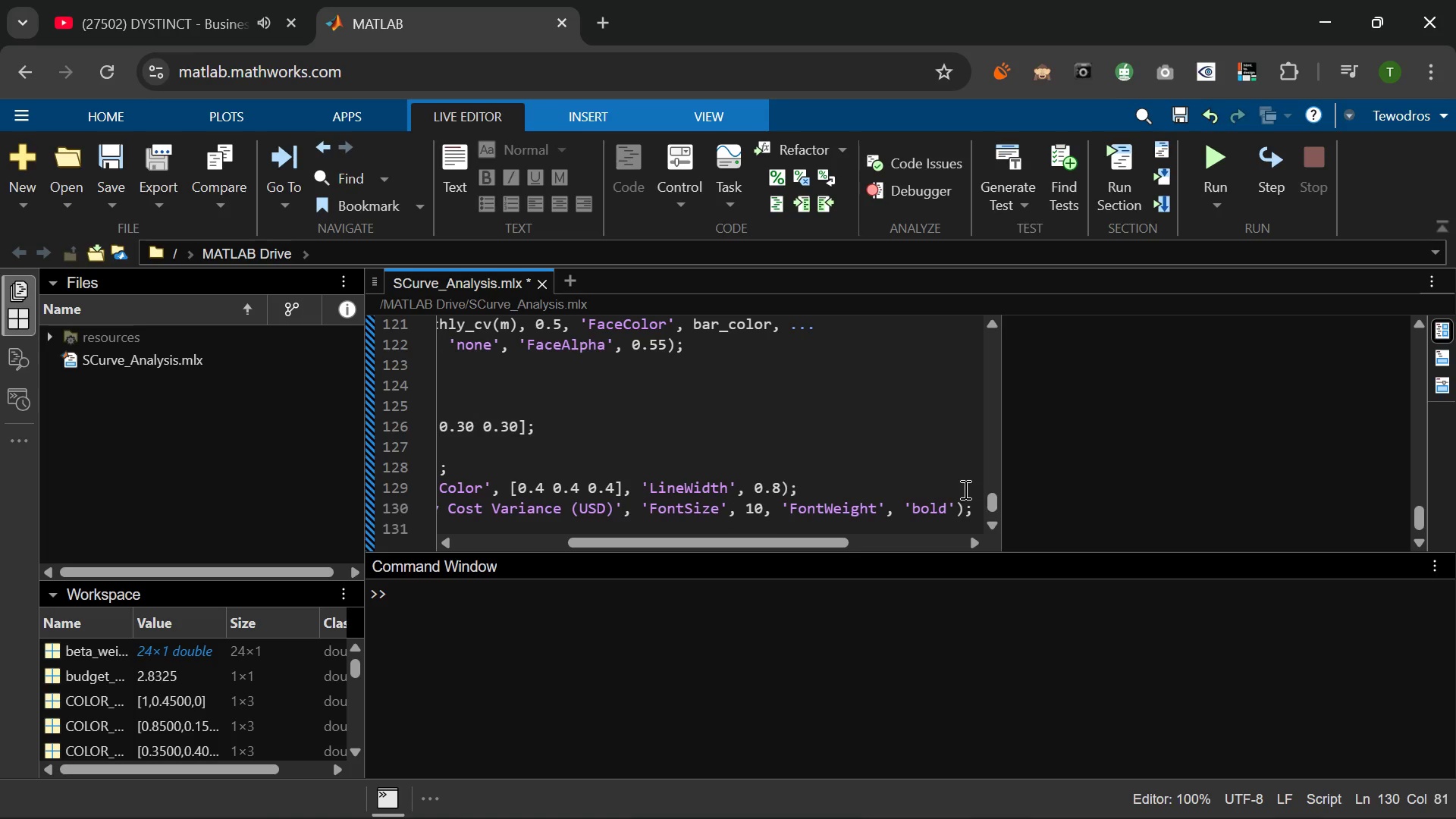 
key(Enter)
 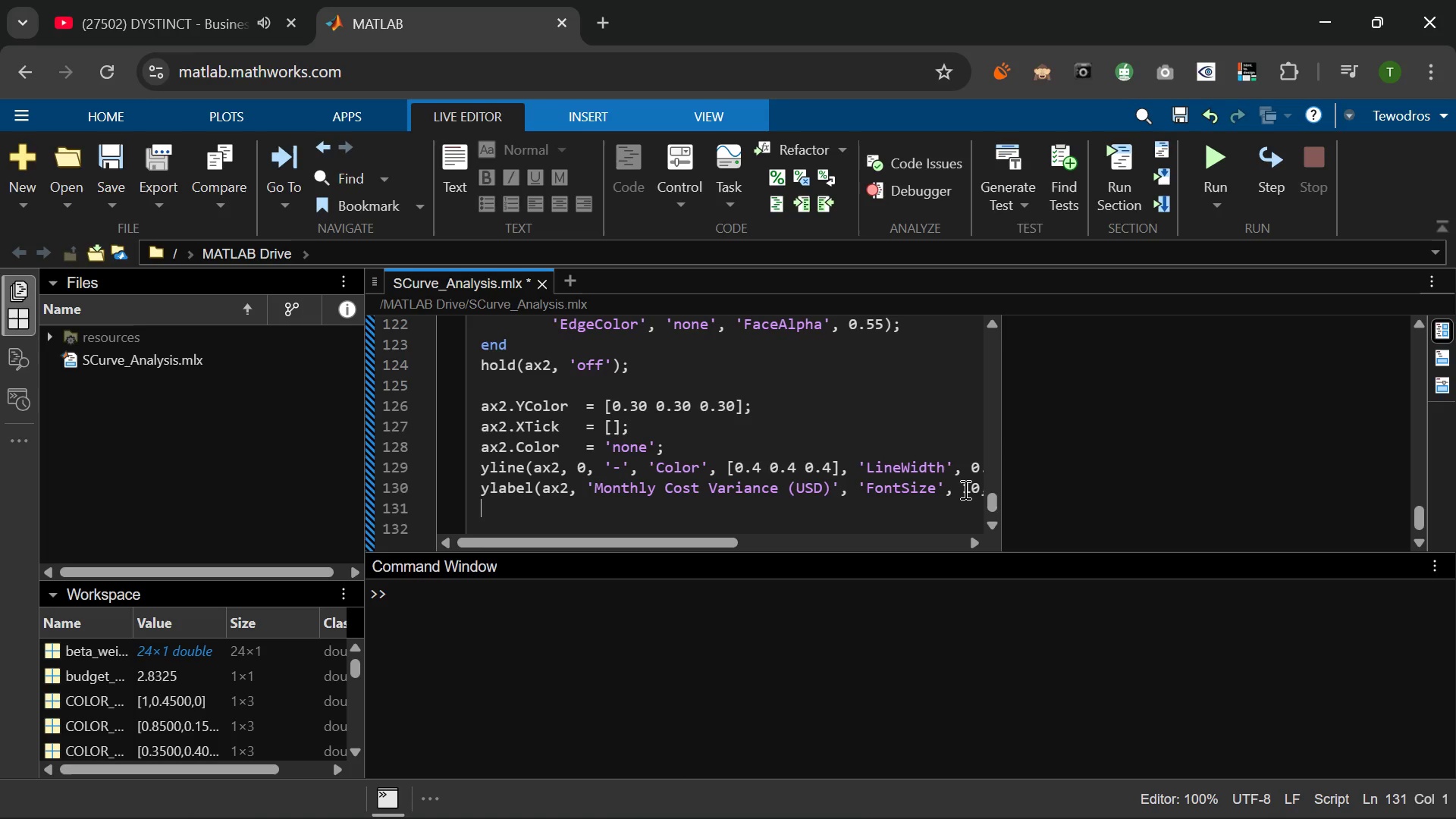 
wait(5.44)
 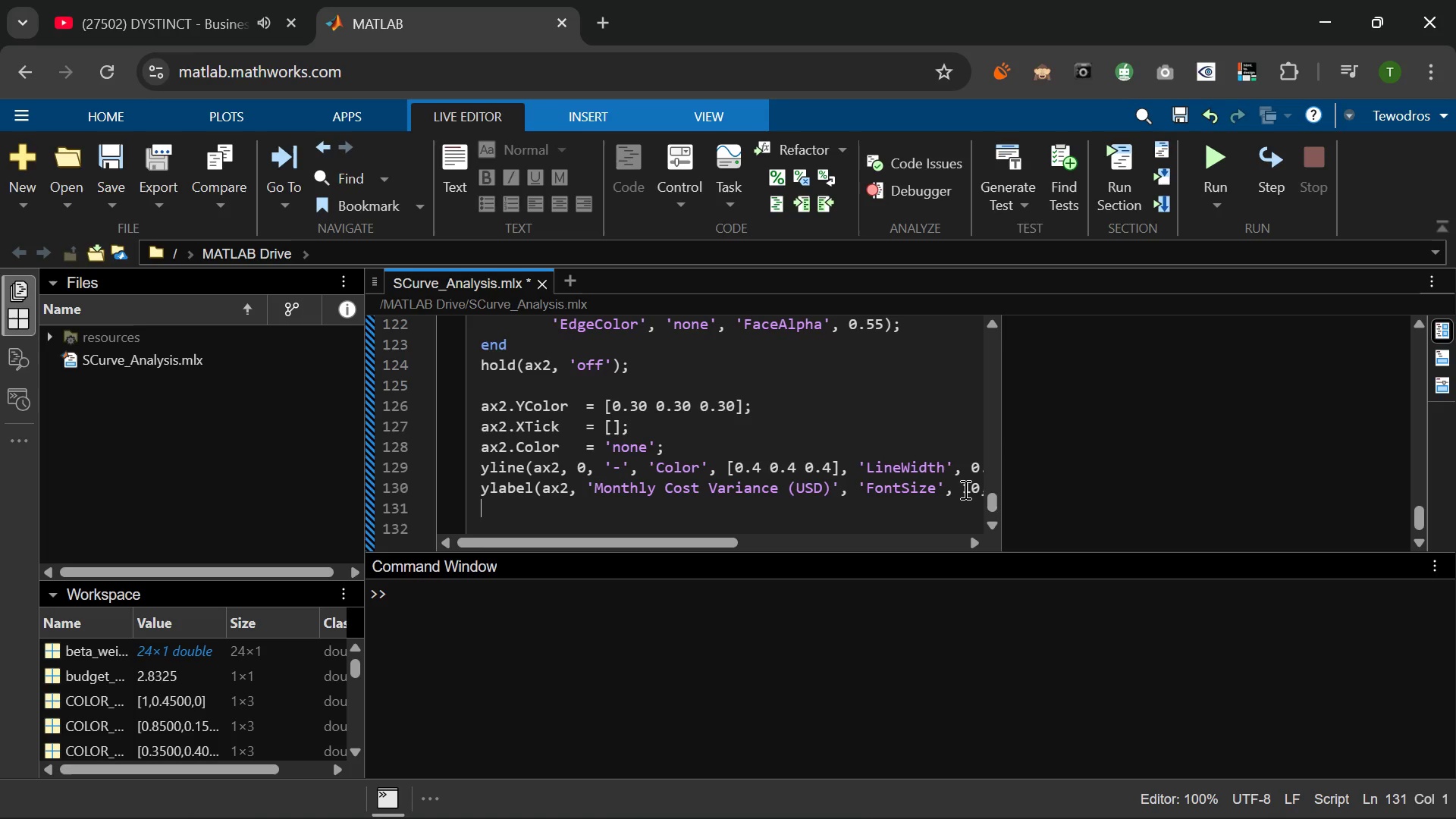 
type(% --- Formattion)
key(Backspace)
key(Backspace)
type(ng ---)
 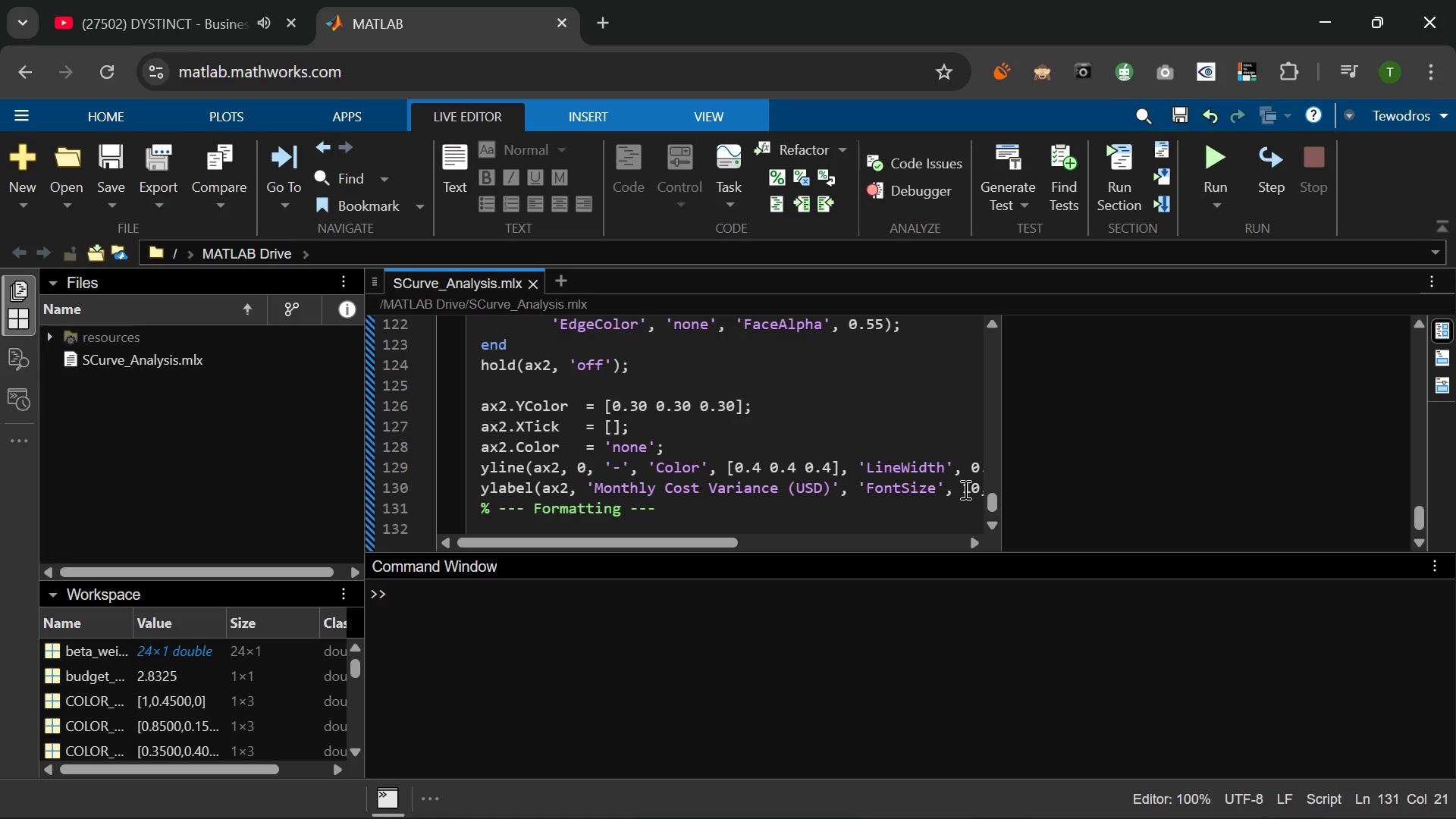 
key(Enter)
 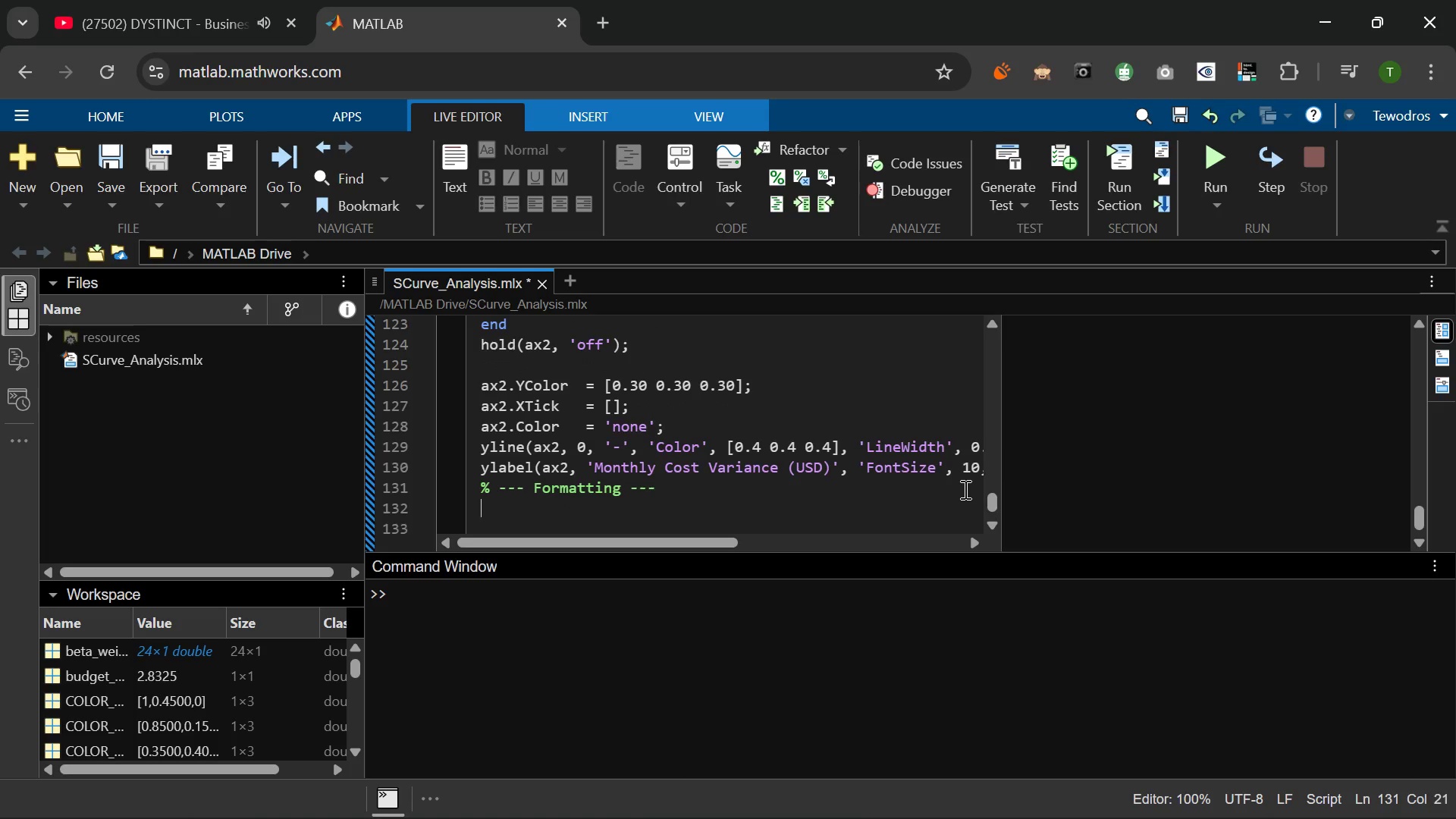 
type(ax1.C)
key(Backspace)
type(XTick   = 1:N)
key(Tab)
type(;)
 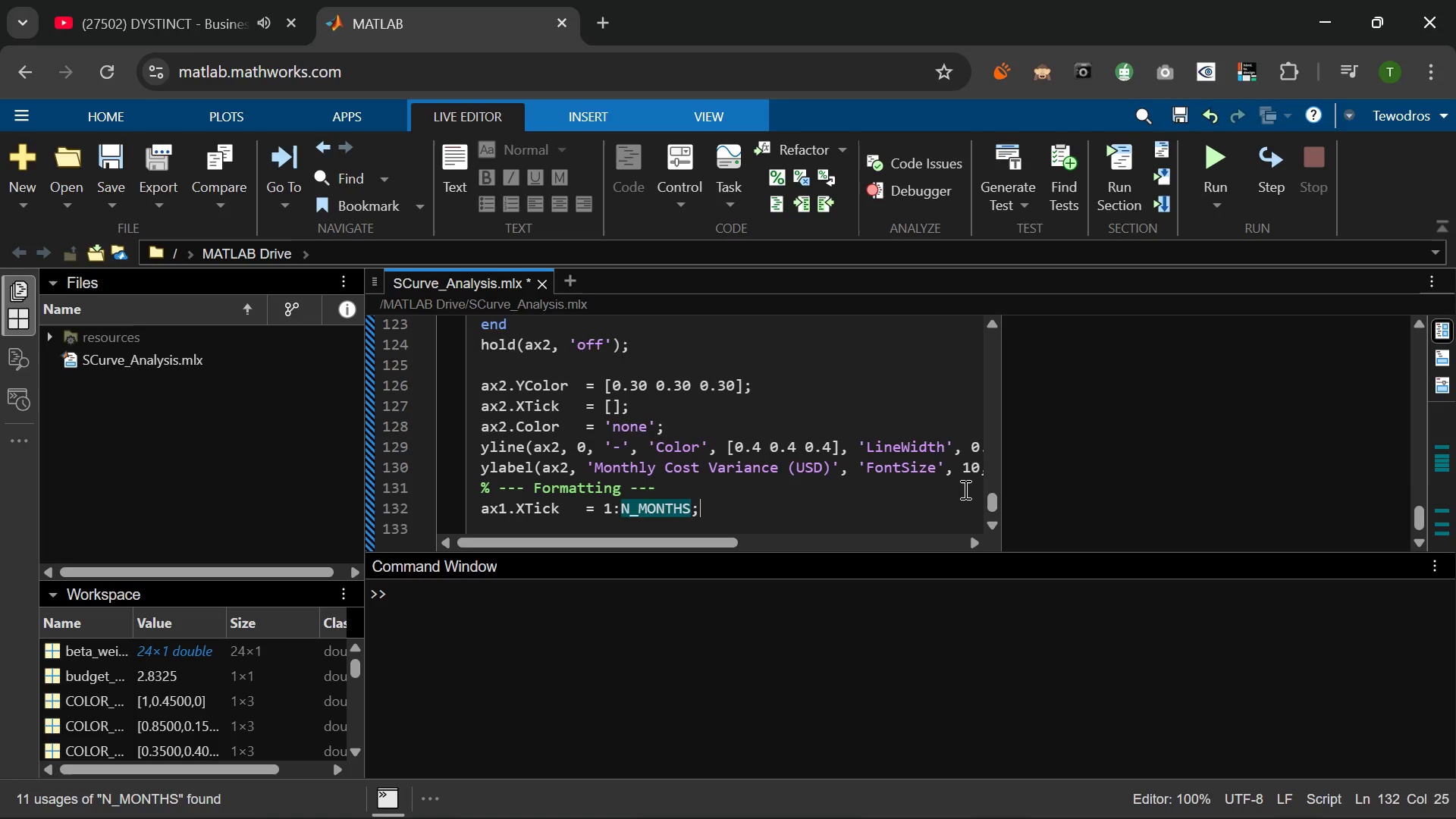 
key(Enter)
 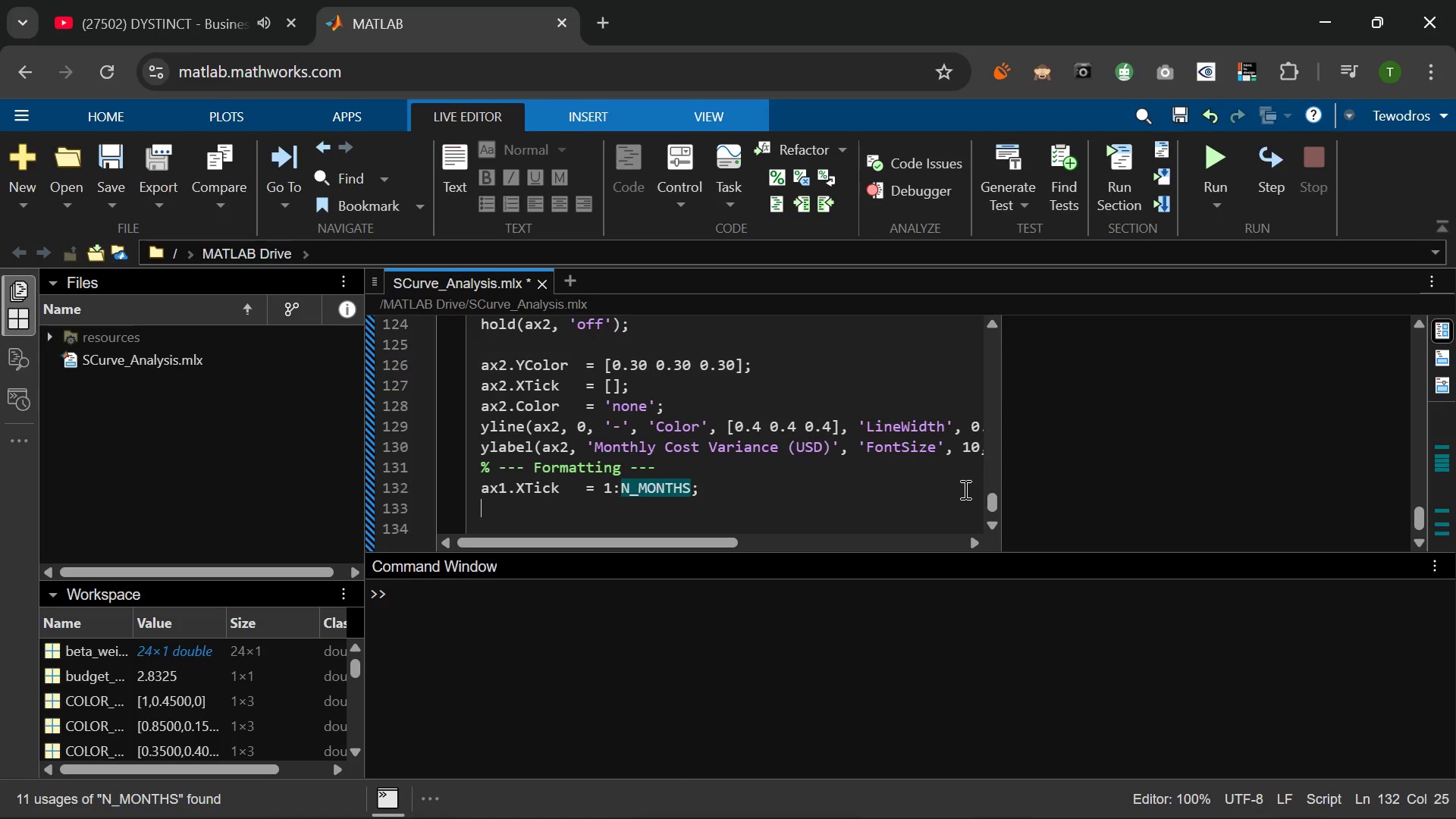 
type(ax1.XTickLabel = )
 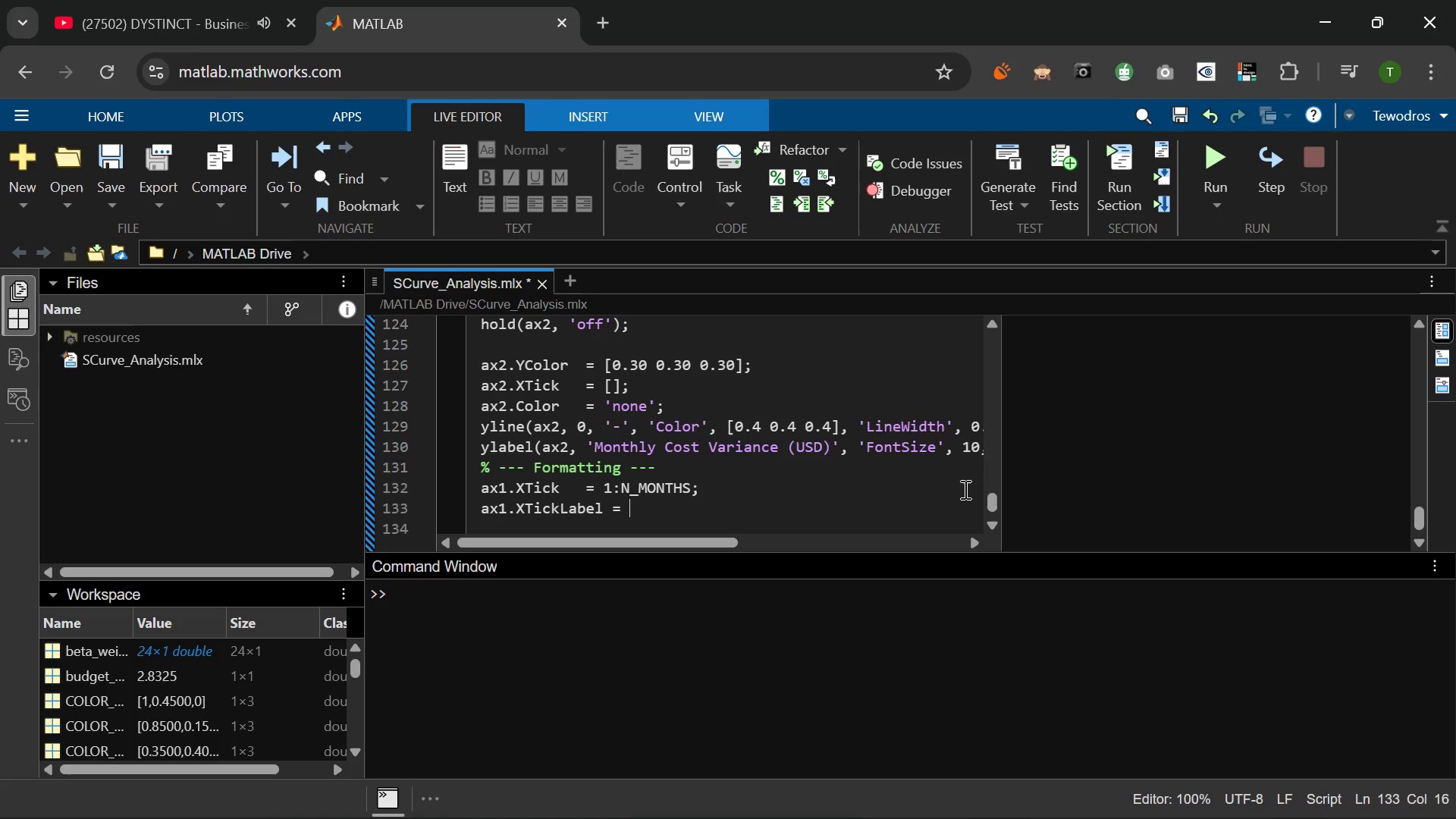 
left_click([581, 485])
 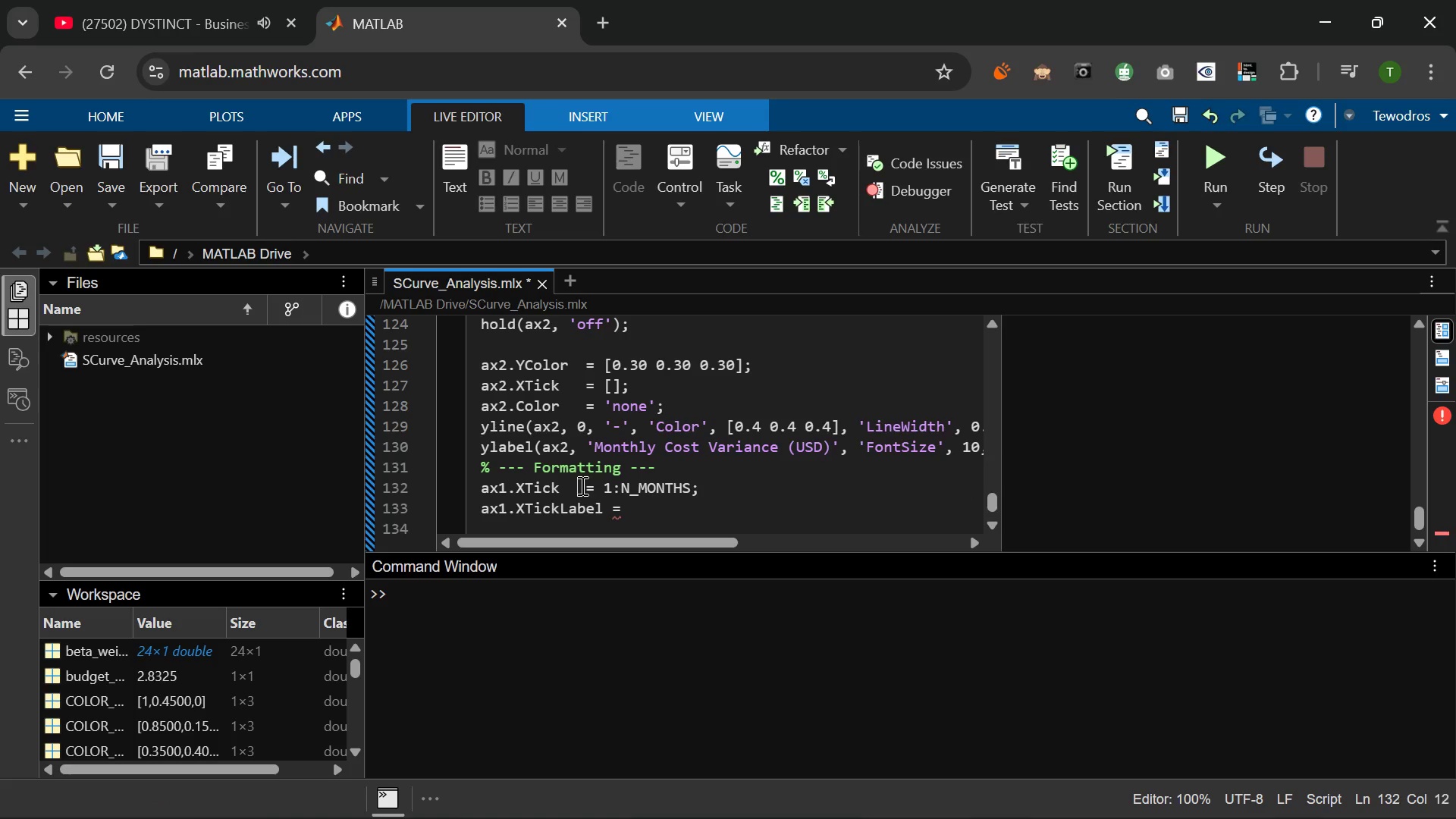 
key(Space)
 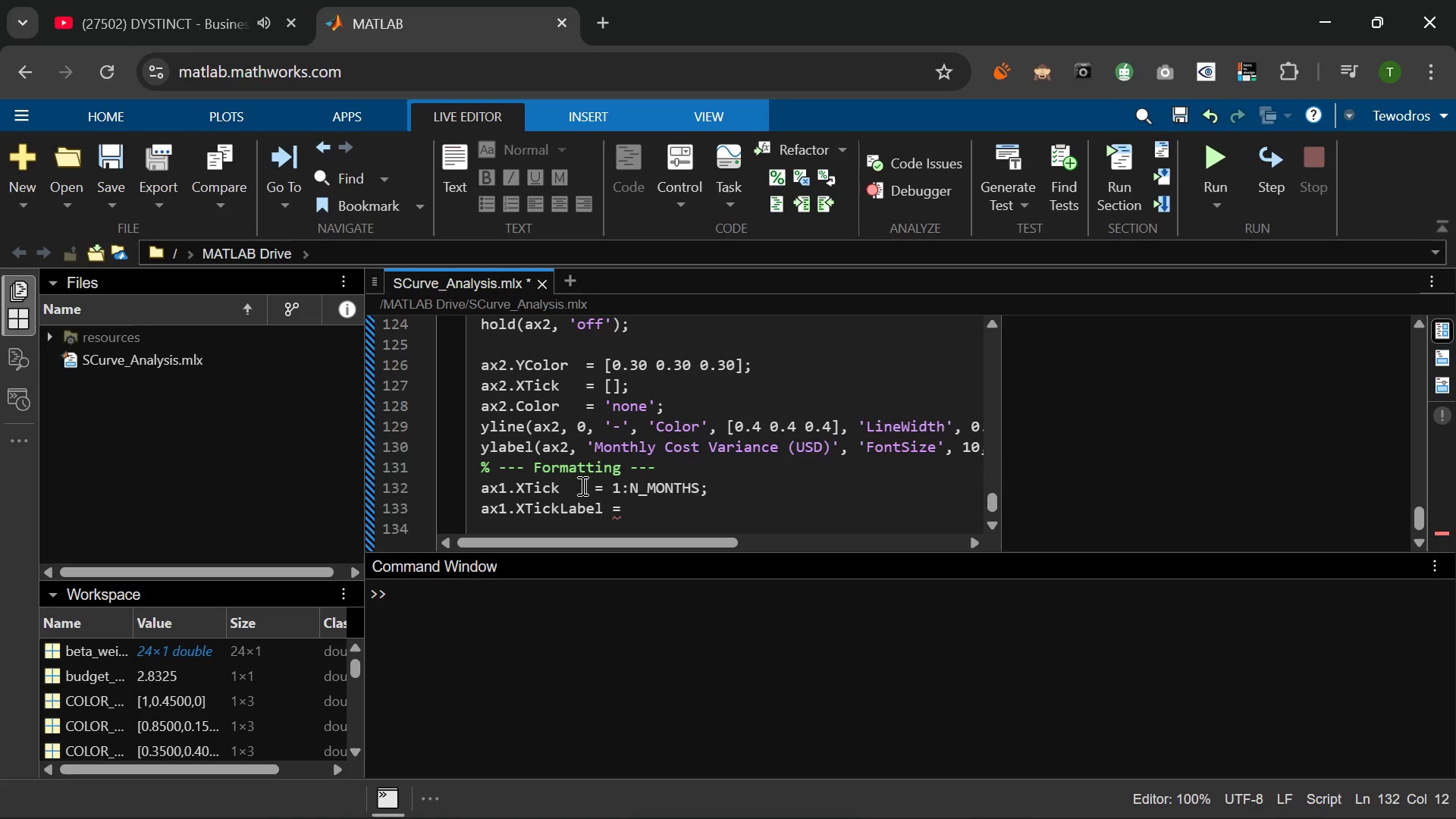 
key(Space)
 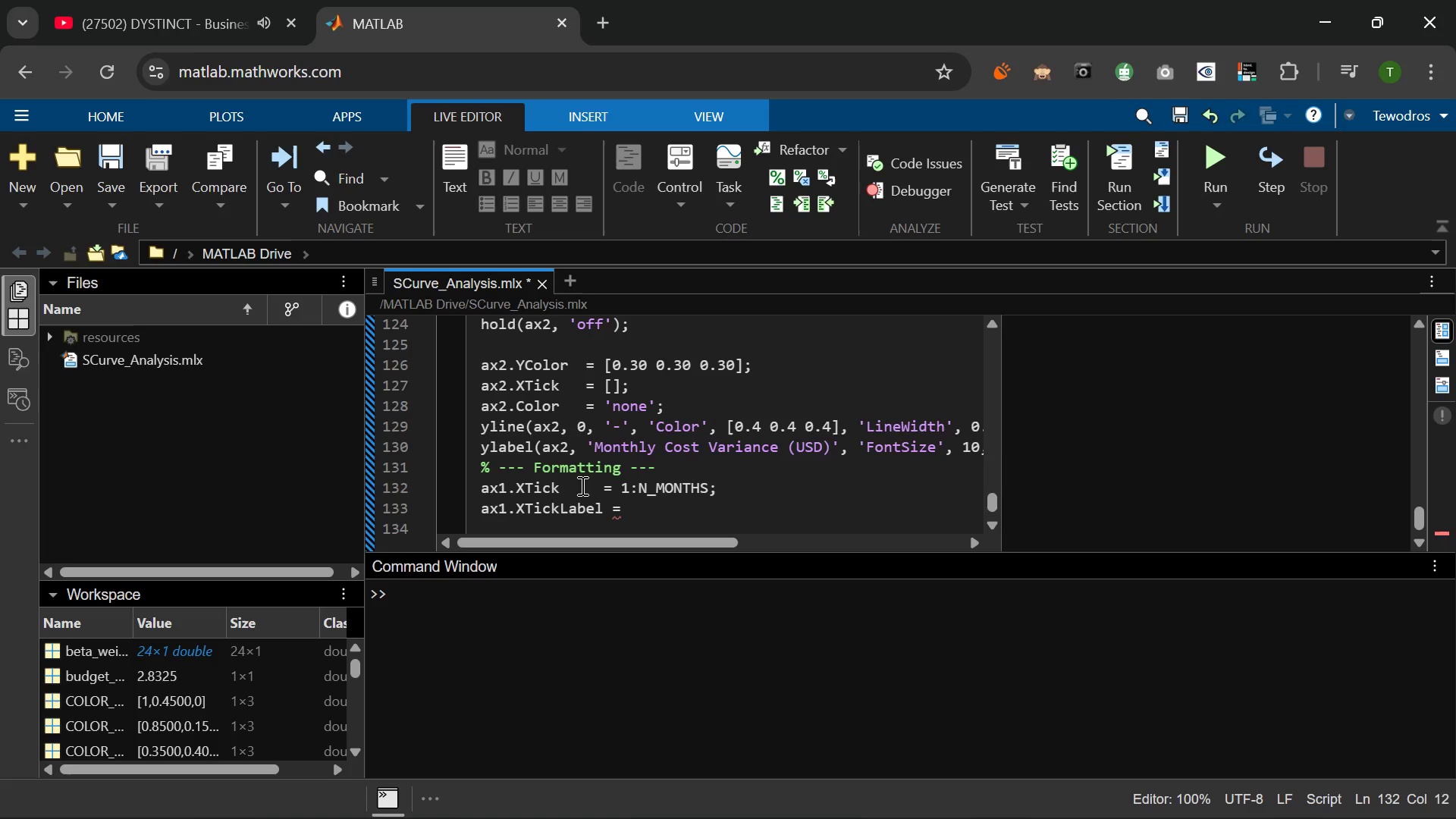 
key(Space)
 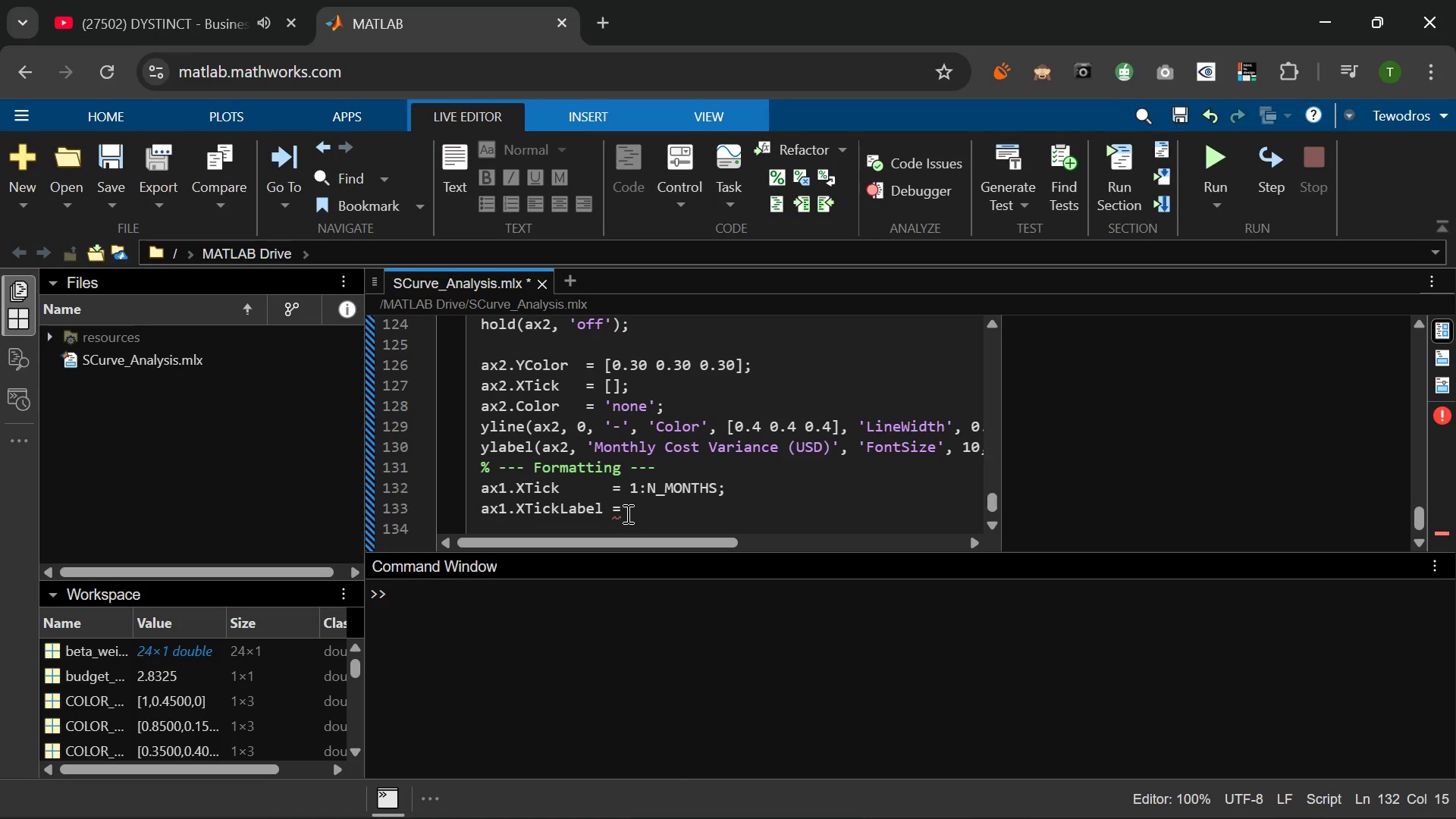 
left_click([646, 513])
 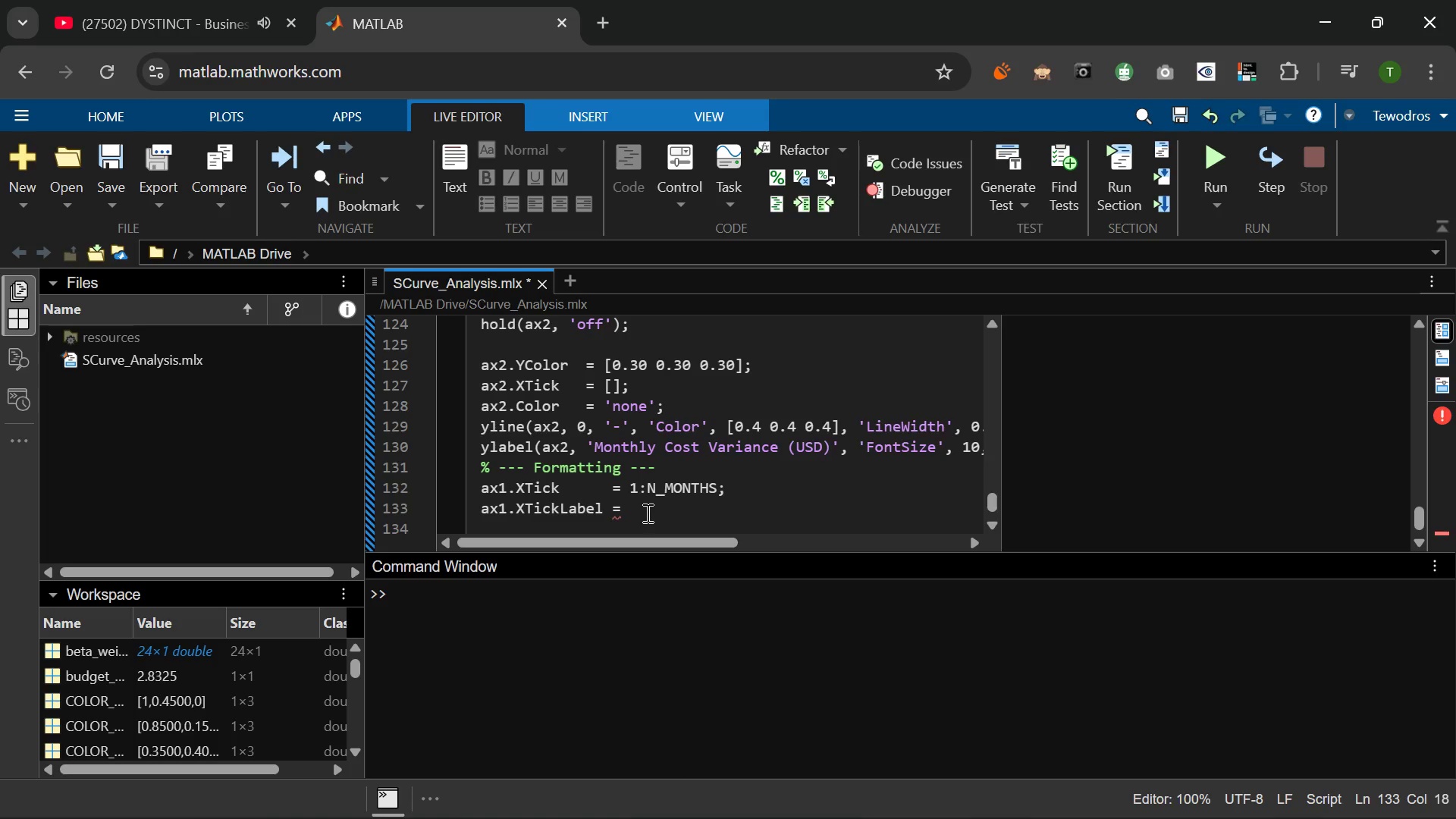 
type(arrayfun(@(m)
 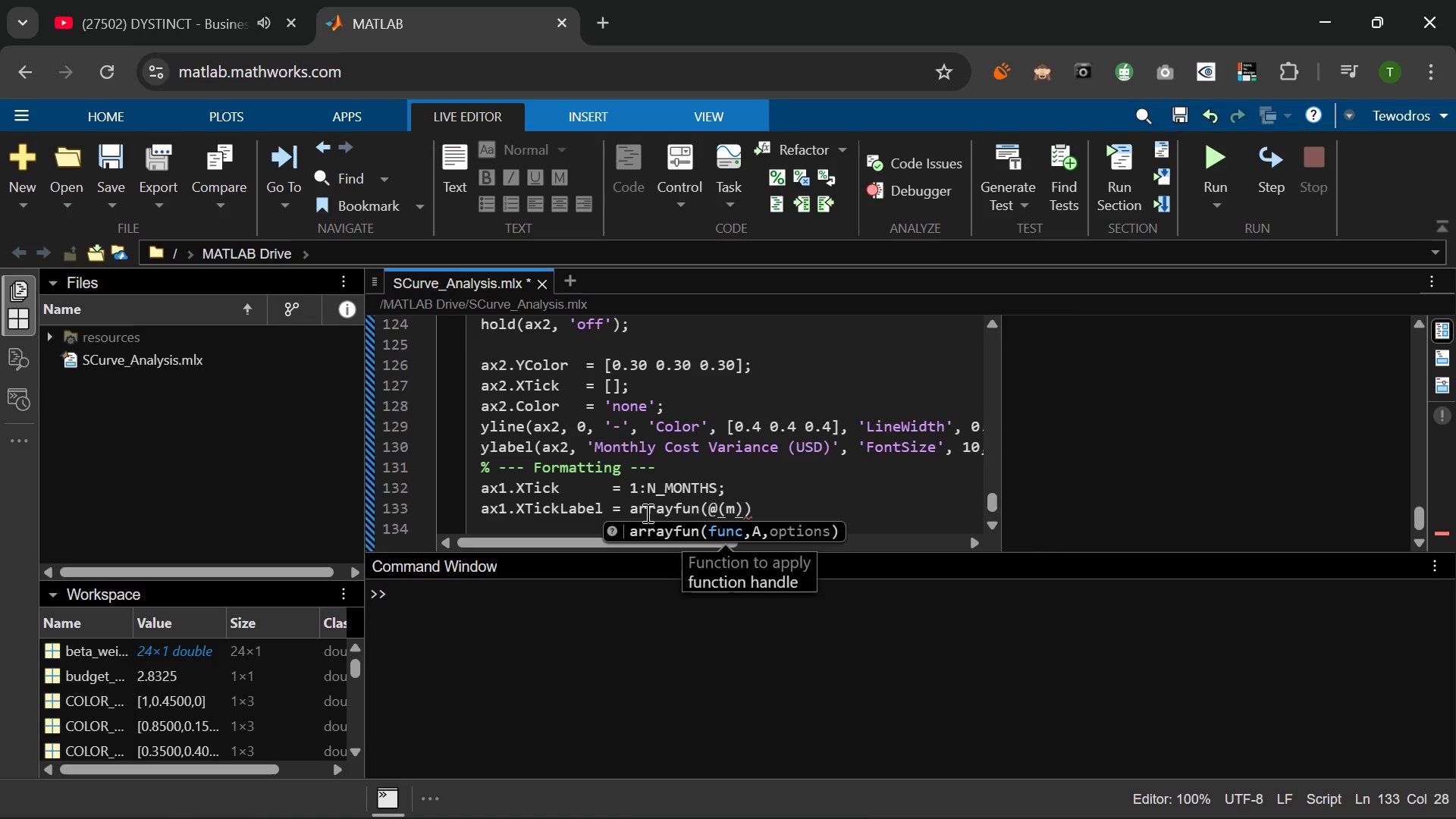 
key(ArrowRight)
 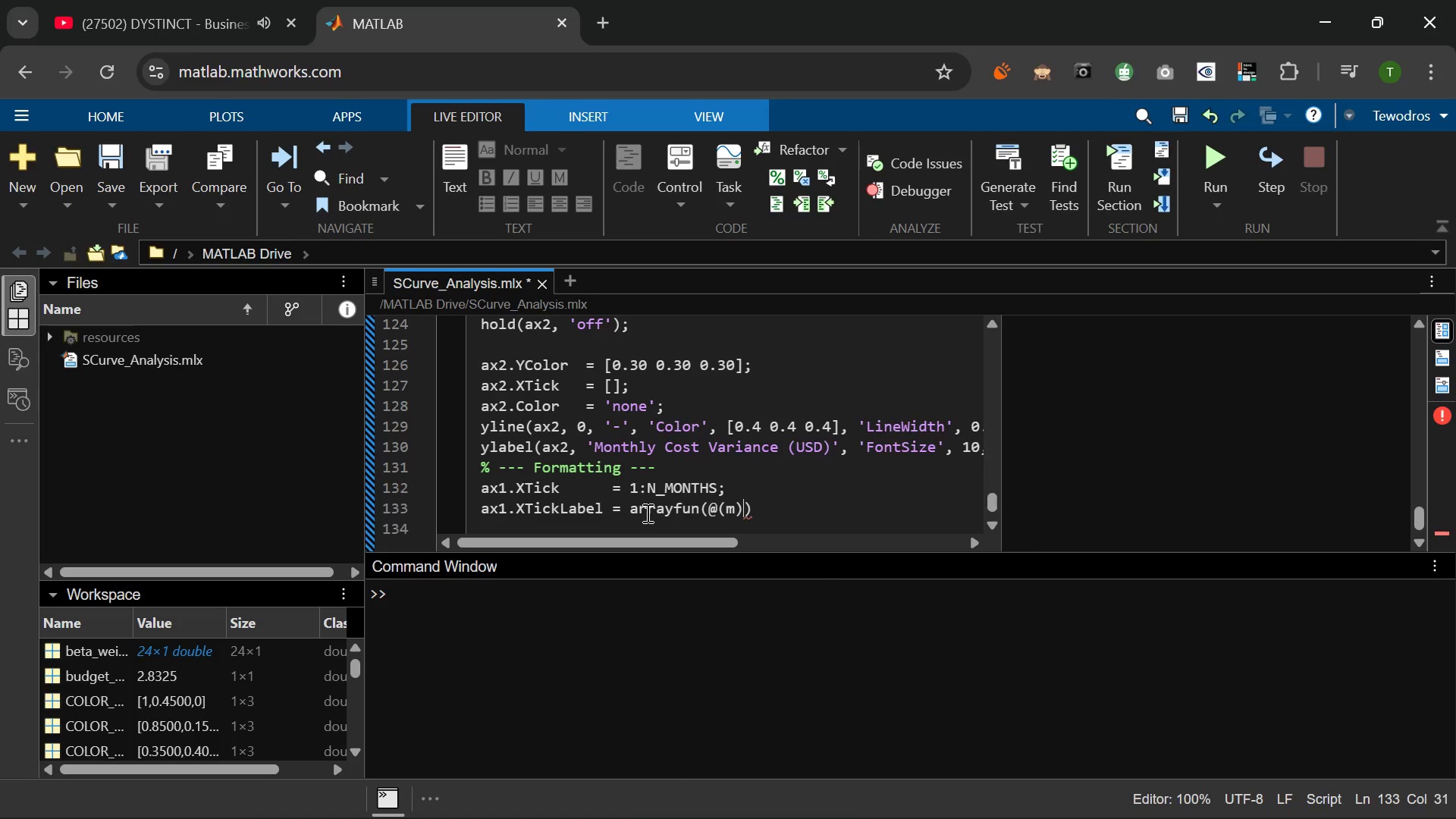 
type( sprintf('M%d)
 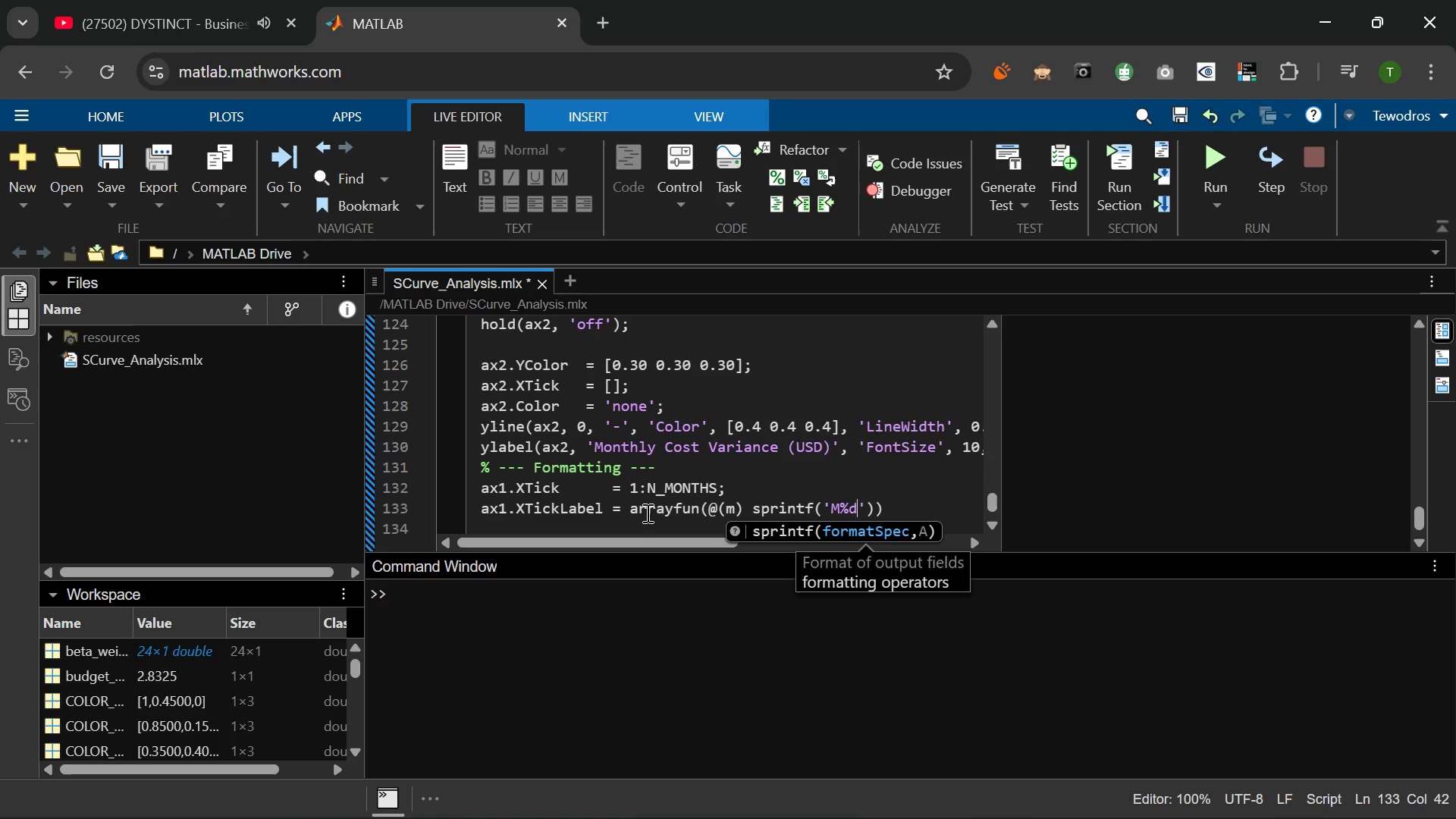 
key(ArrowRight)
 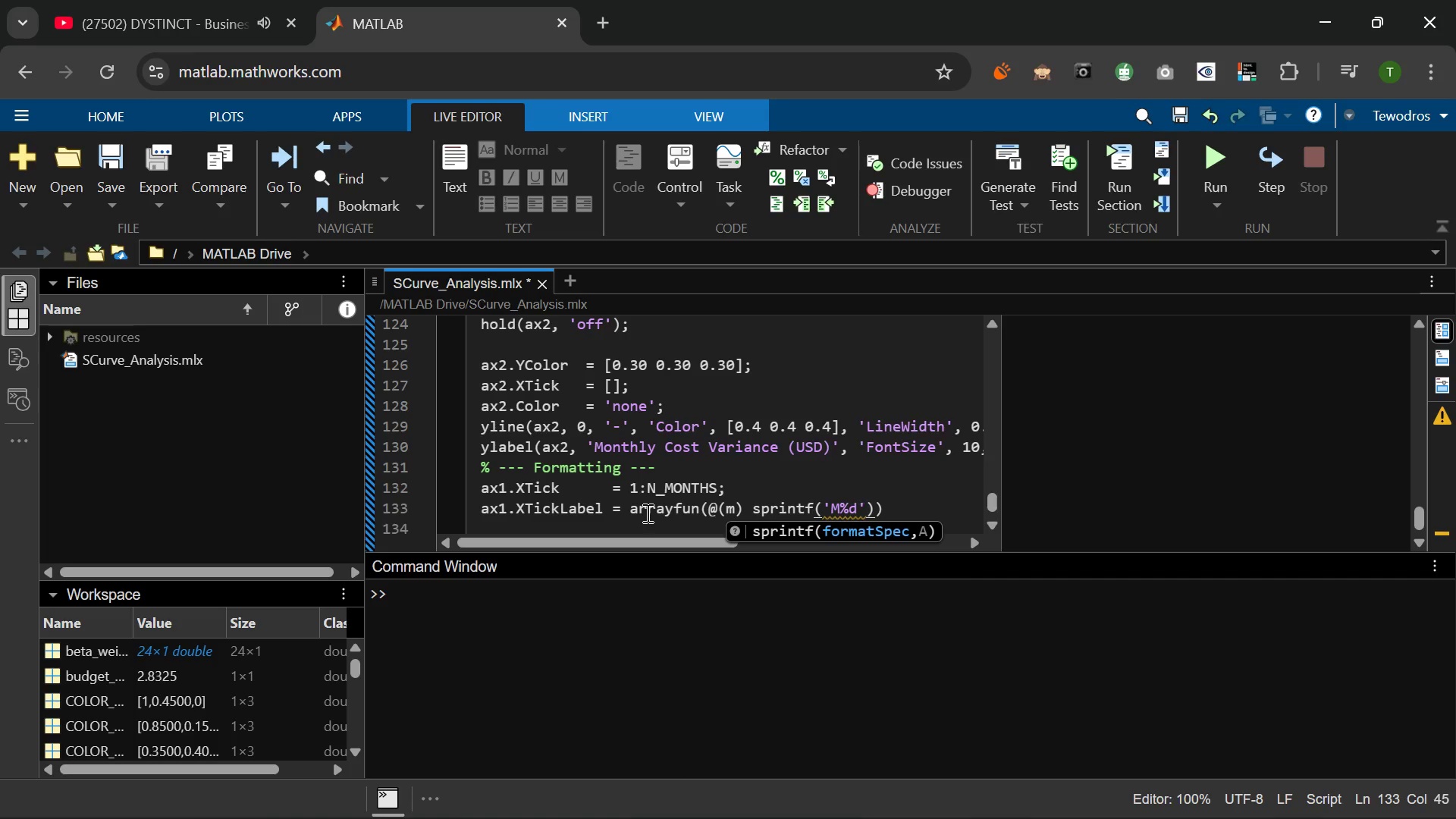 
key(Comma)
 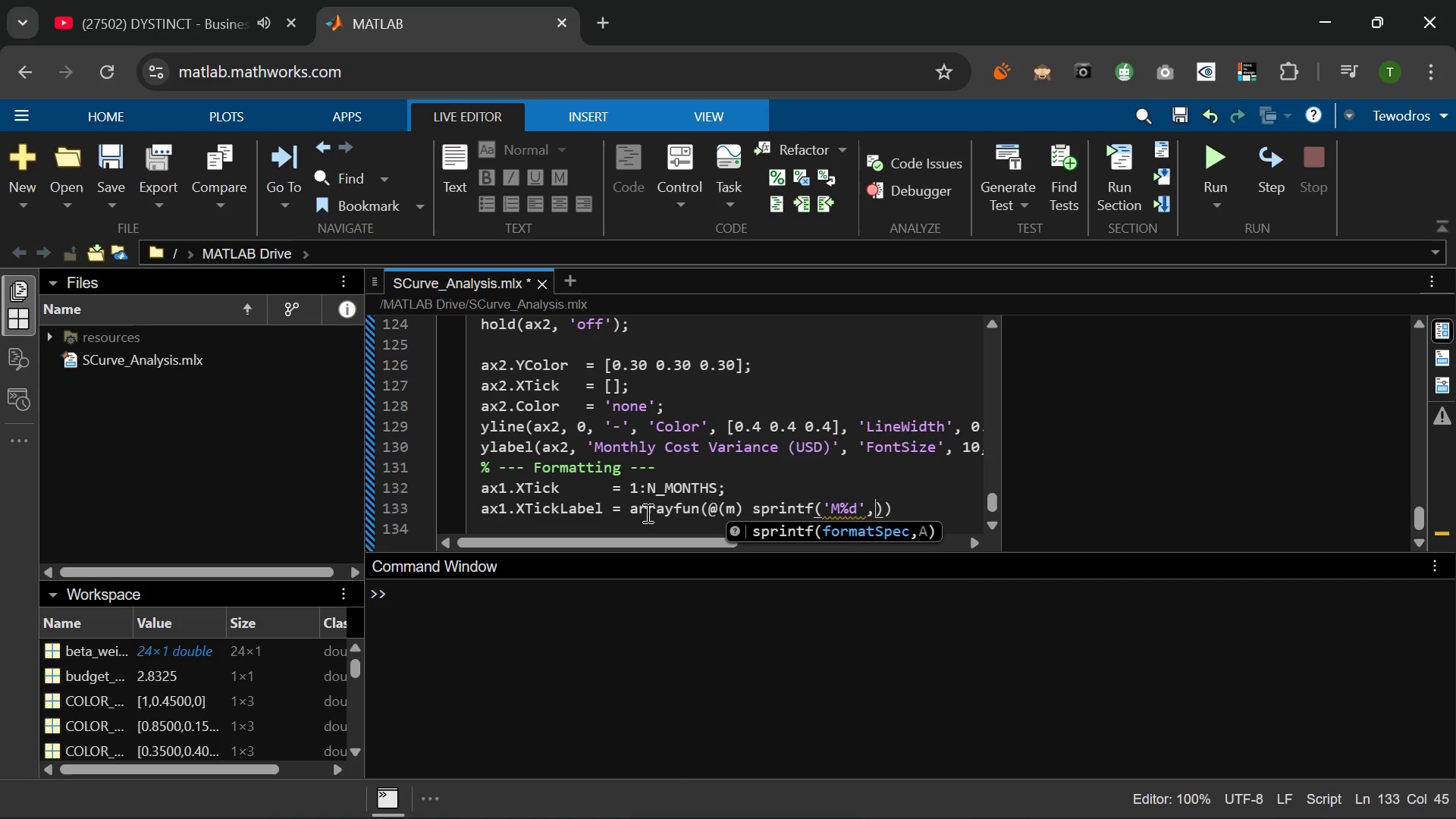 
key(Space)
 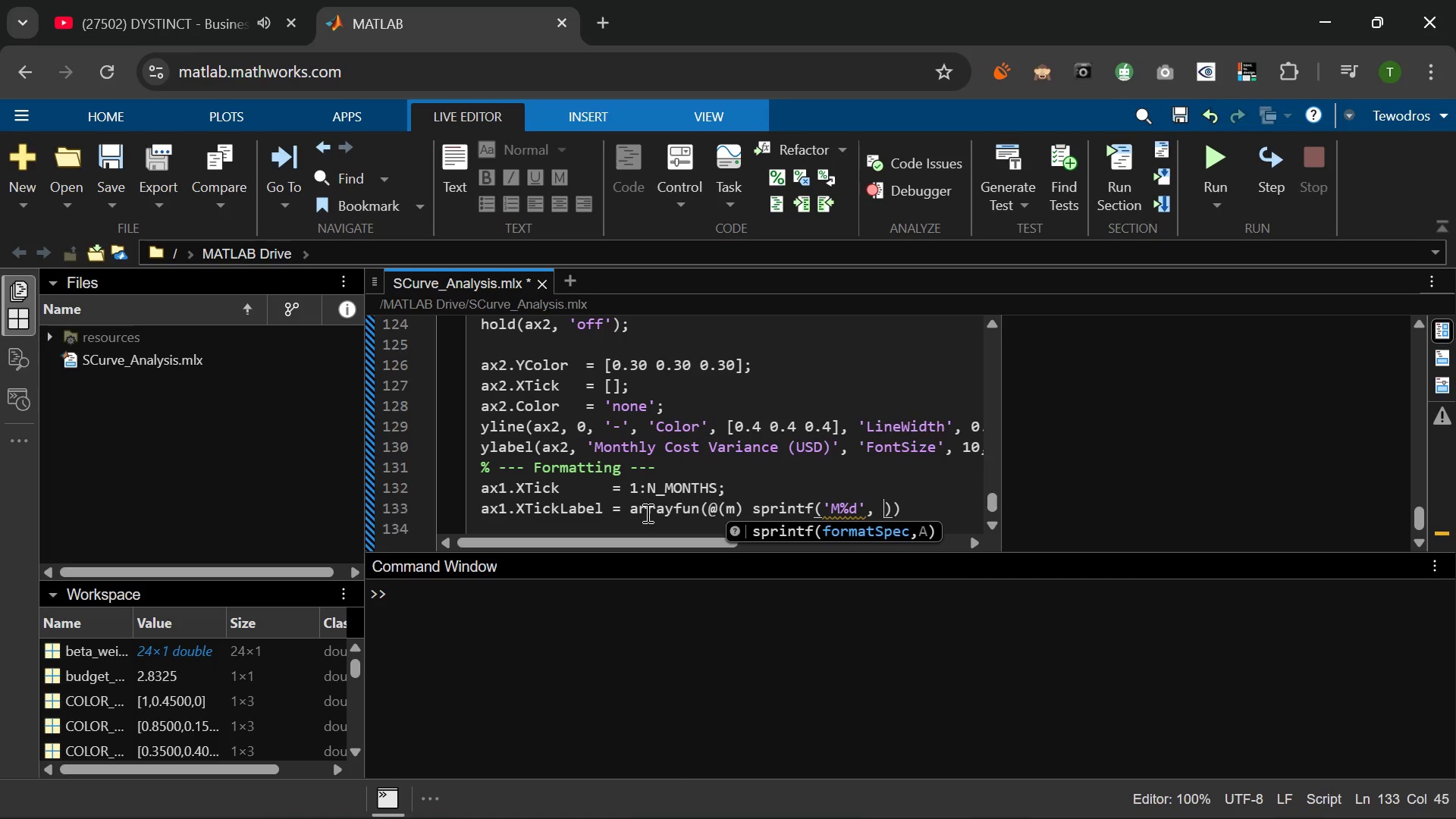 
key(M)
 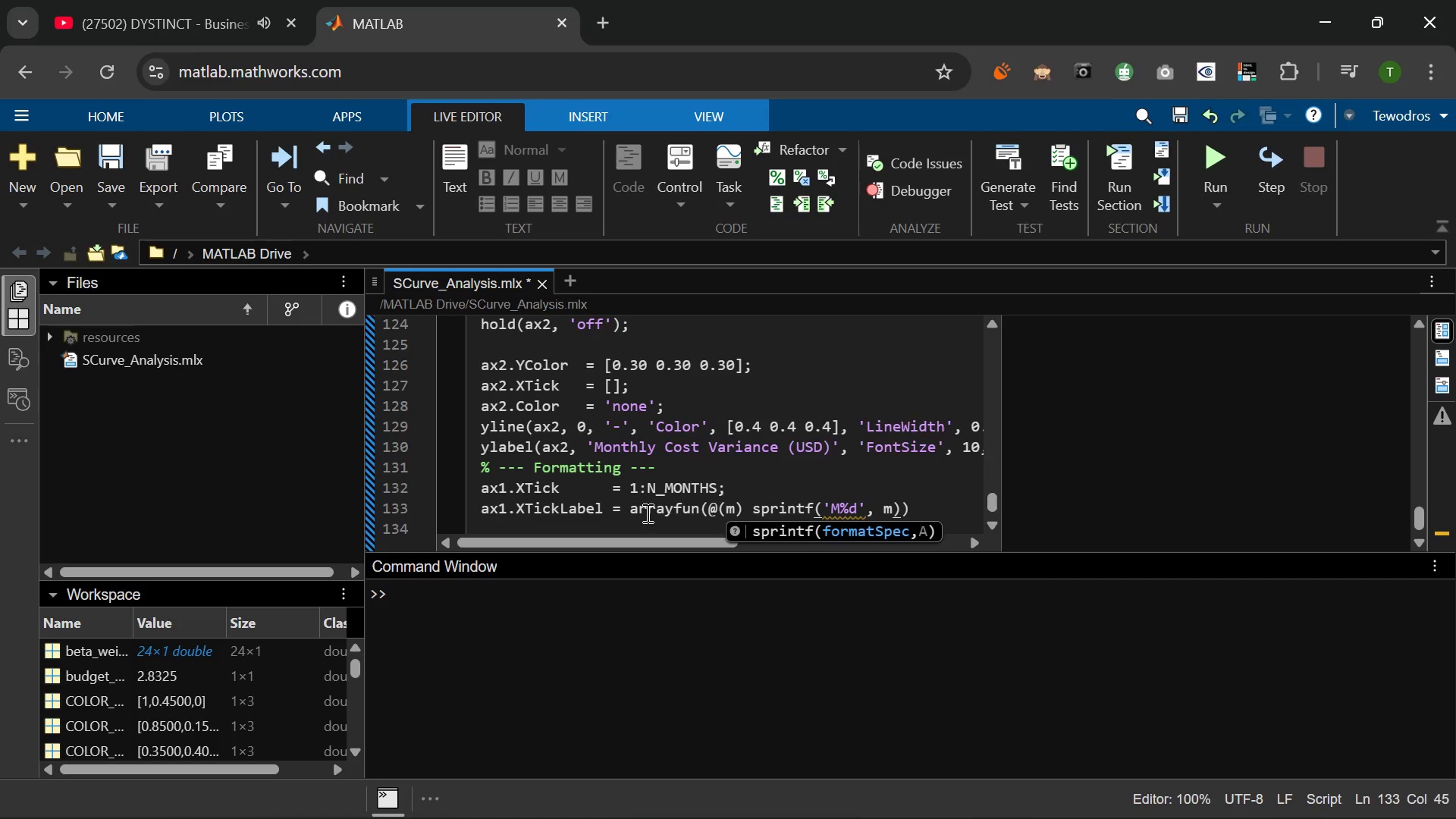 
key(ArrowRight)
 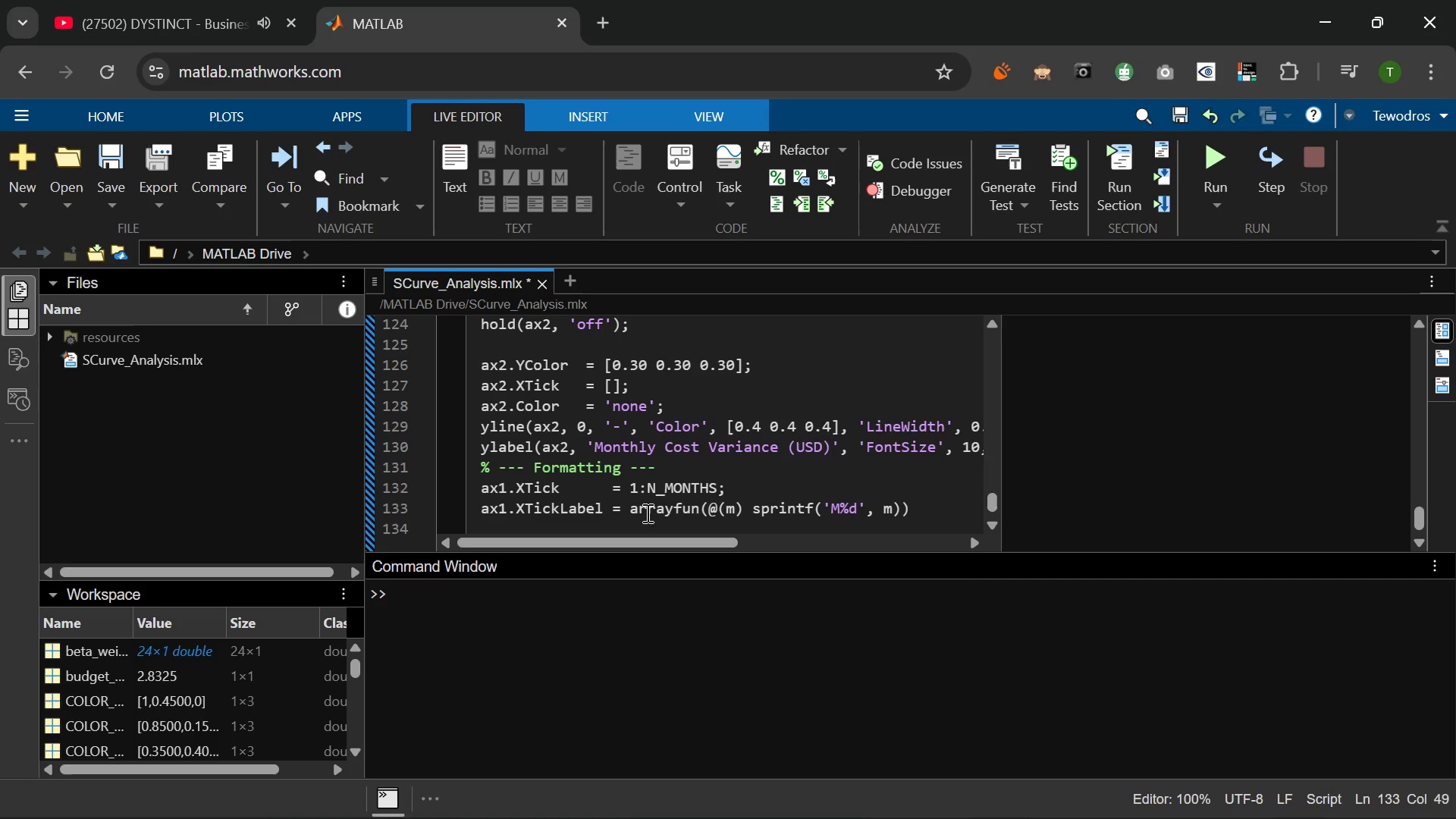 
type(, 1:N_)
key(Tab)
type(, 'UniformOutput)
 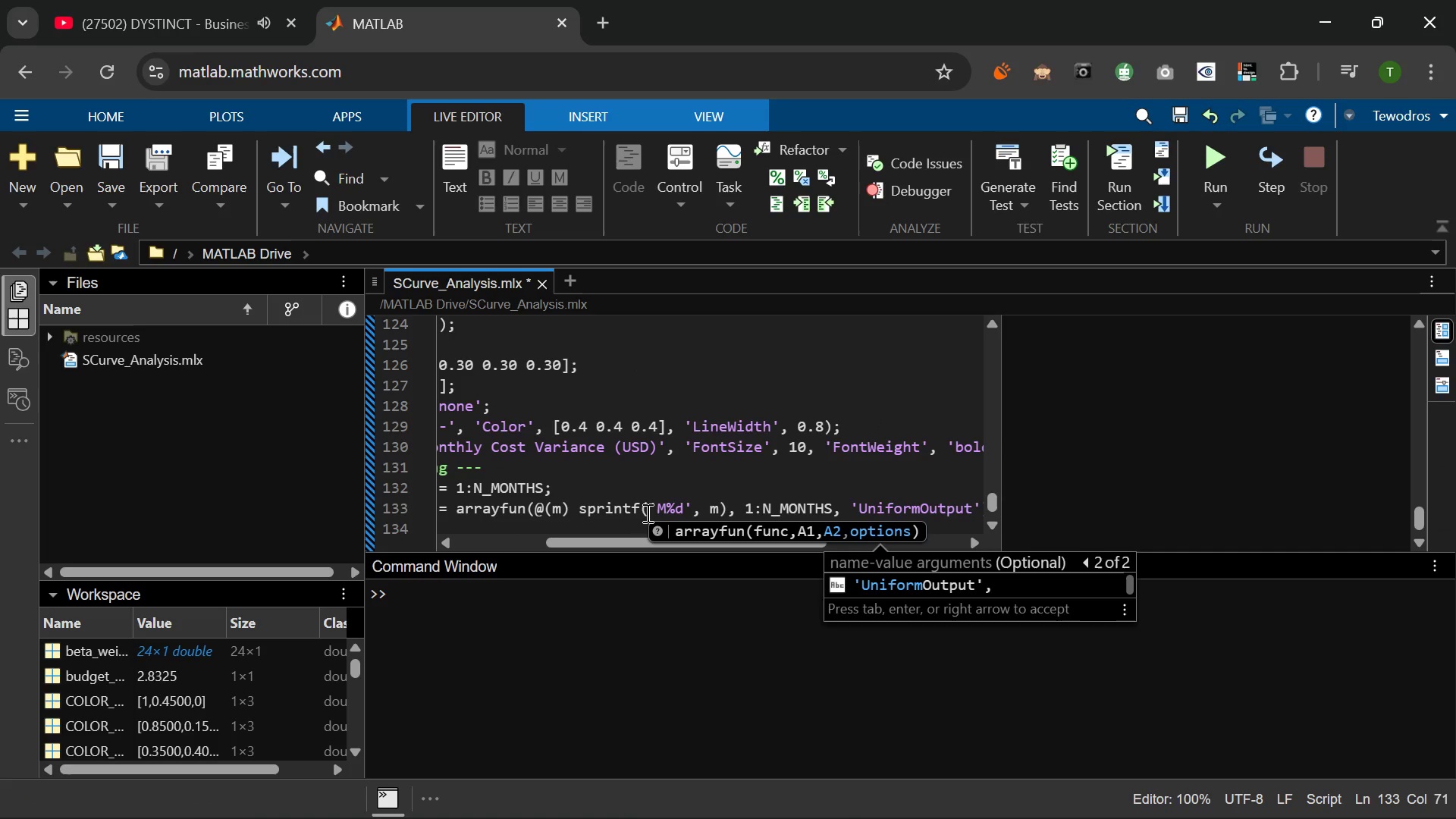 
key(ArrowRight)
 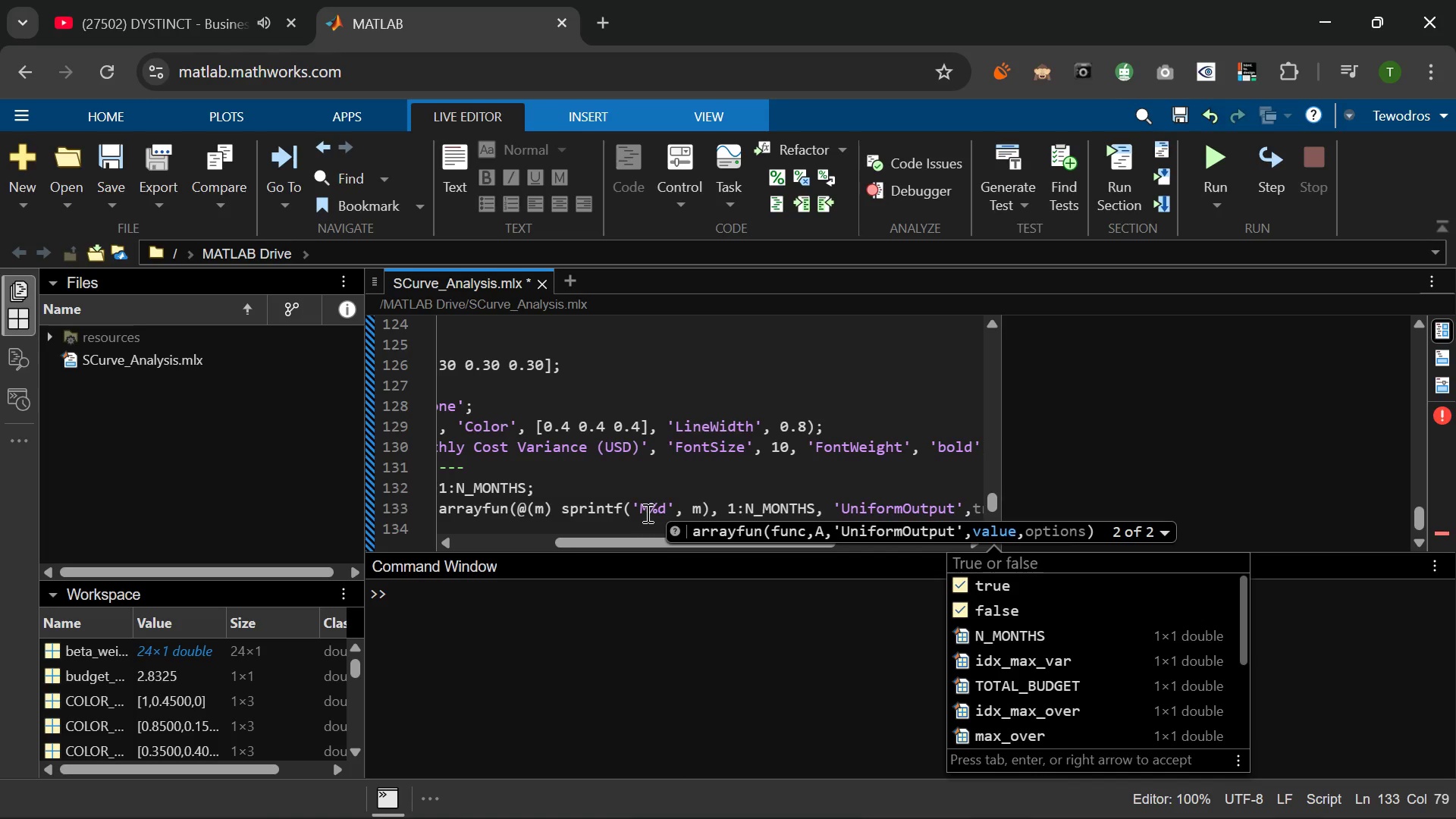 
type( false)
 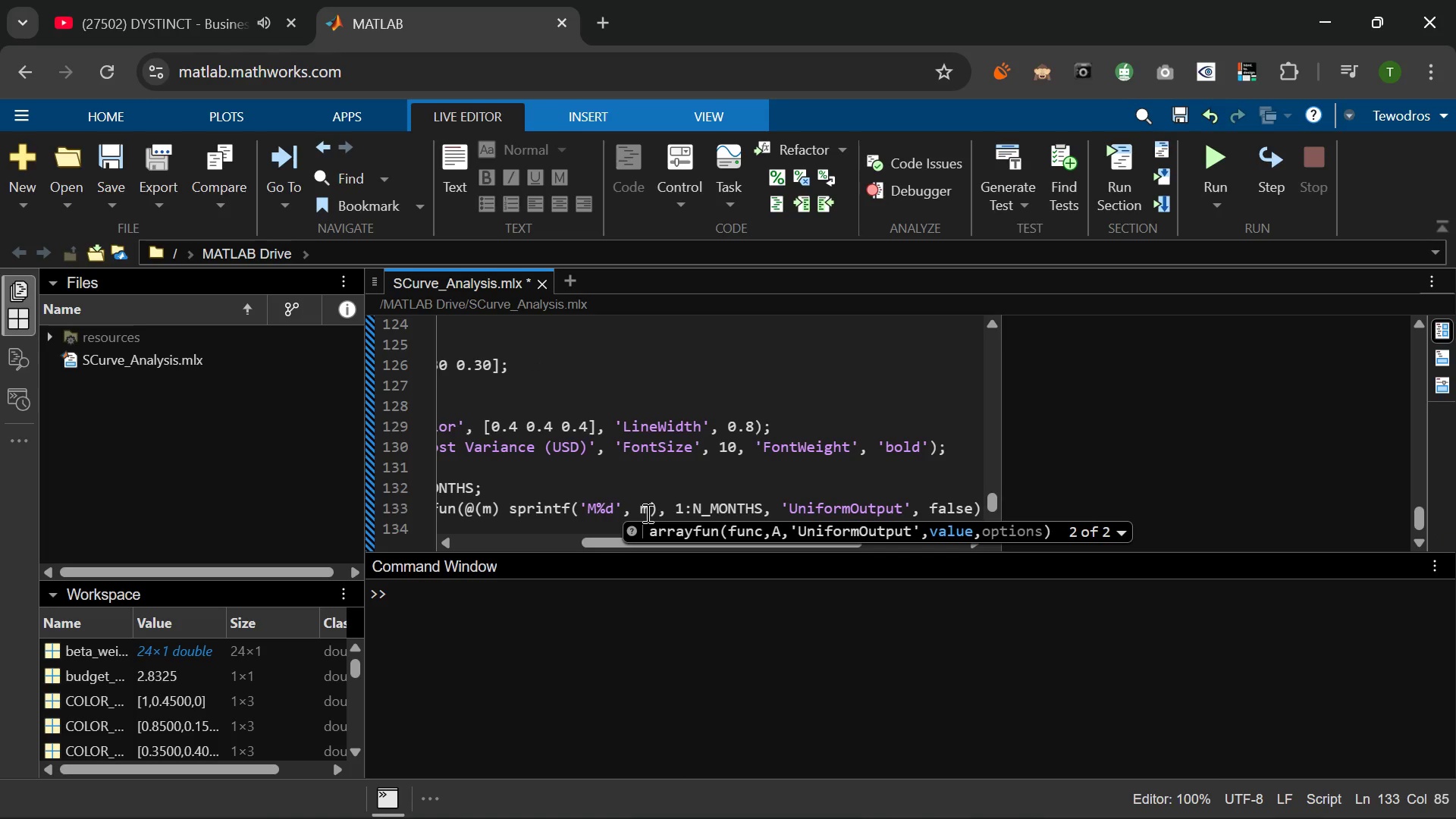 
key(ArrowRight)
 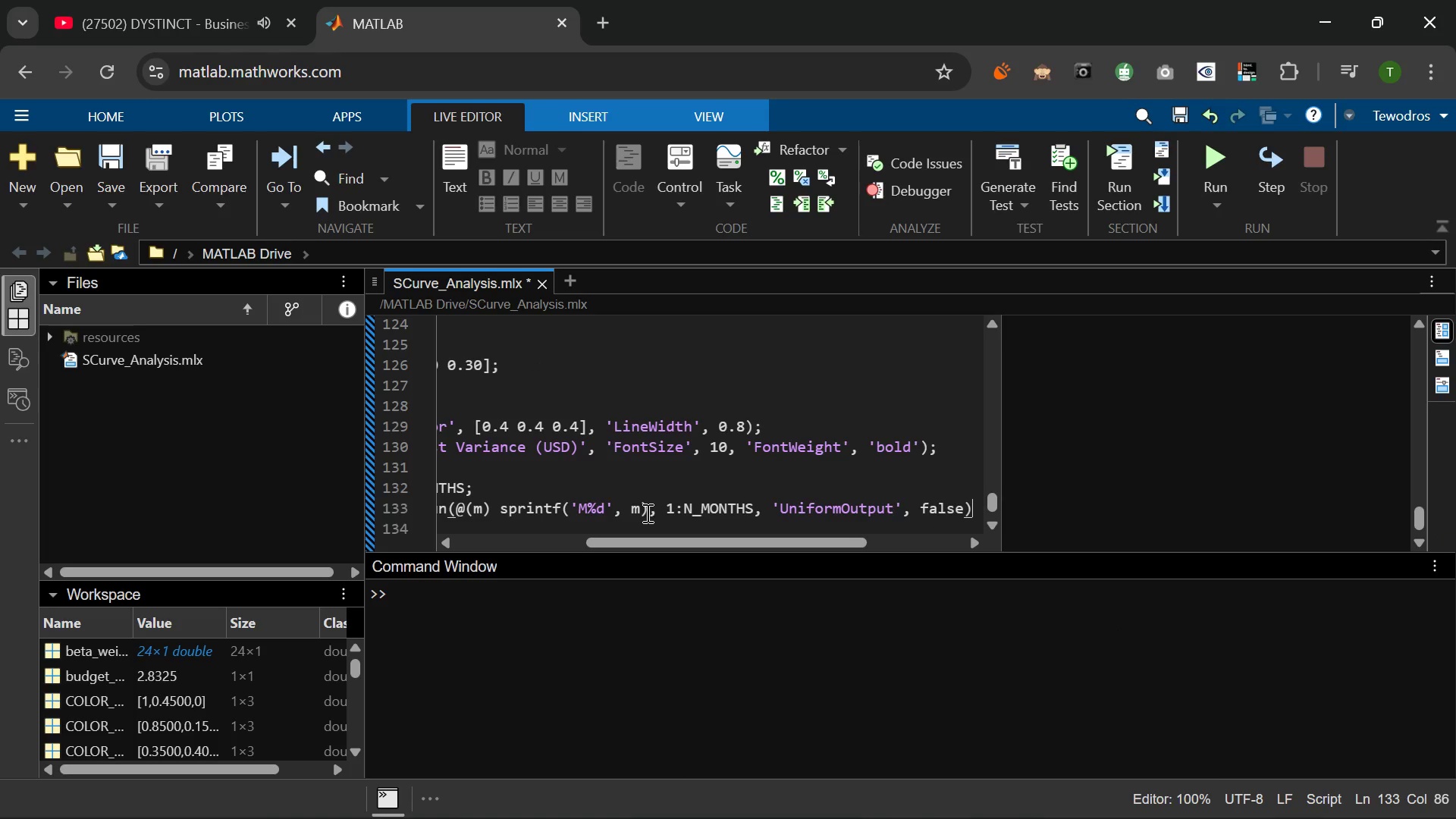 
key(Semicolon)
 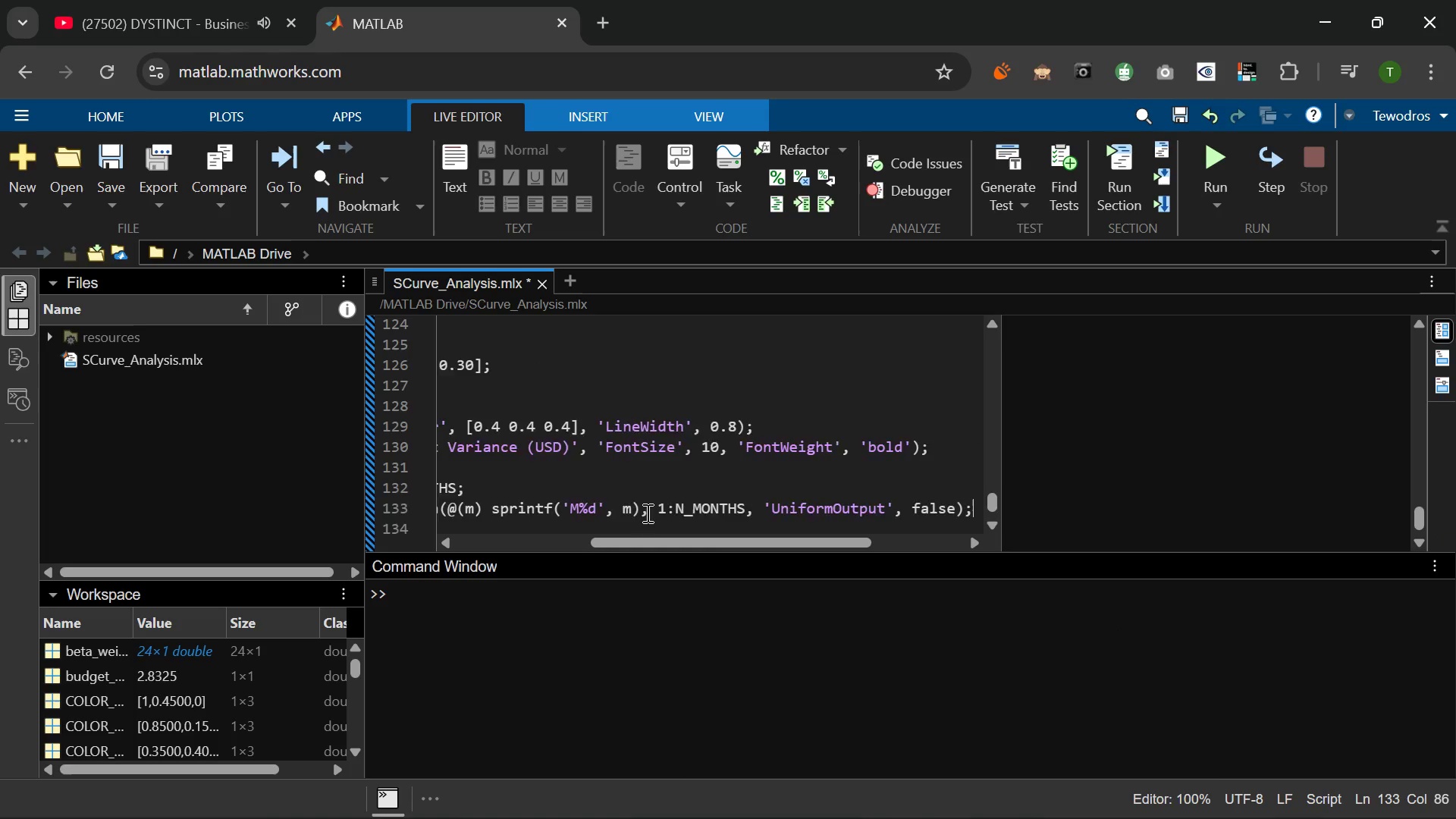 
key(Enter)
 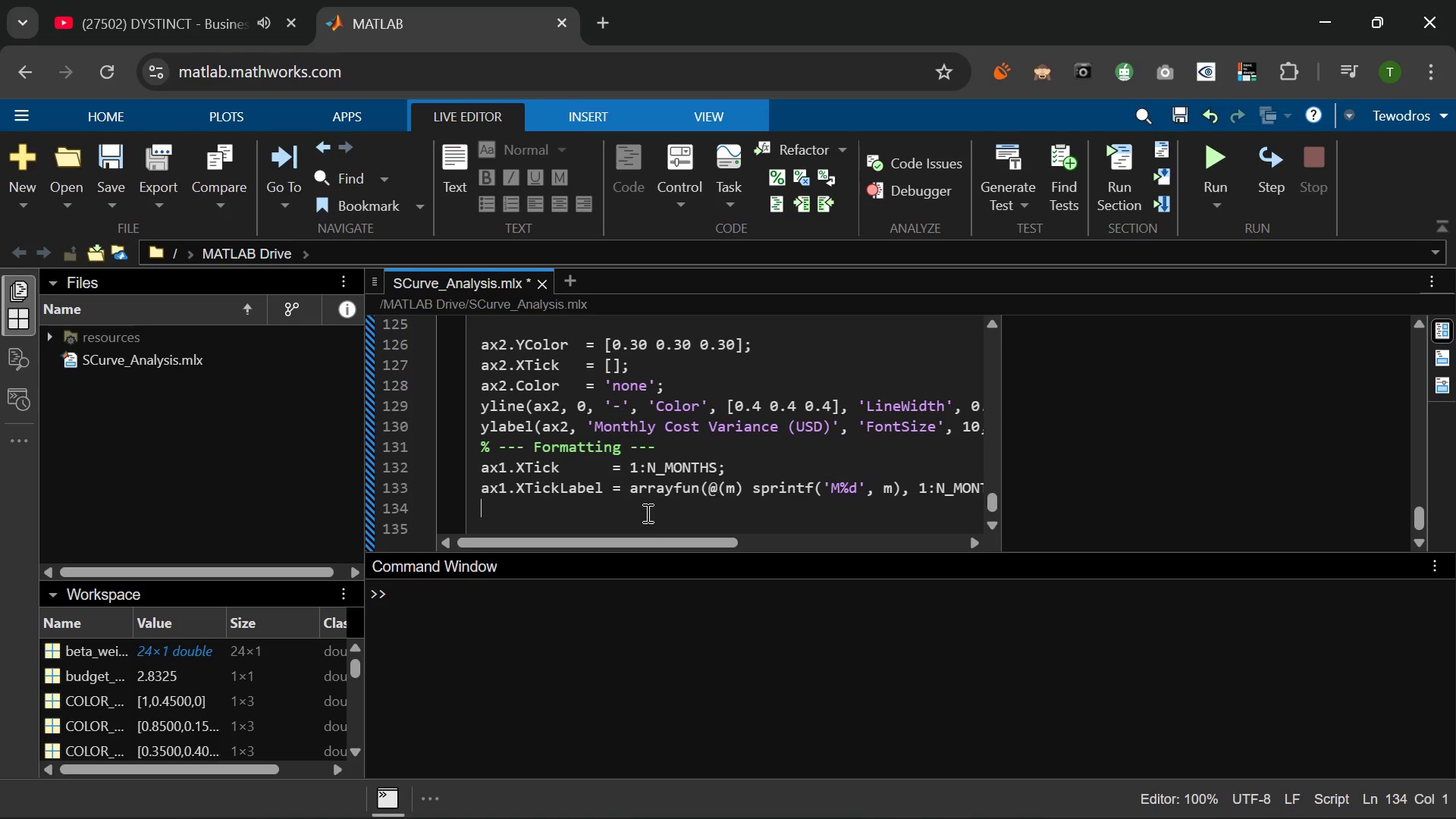 
type(ax1.)
 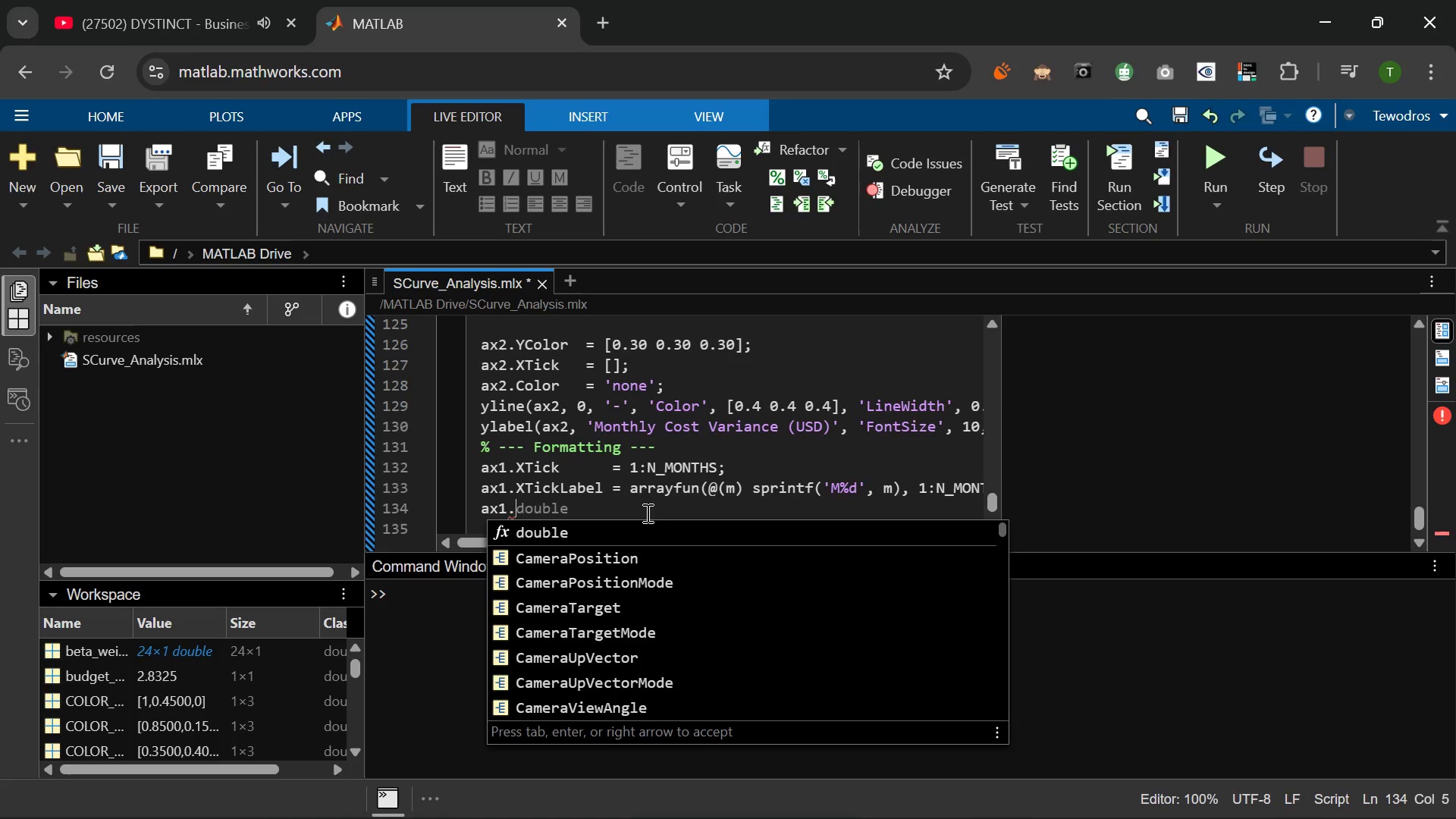 
wait(11.34)
 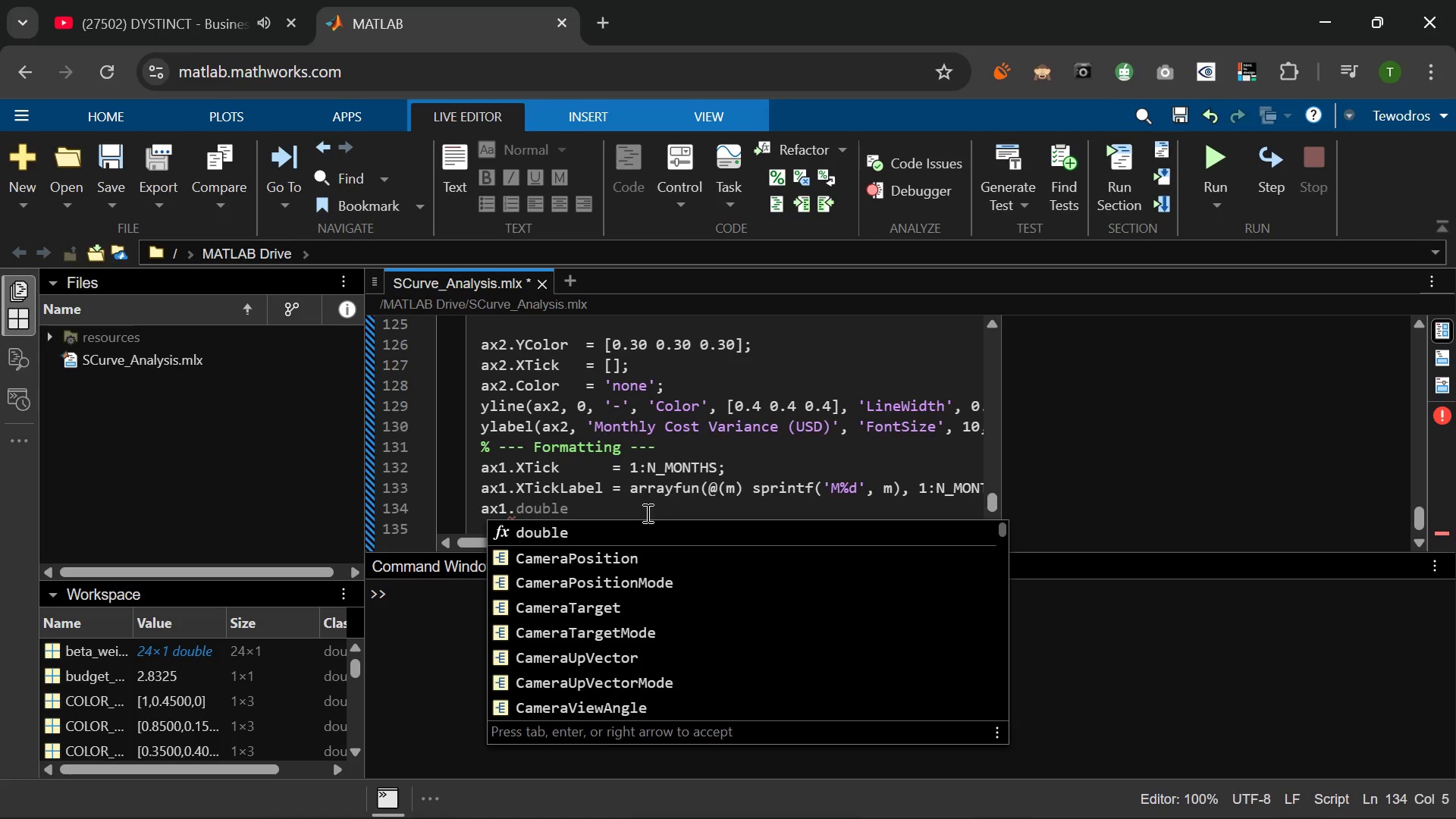 
type(FontsIze   = 8;)
 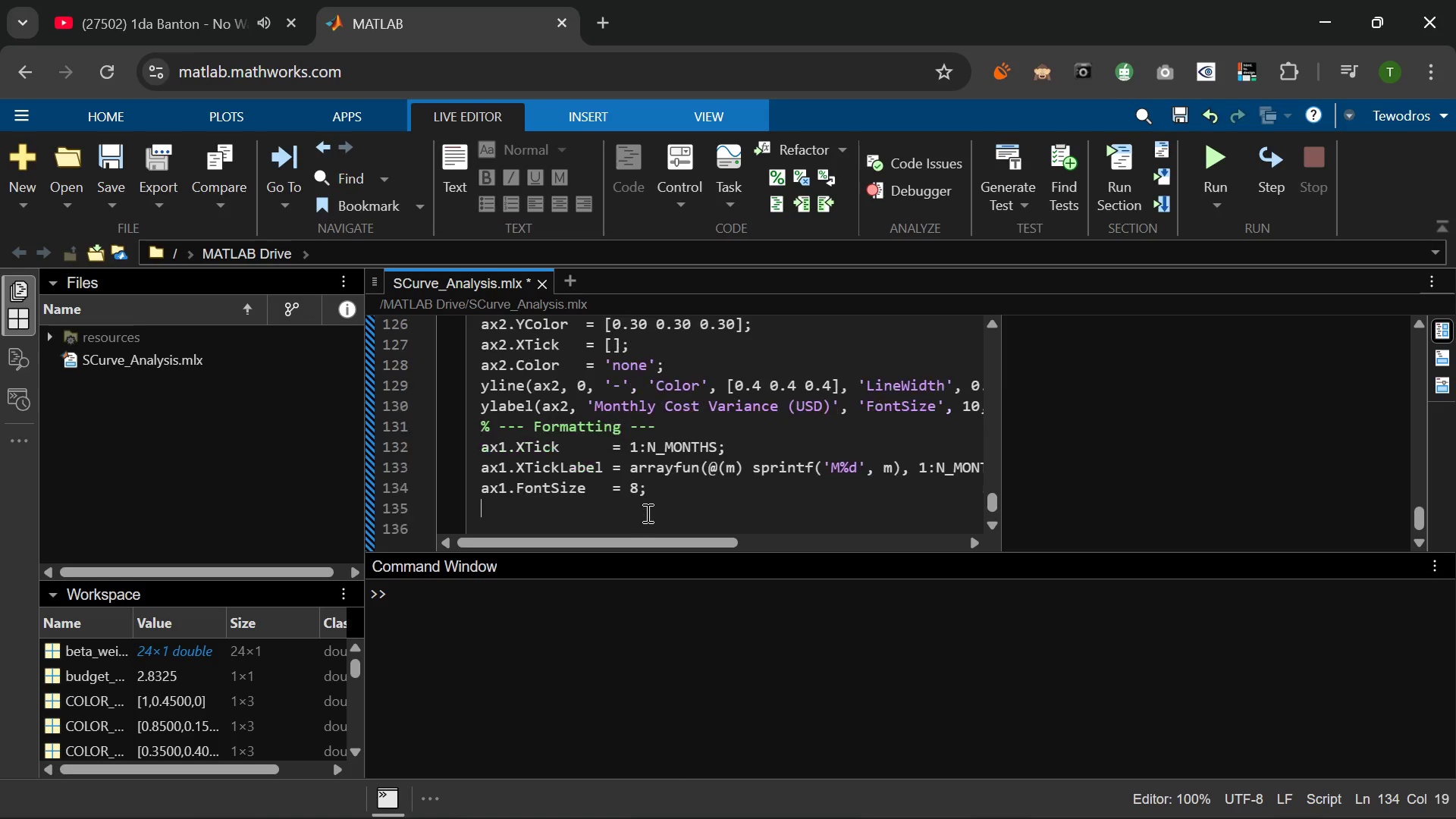 
 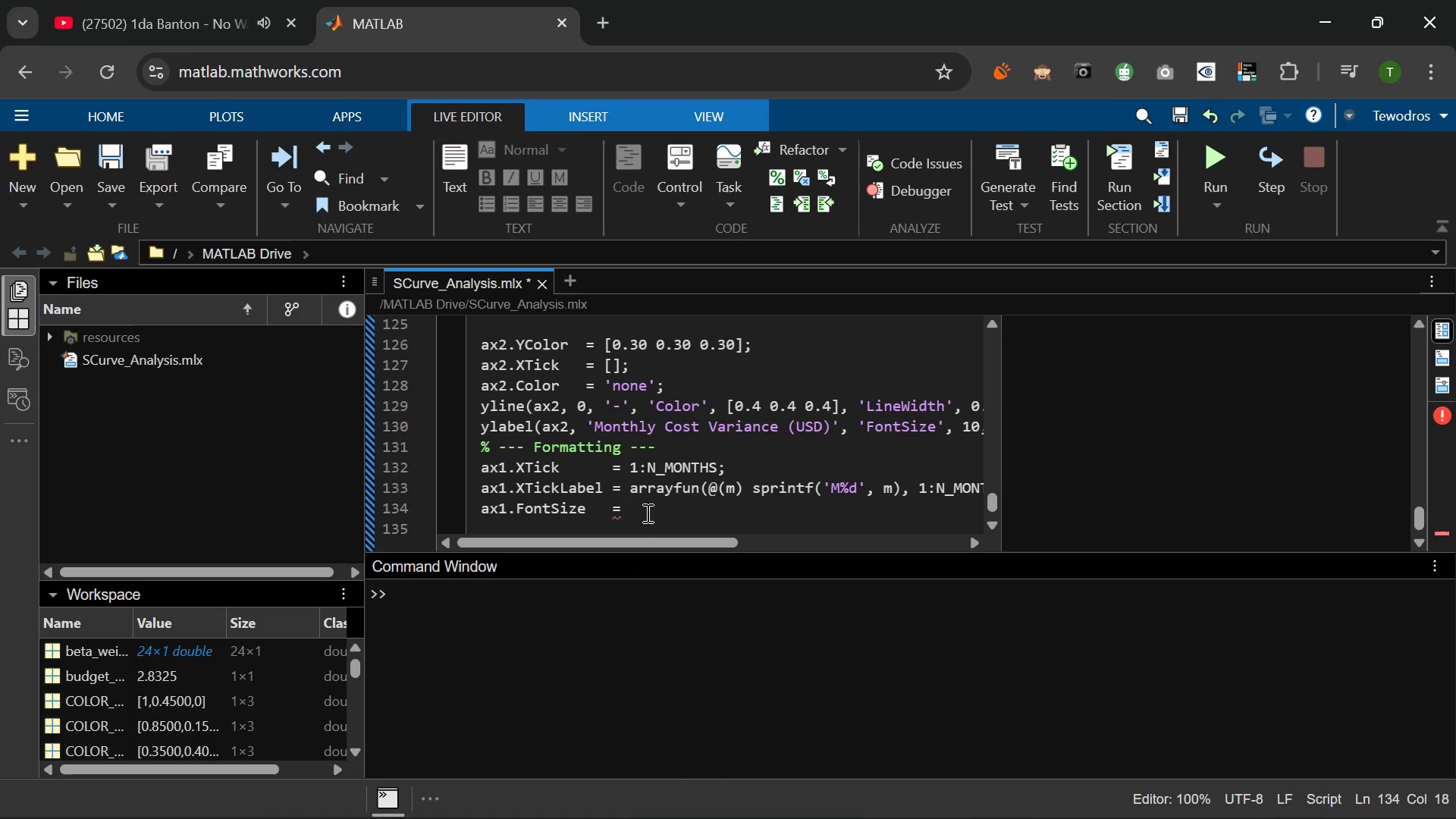 
key(Enter)
 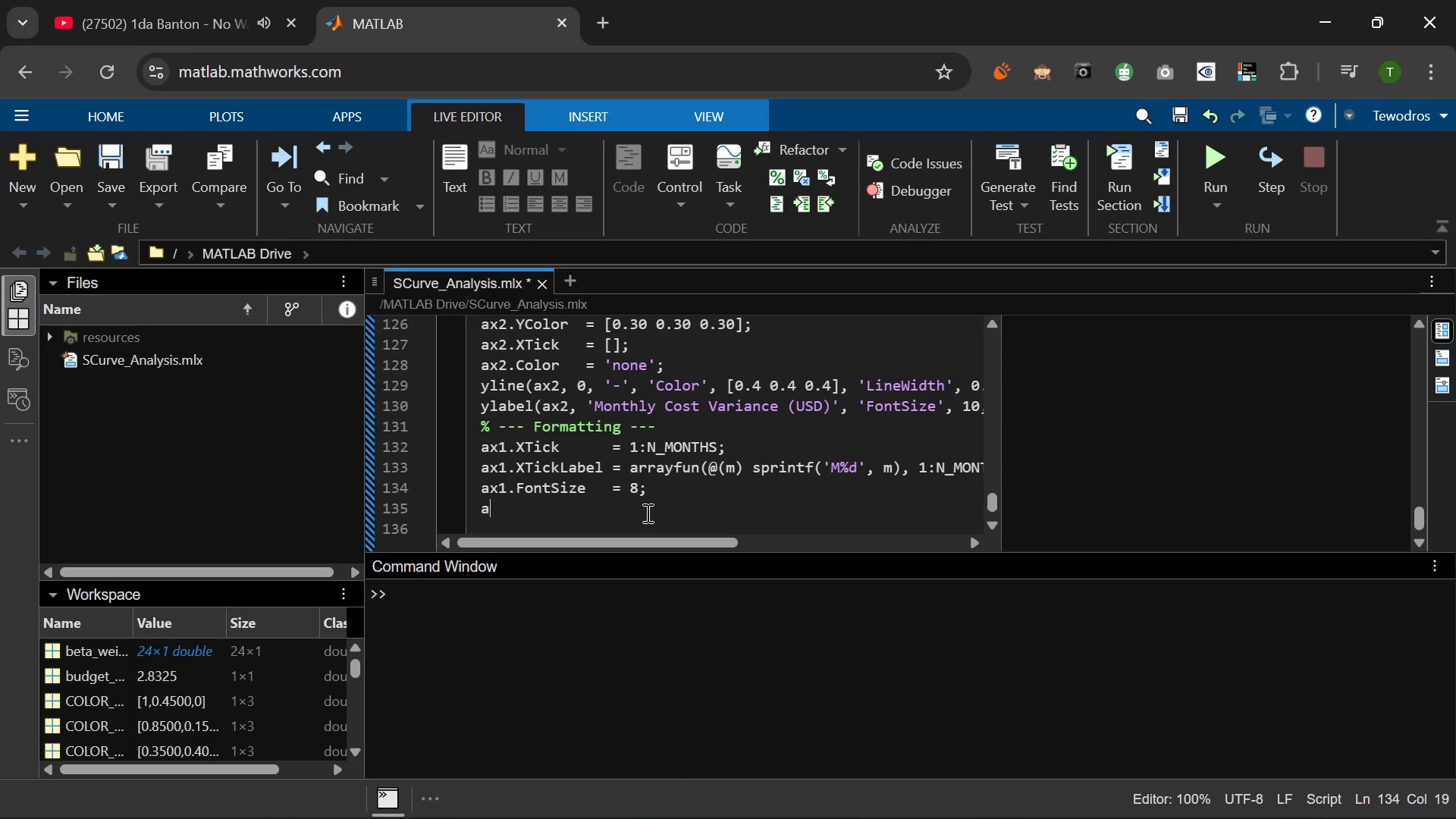 
type(ax1.YAxis.EXponent = 0;)
 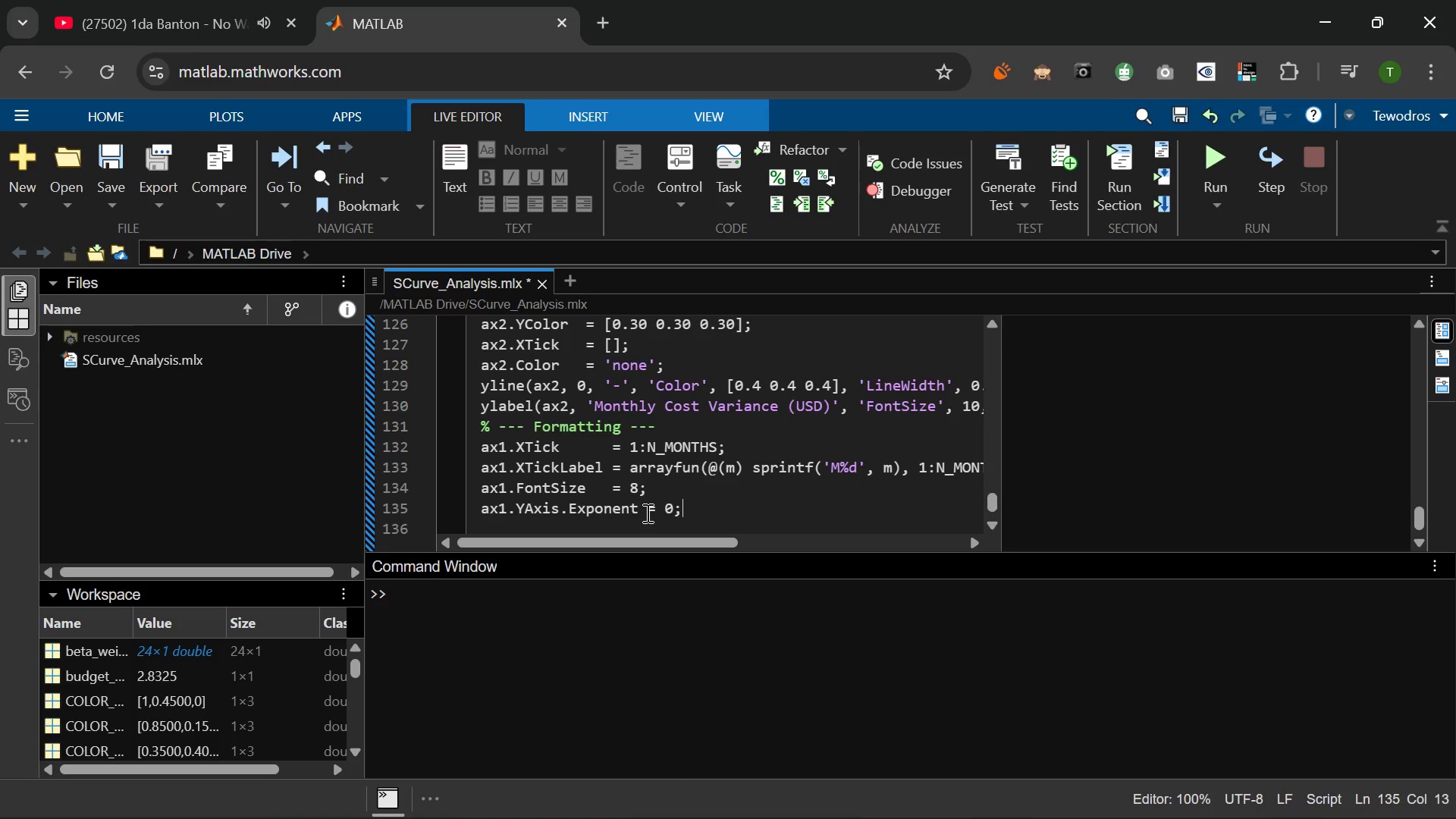 
key(Enter)
 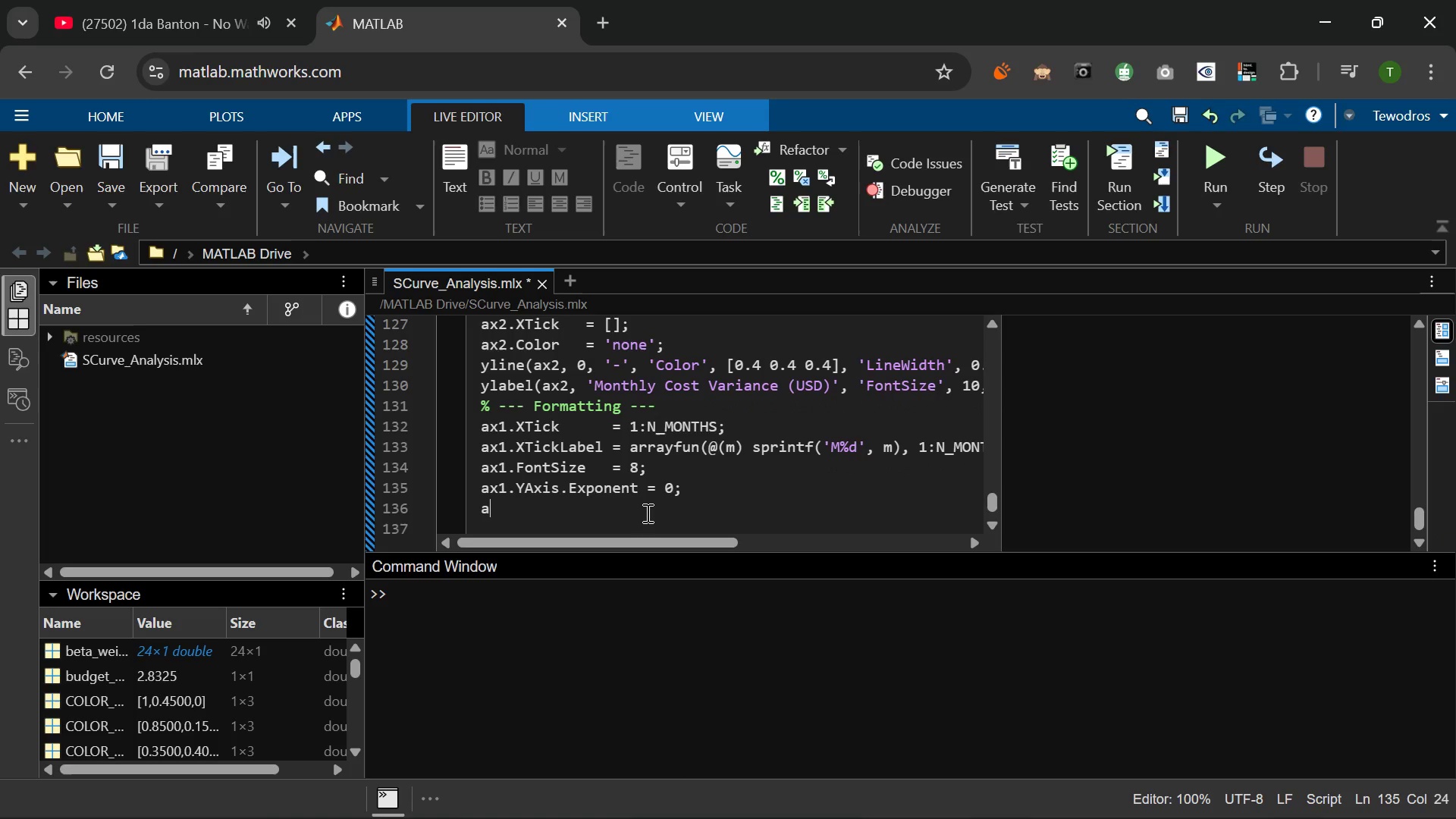 
type(ax1.Yt)
key(Backspace)
type(t)
key(Backspace)
type(TickLa)
 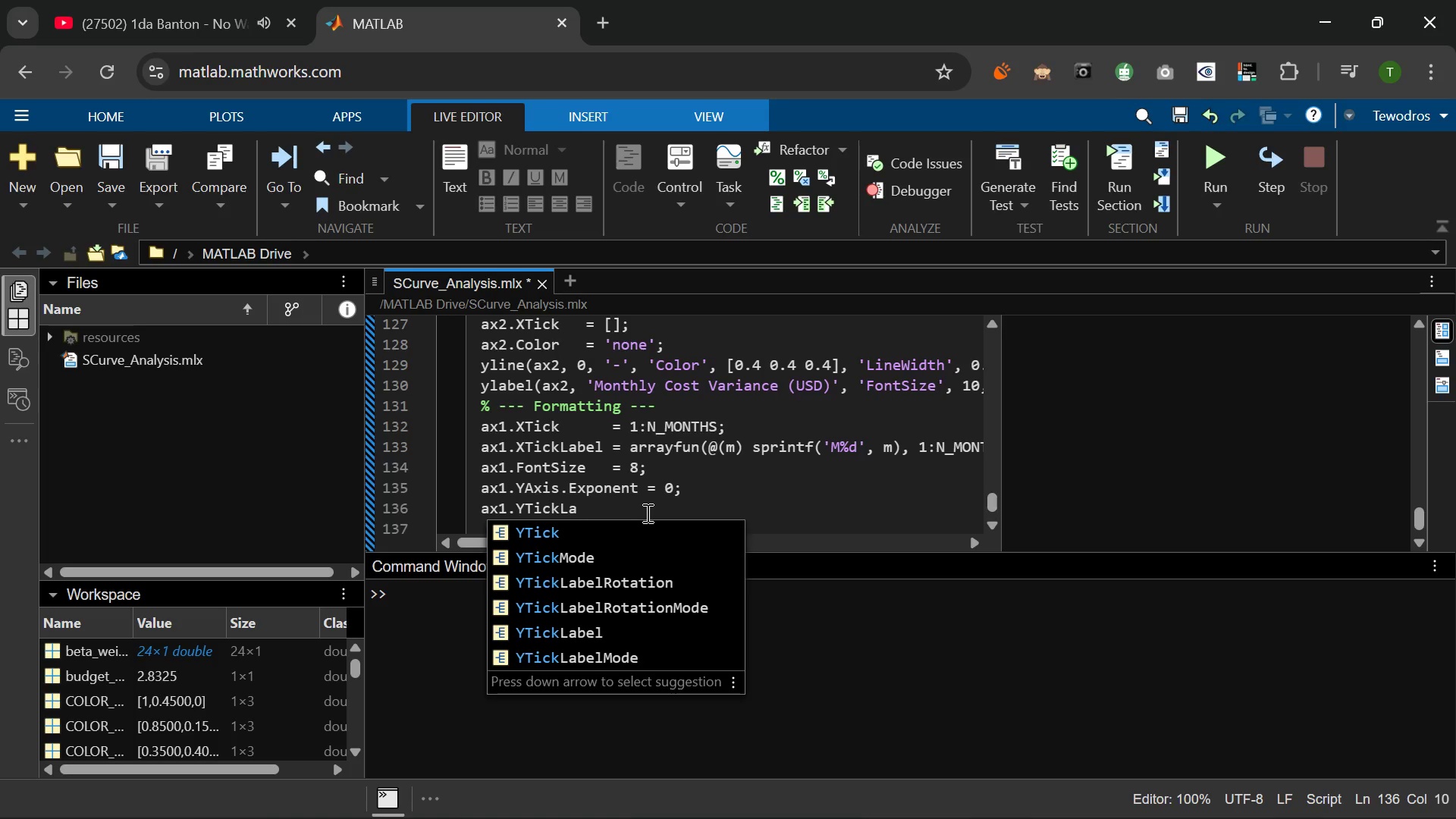 
wait(8.77)
 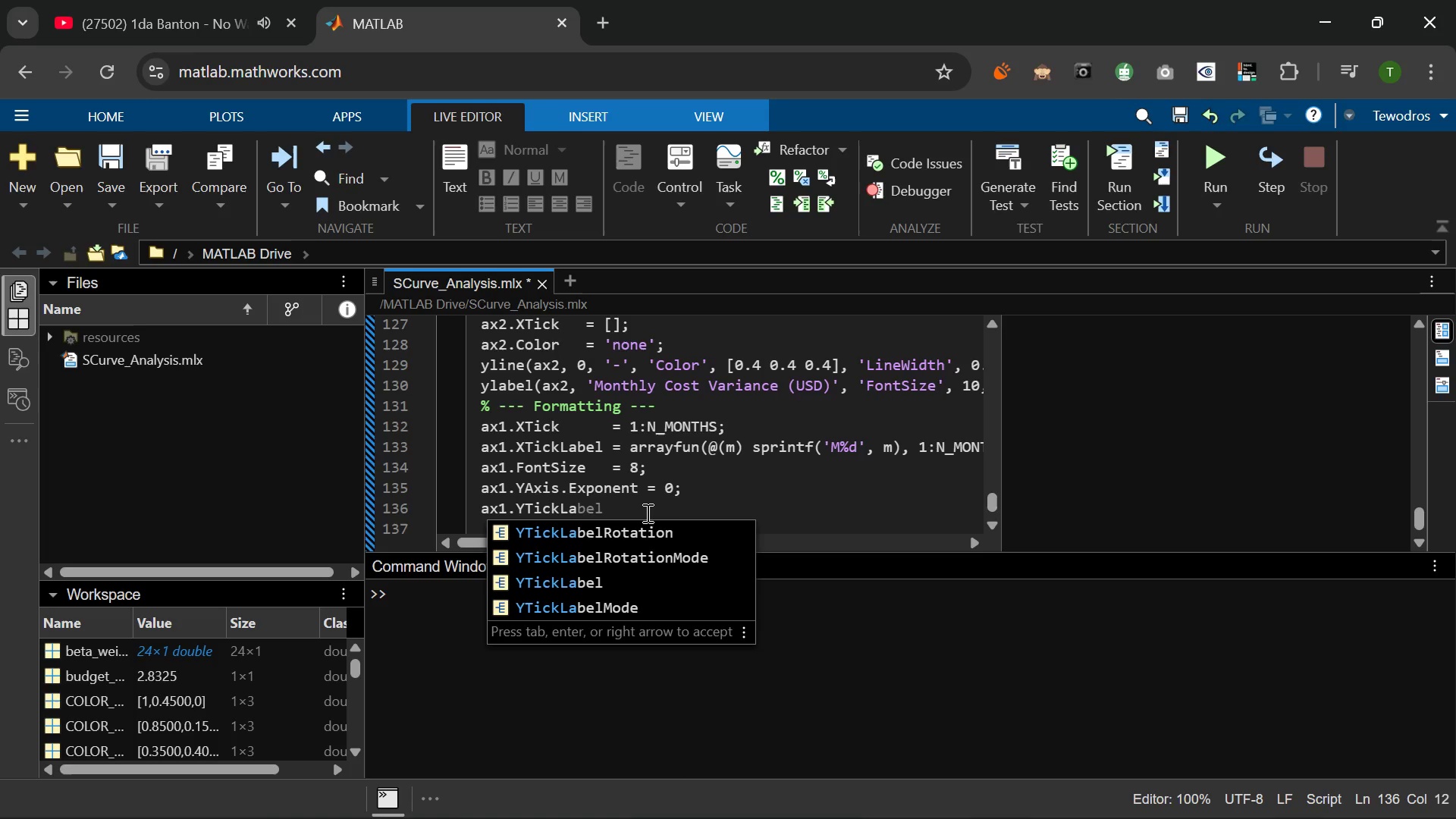 
type(bel = arrayfun(@(m)
 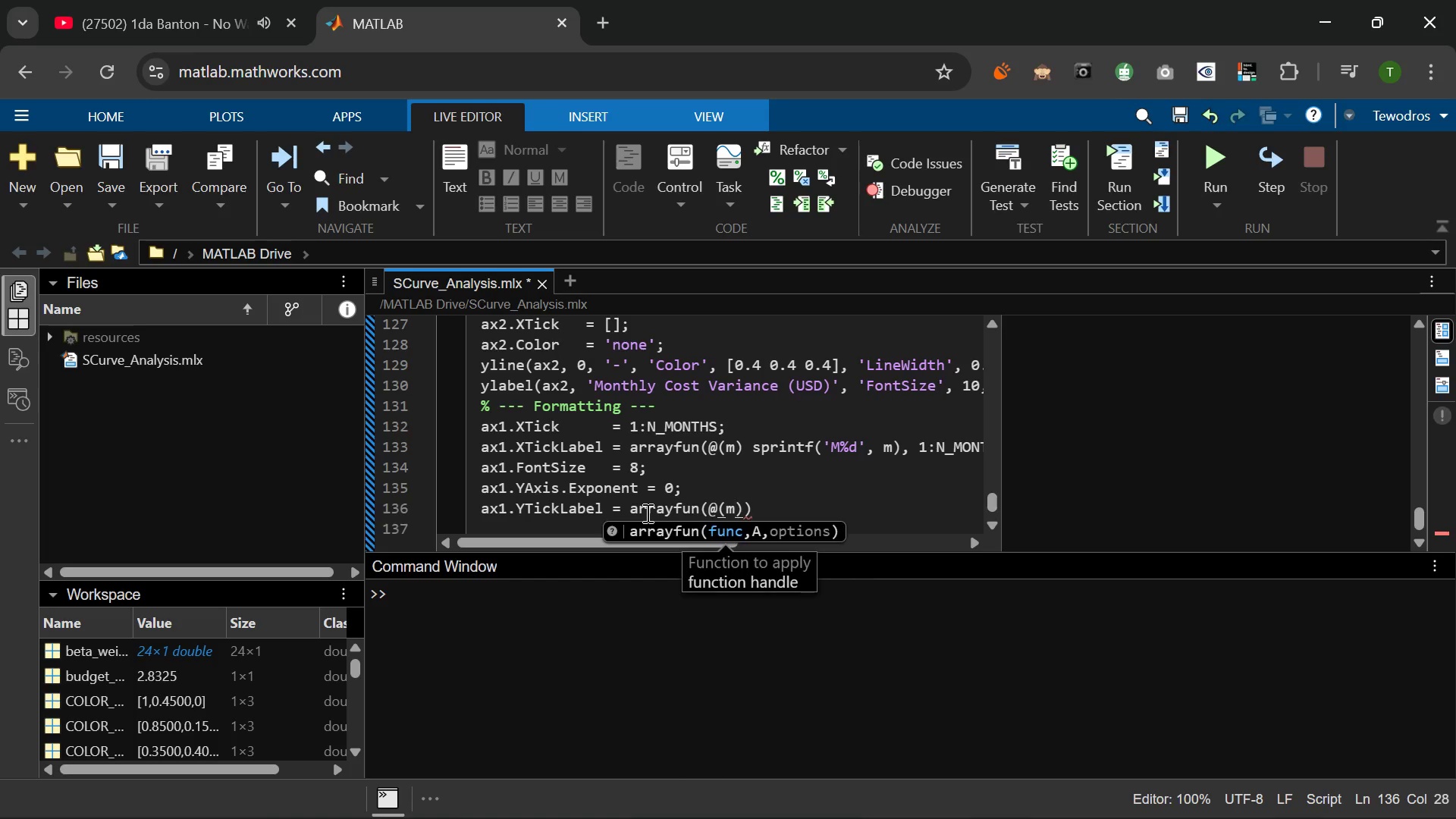 
key(ArrowRight)
 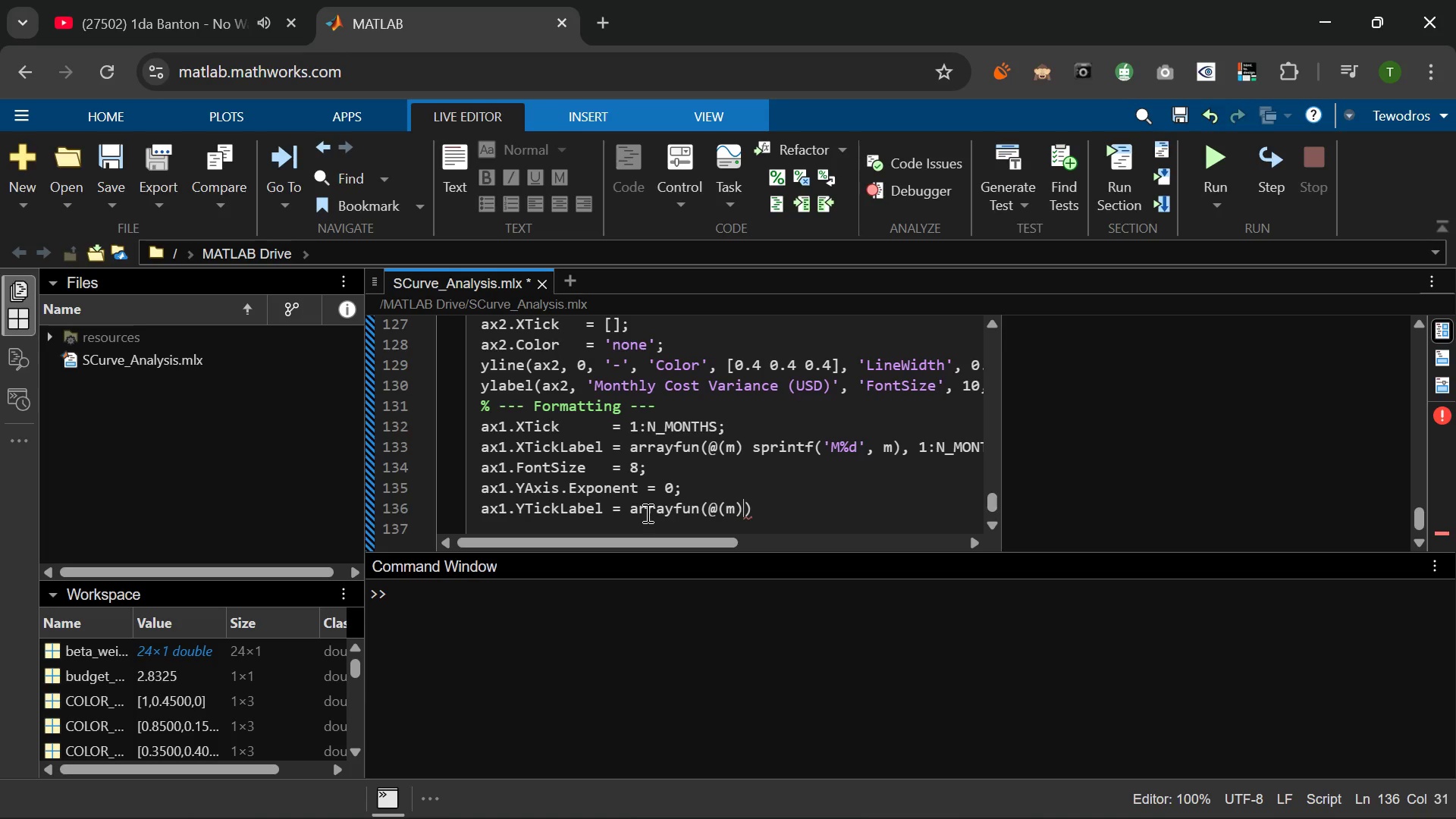 
key(ArrowLeft)
 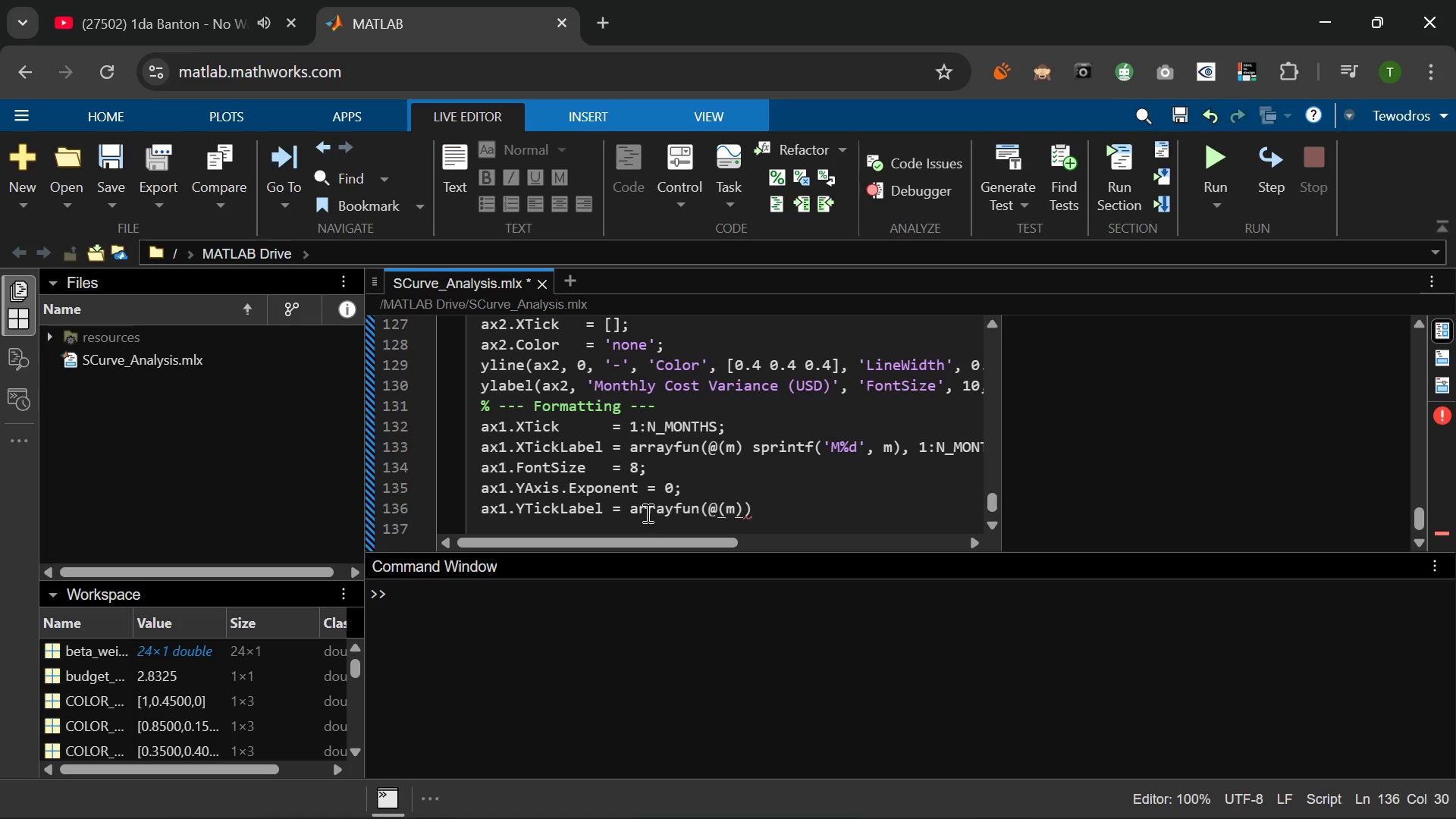 
key(Backspace)
 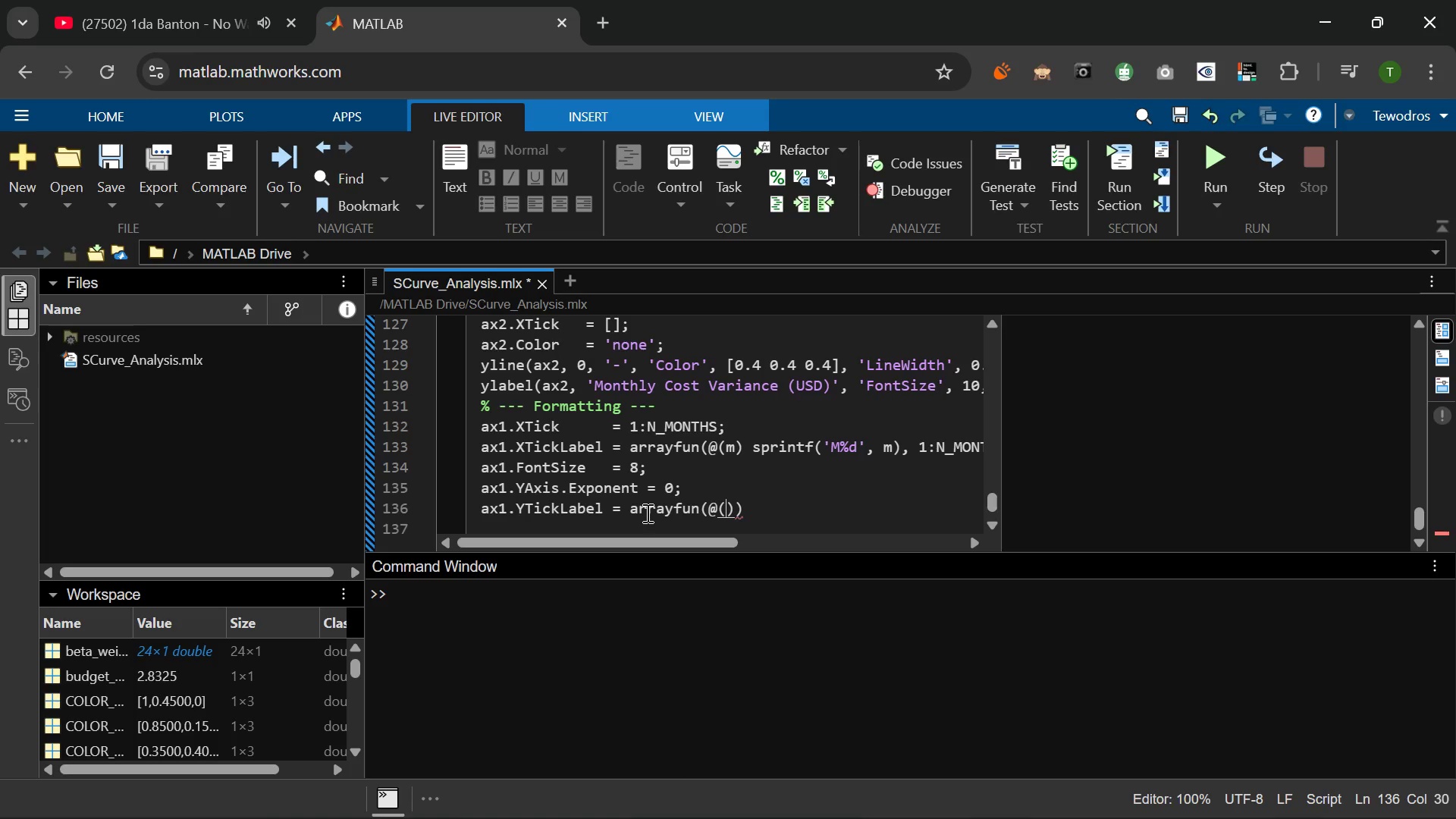 
key(V)
 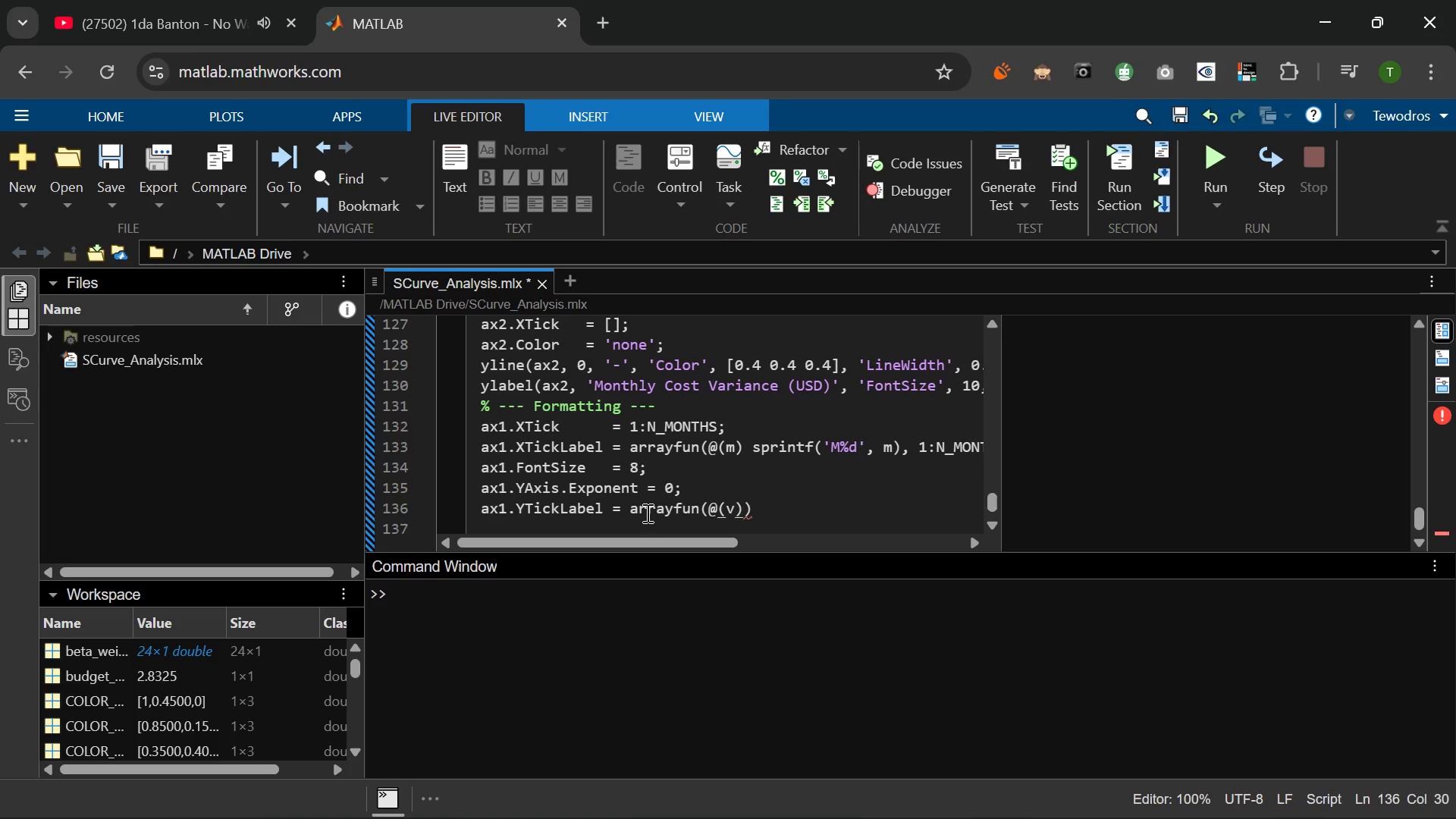 
key(ArrowRight)
 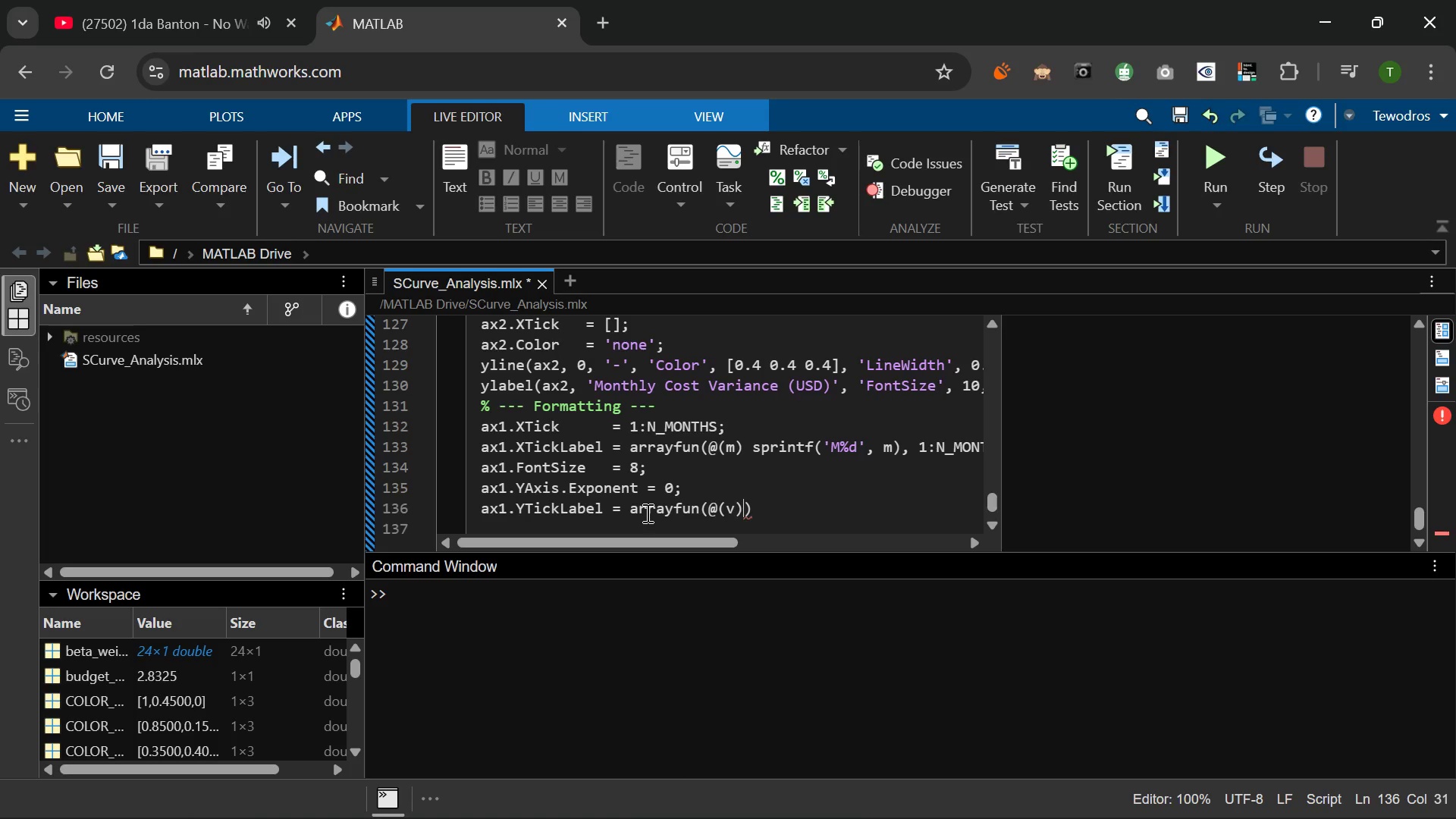 
type( sprintf('$%S)
key(Backspace)
type(s)
 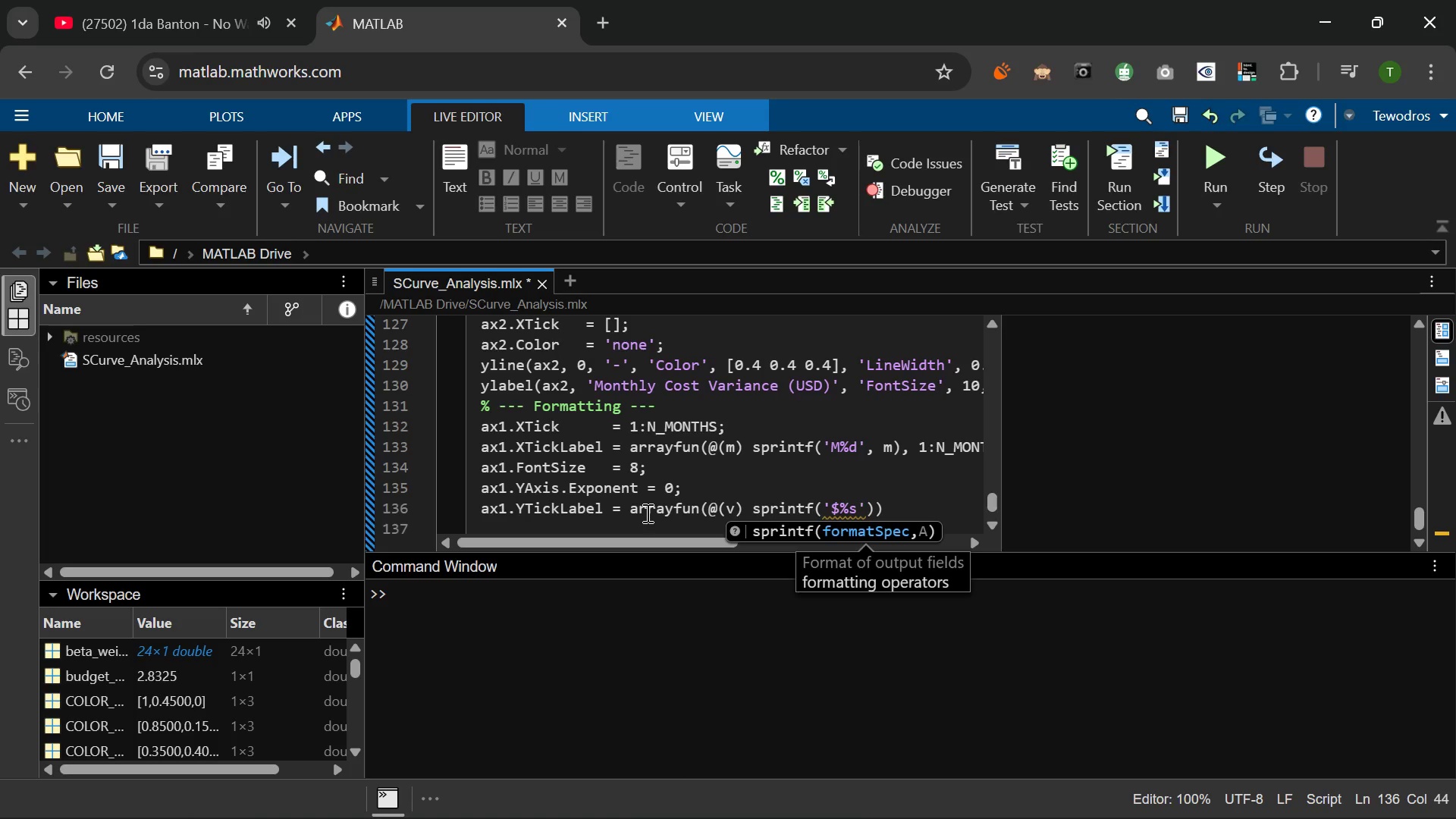 
key(ArrowRight)
 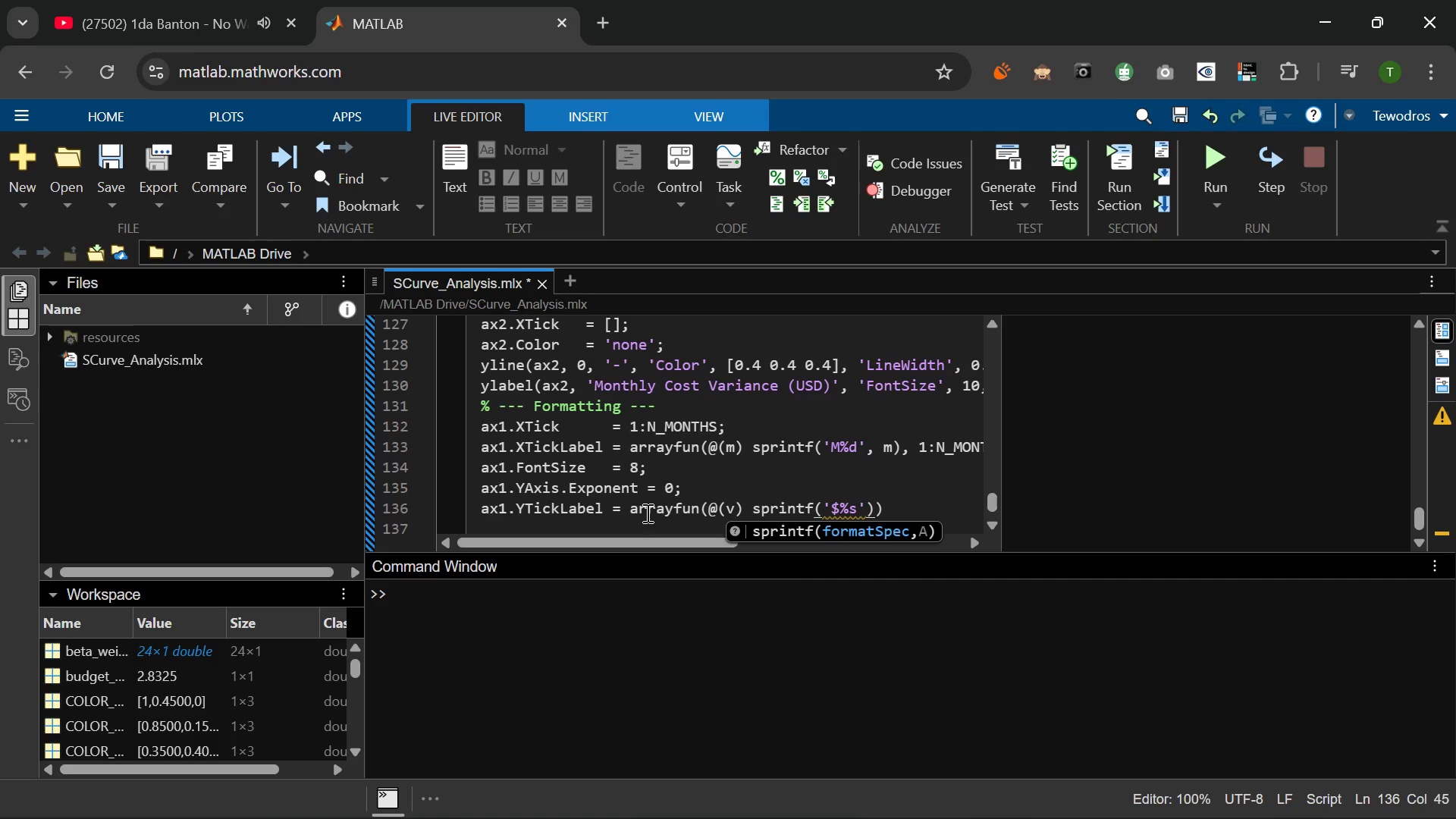 
type(, num2str(v/1000, '%.0fk)
 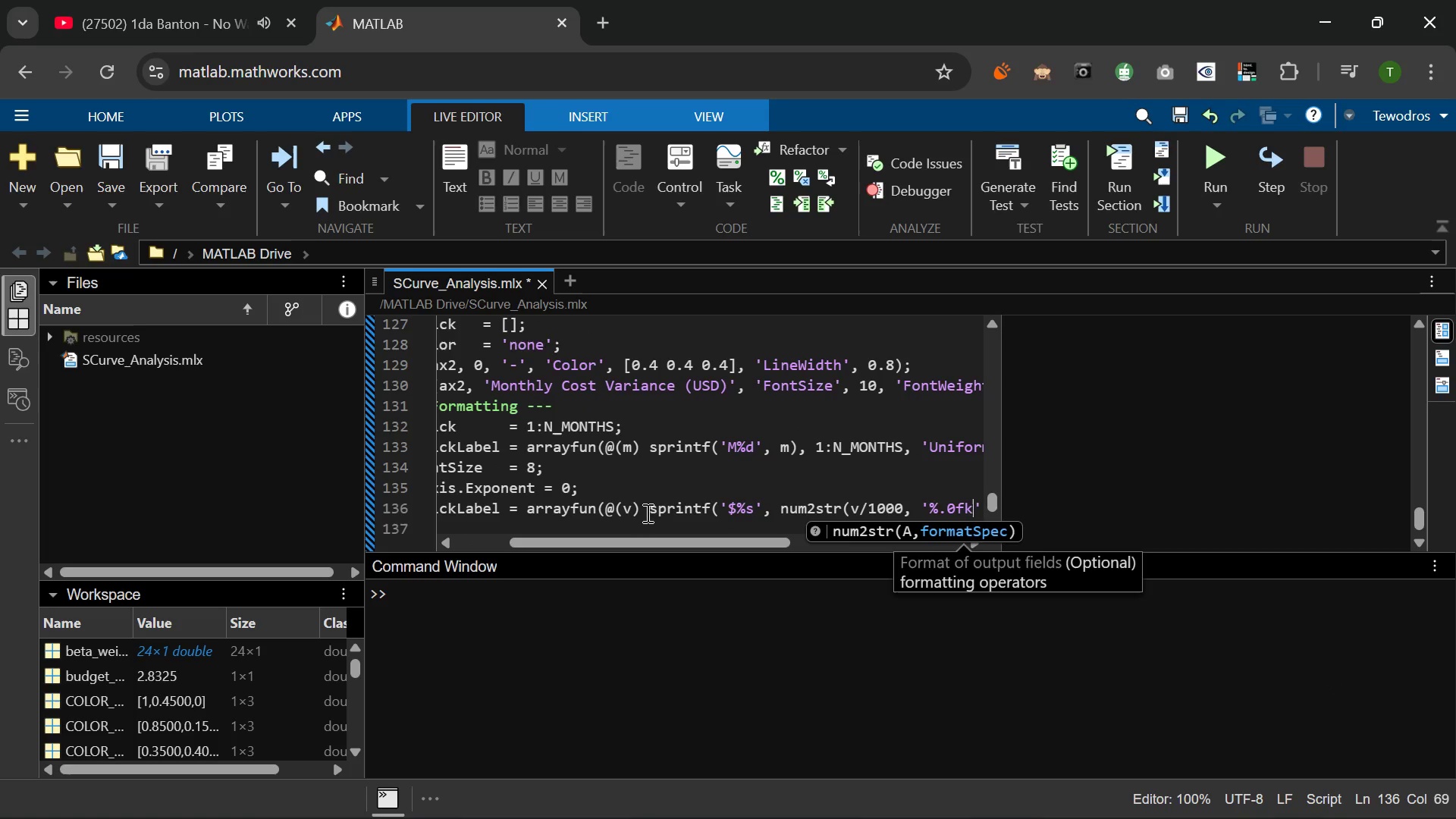 
key(ArrowRight)
 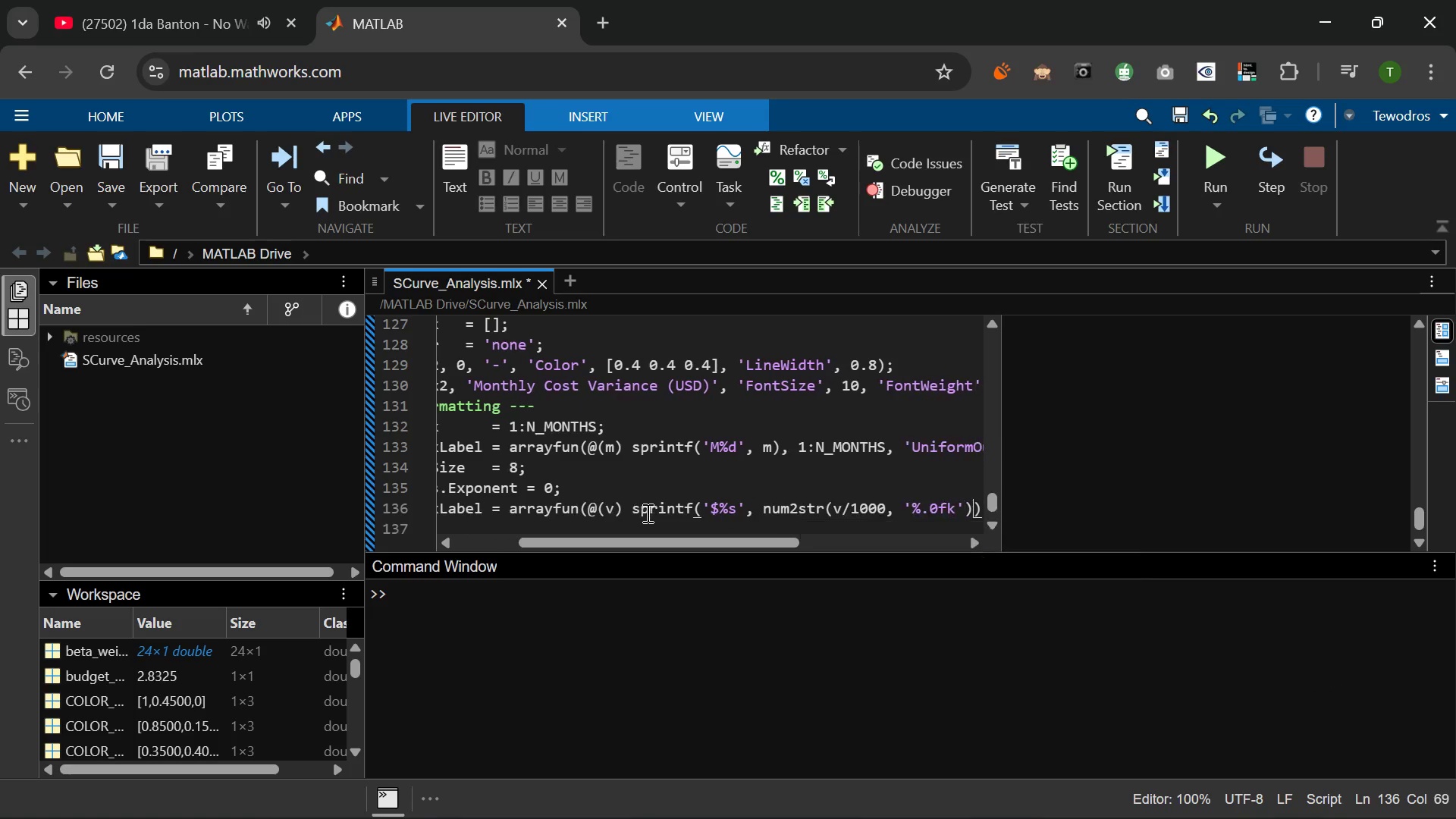 
key(ArrowRight)
 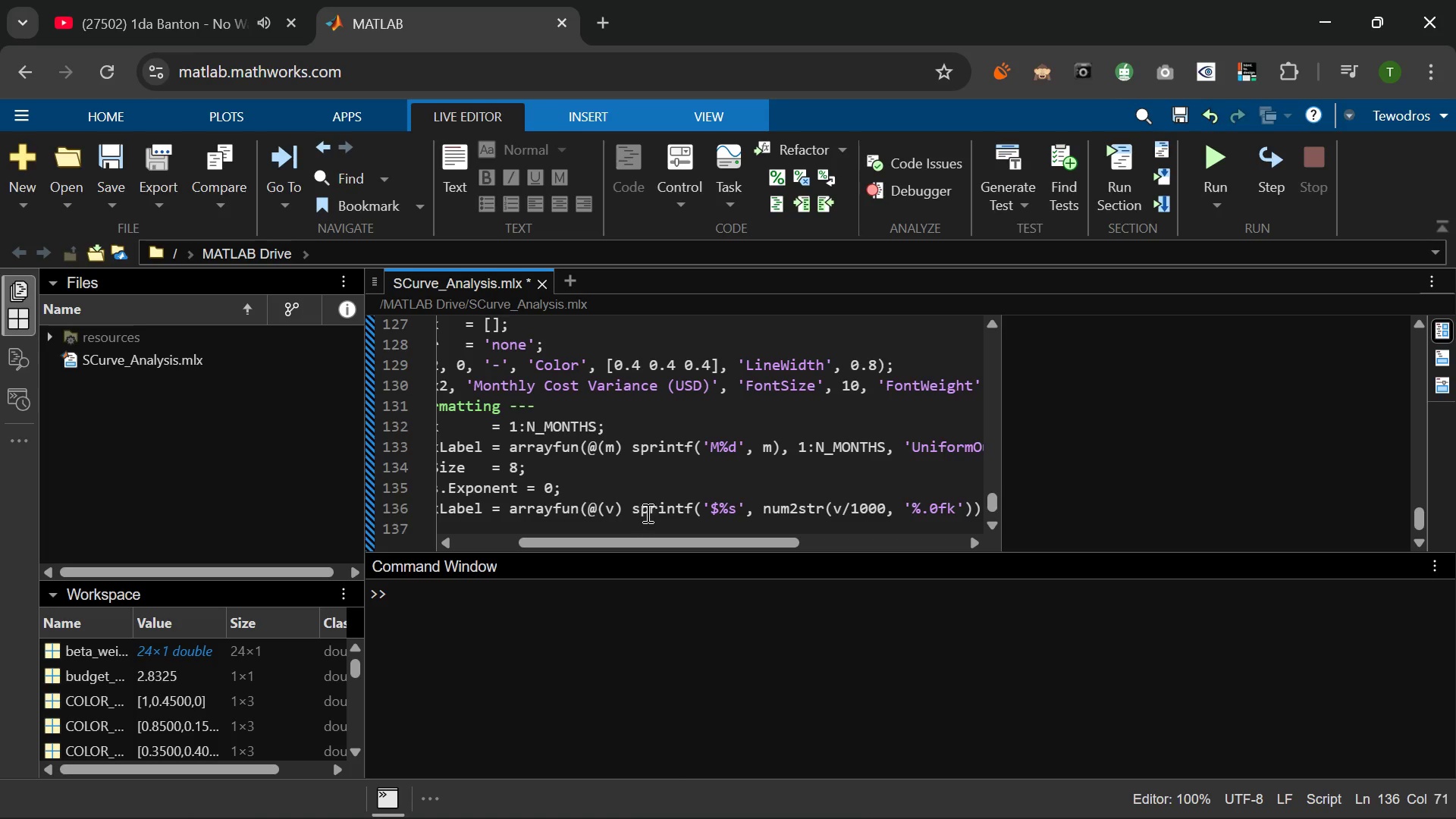 
key(ArrowRight)
 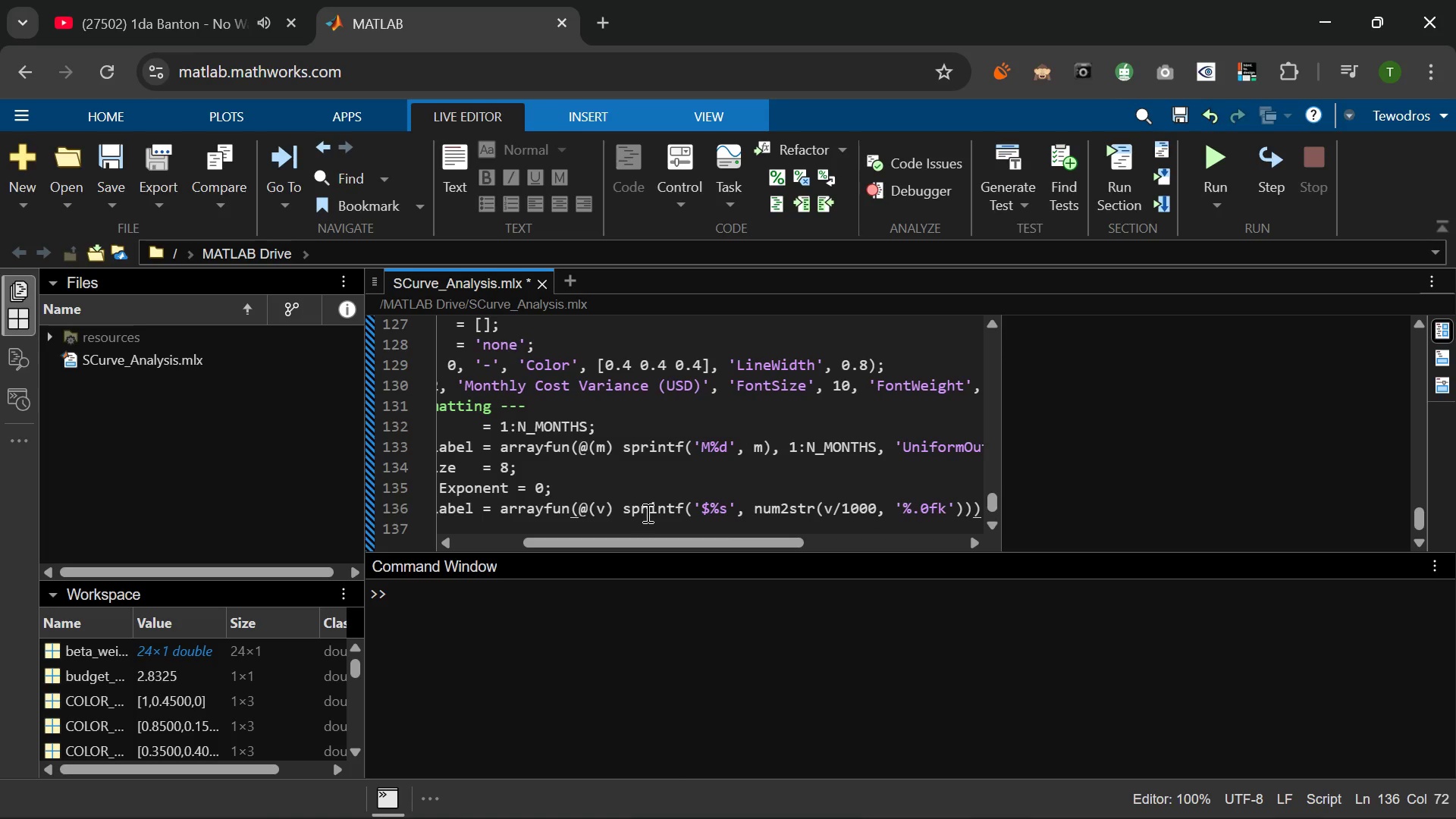 
key(Comma)
 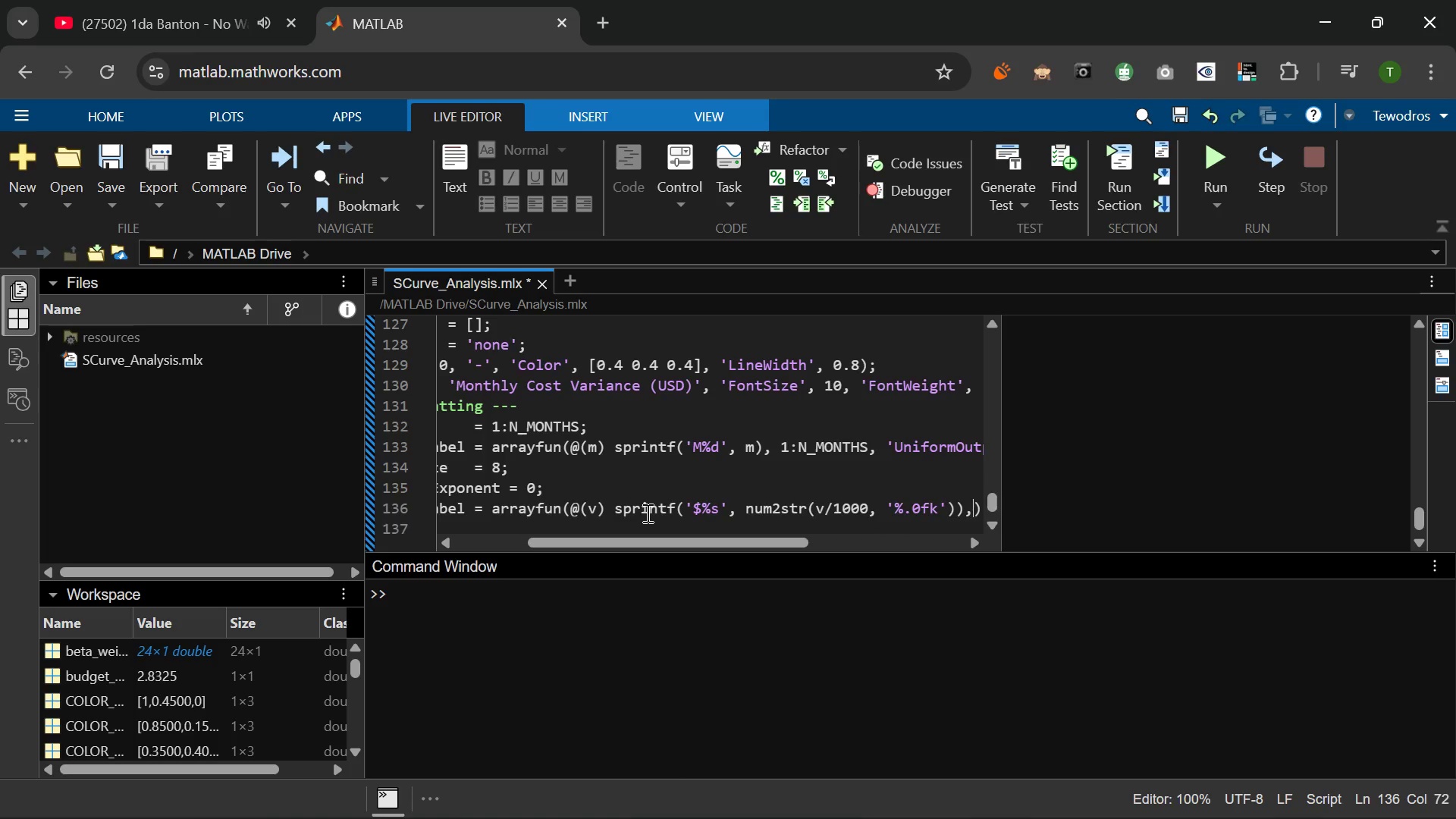 
key(Space)
 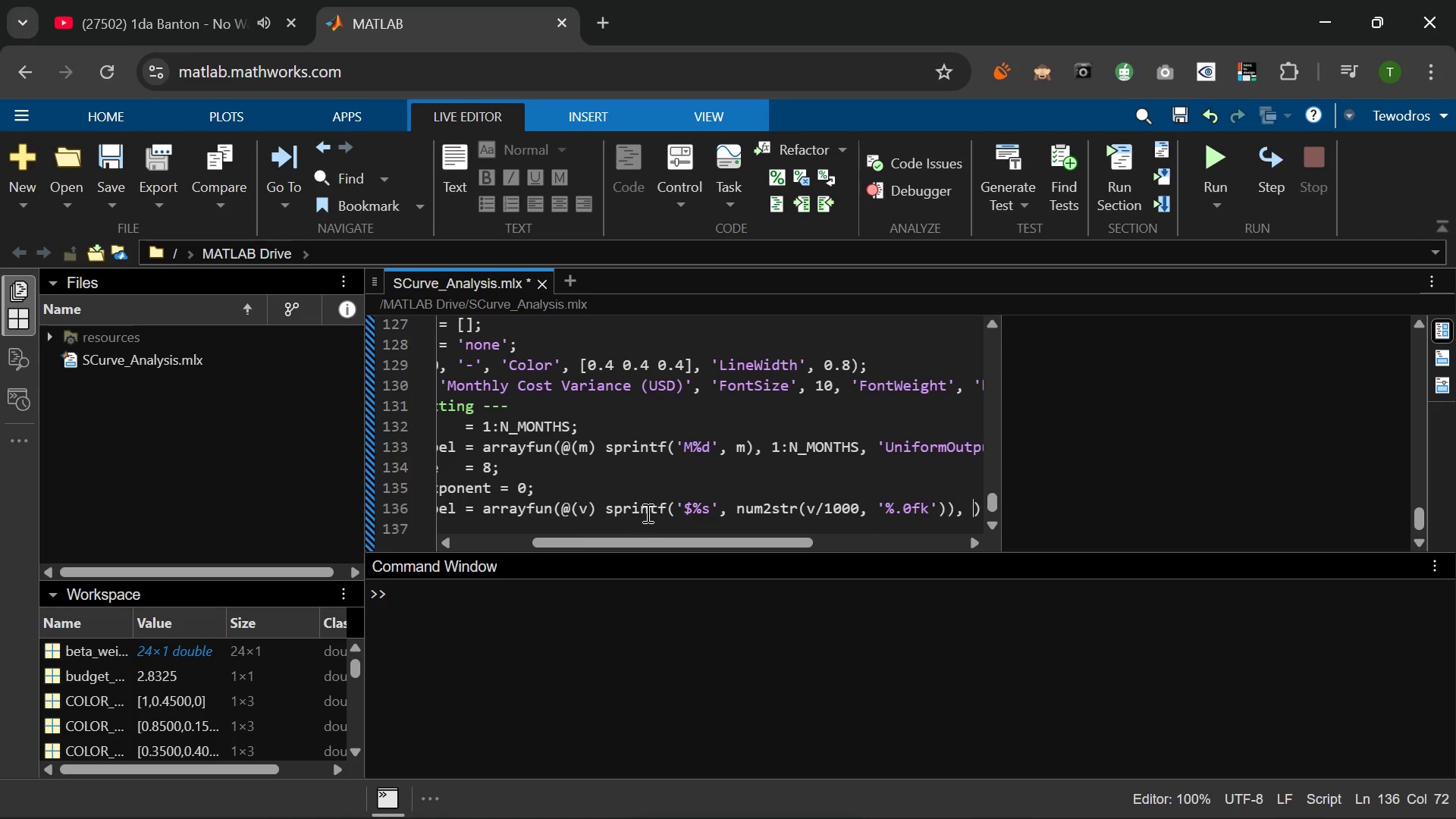 
key(Period)
 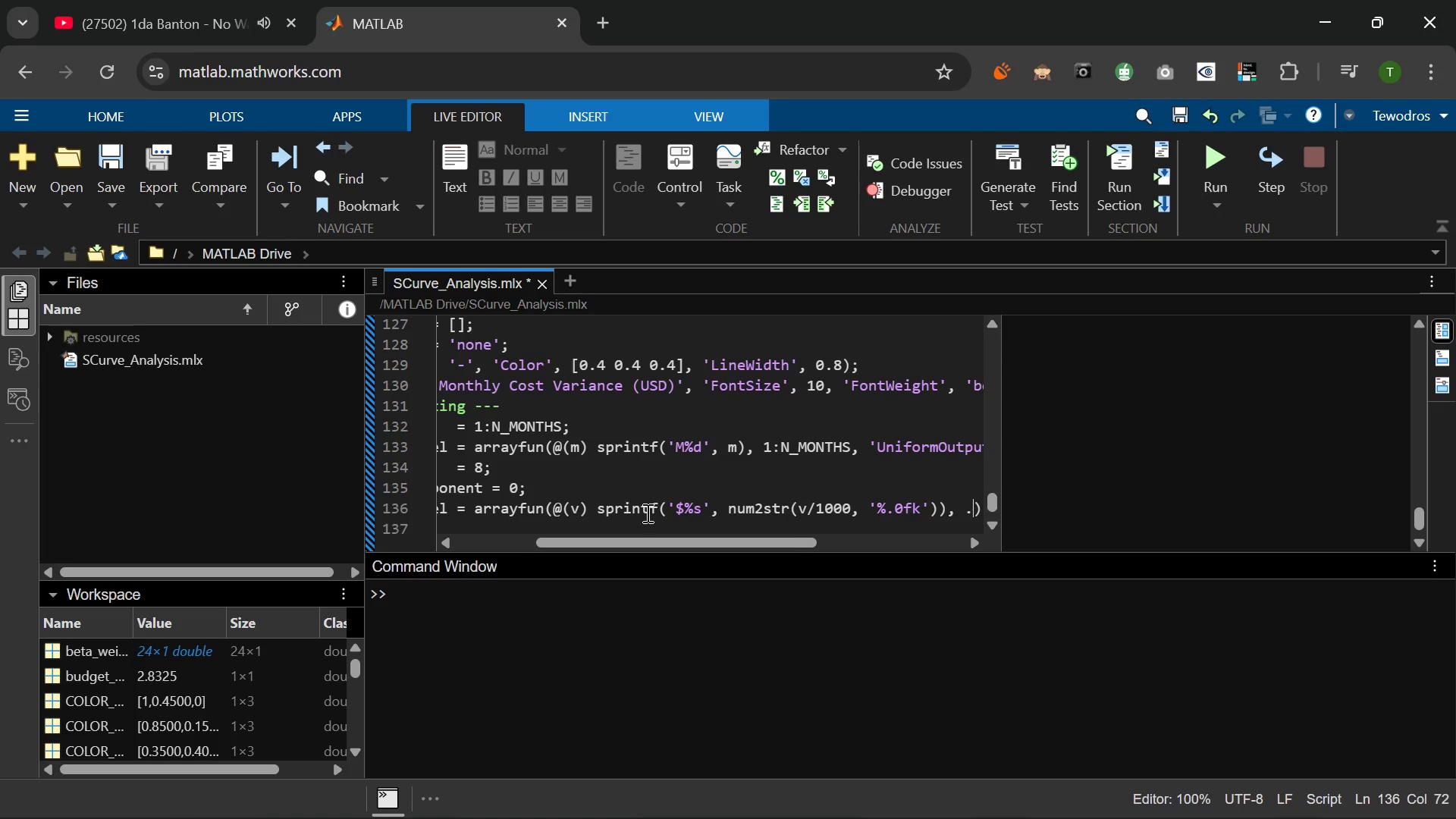 
key(Period)
 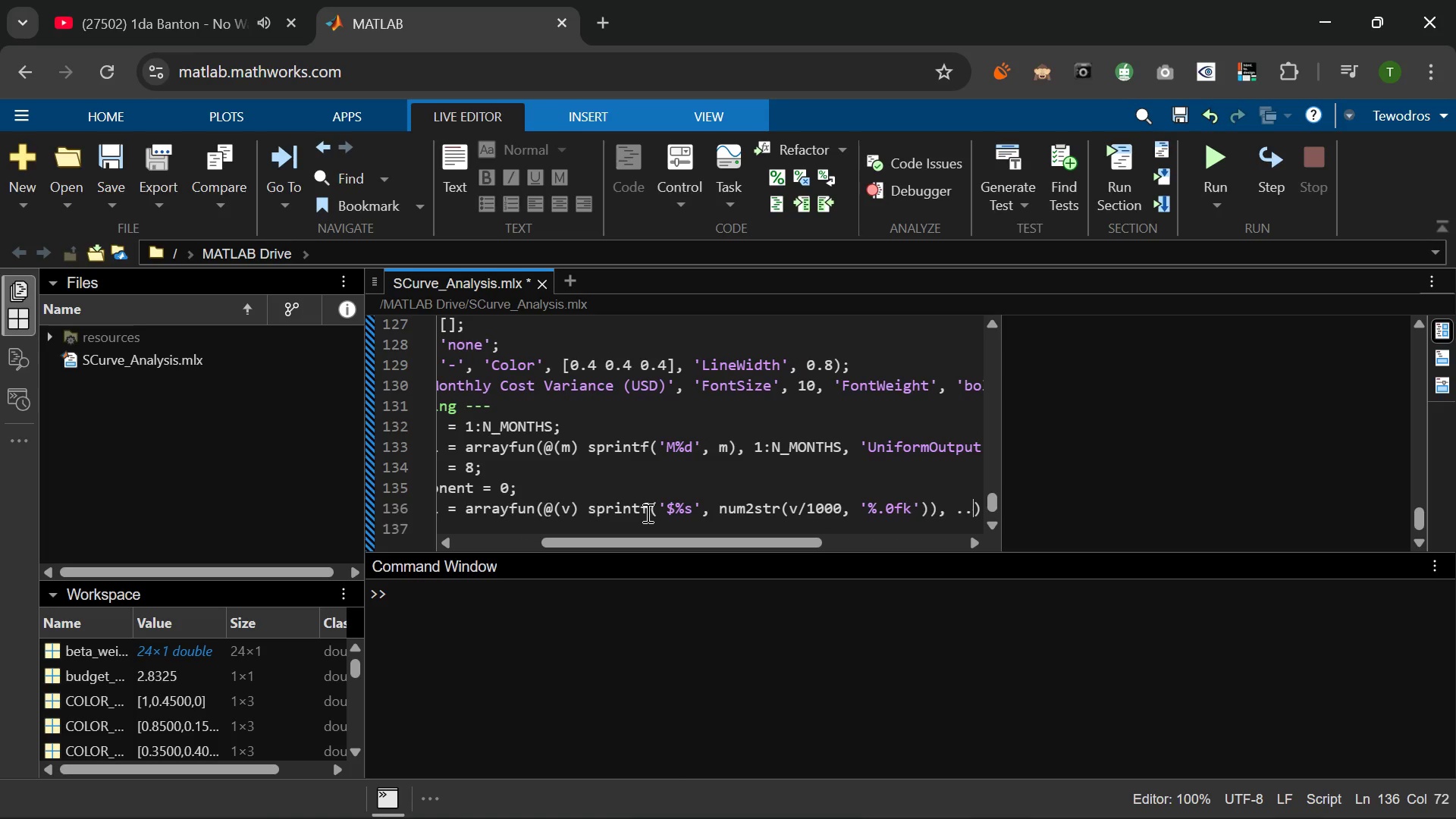 
key(Period)
 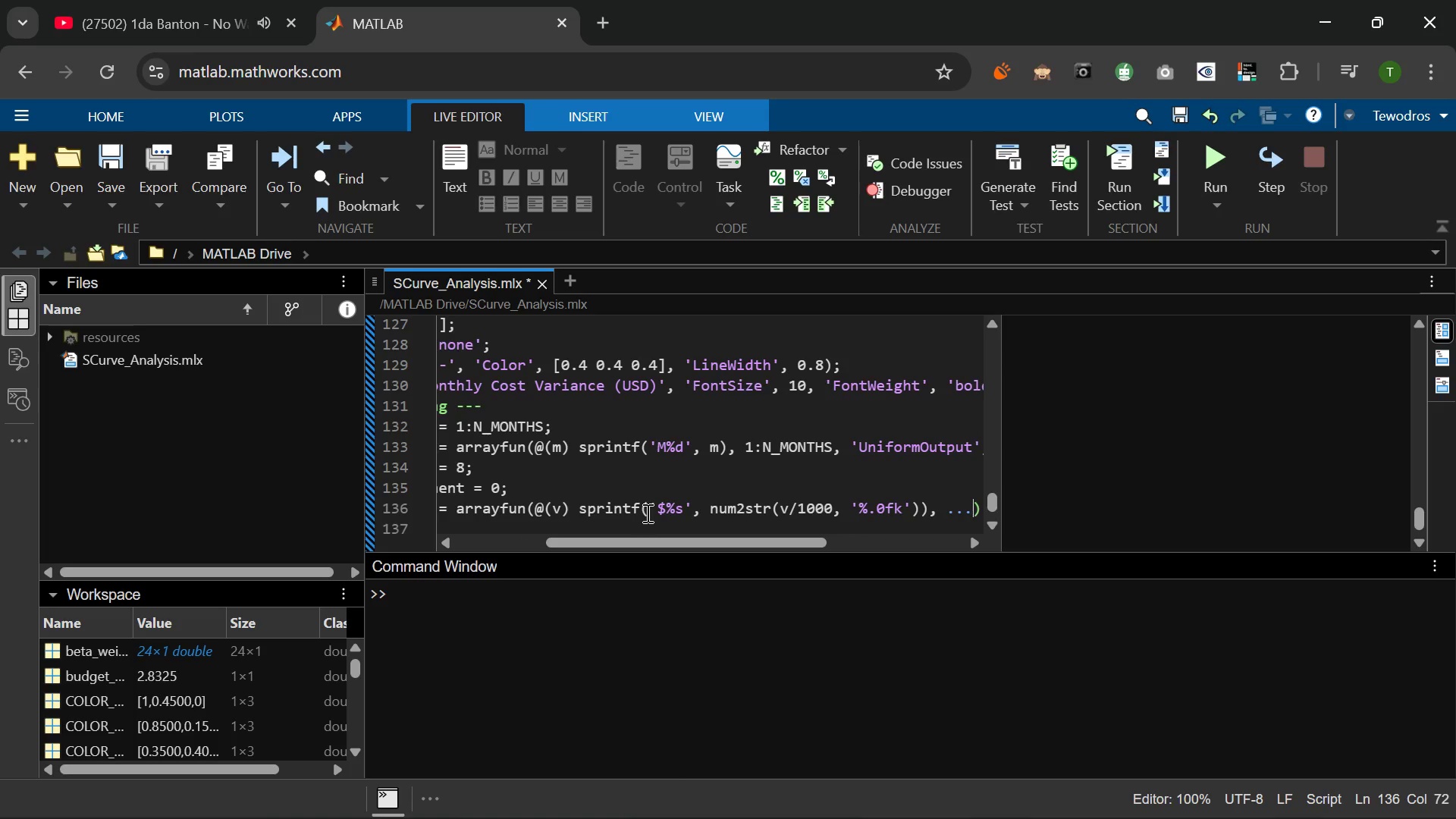 
key(Enter)
 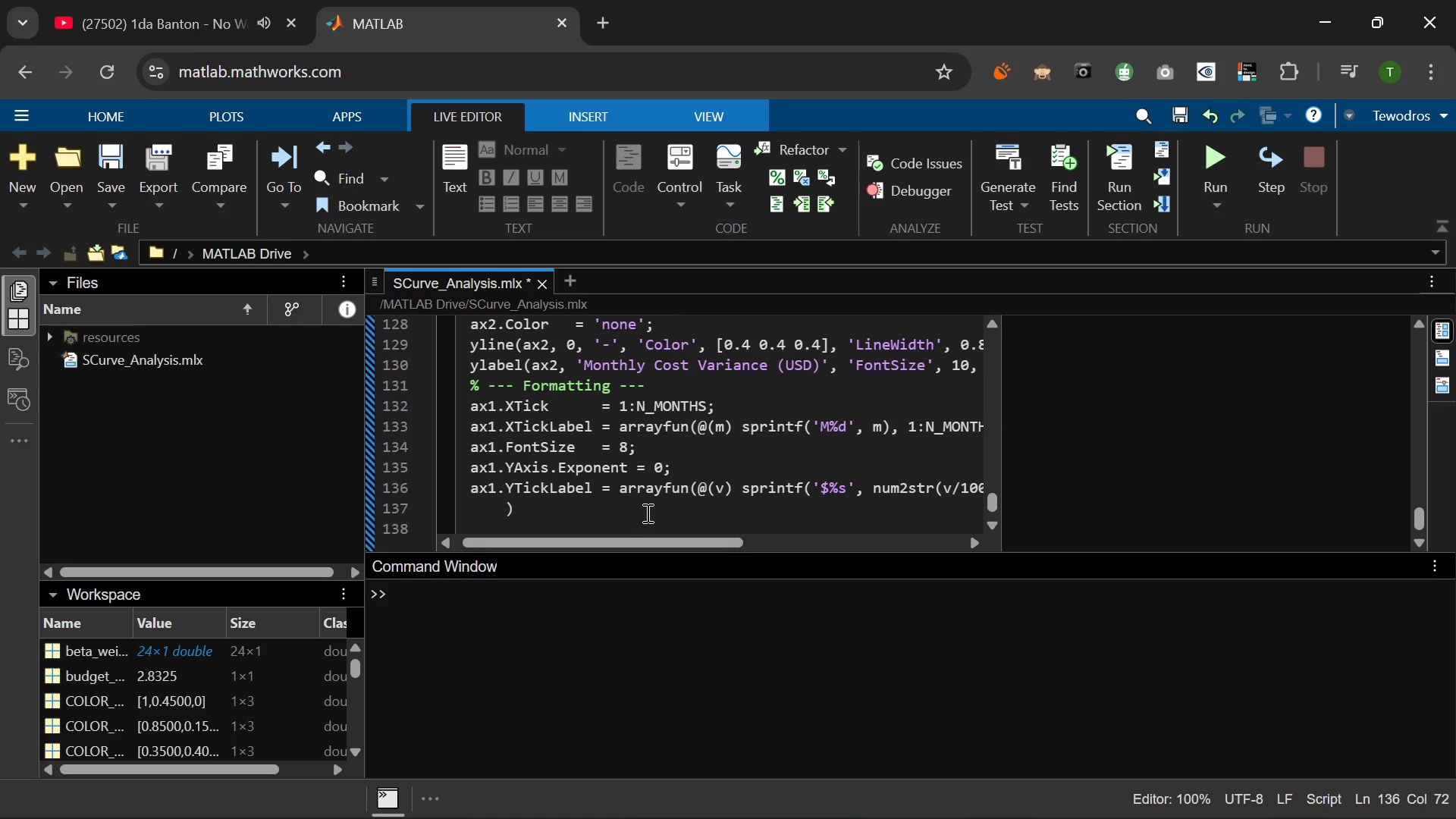 
type(ax1.YTick, 'UniformOutput)
 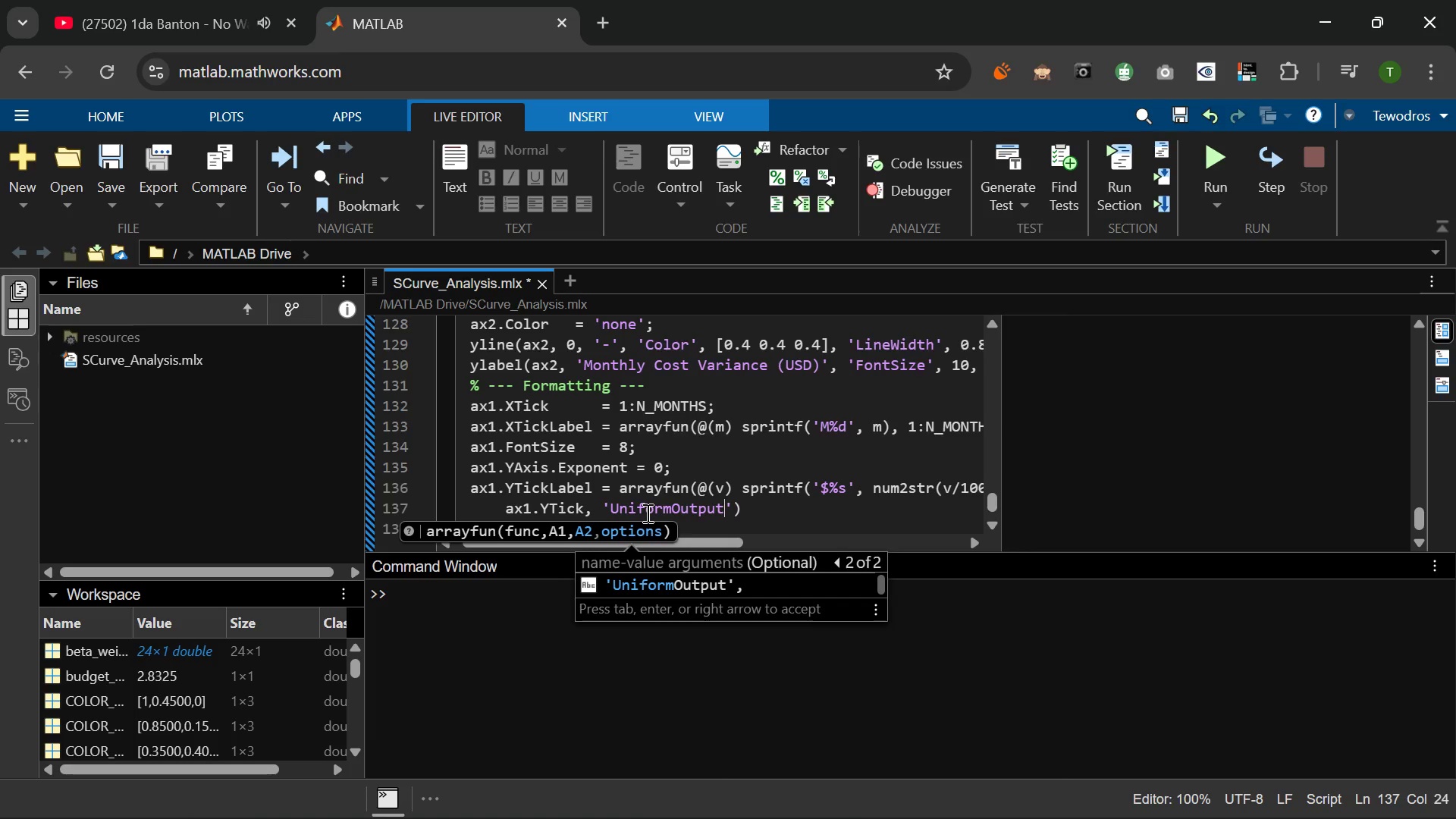 
key(ArrowRight)
 